 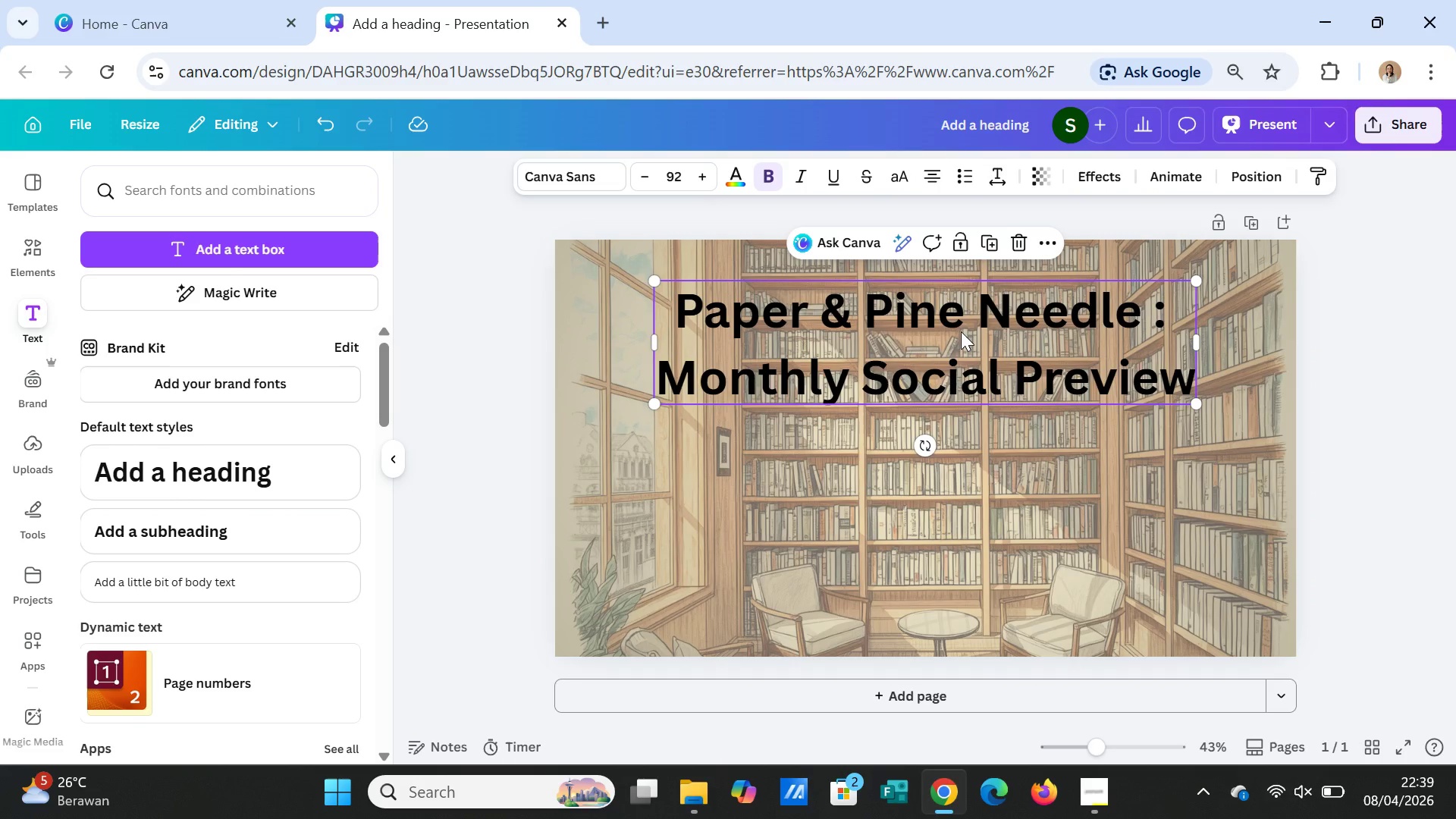 
double_click([961, 324])
 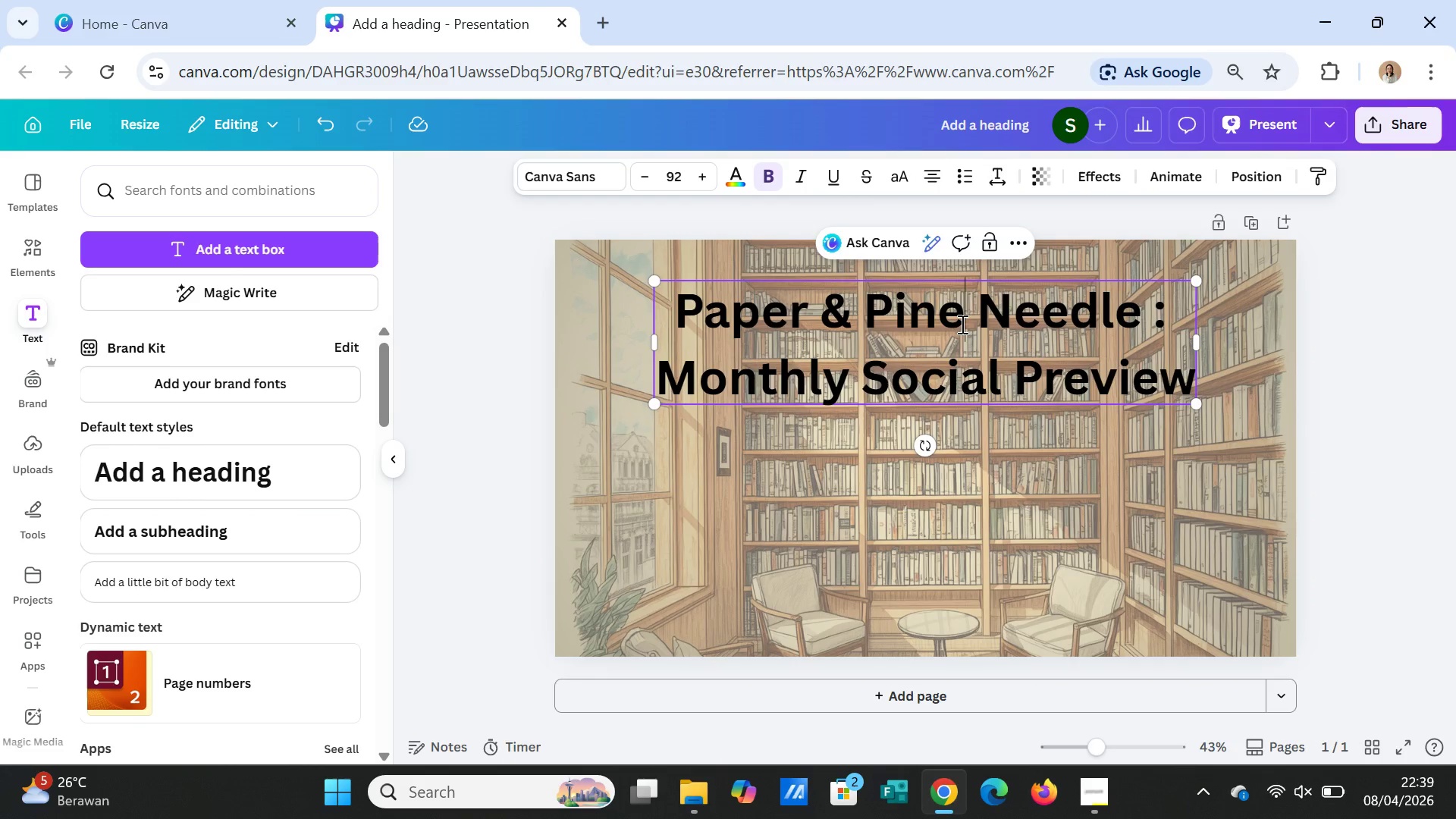 
double_click([961, 324])
 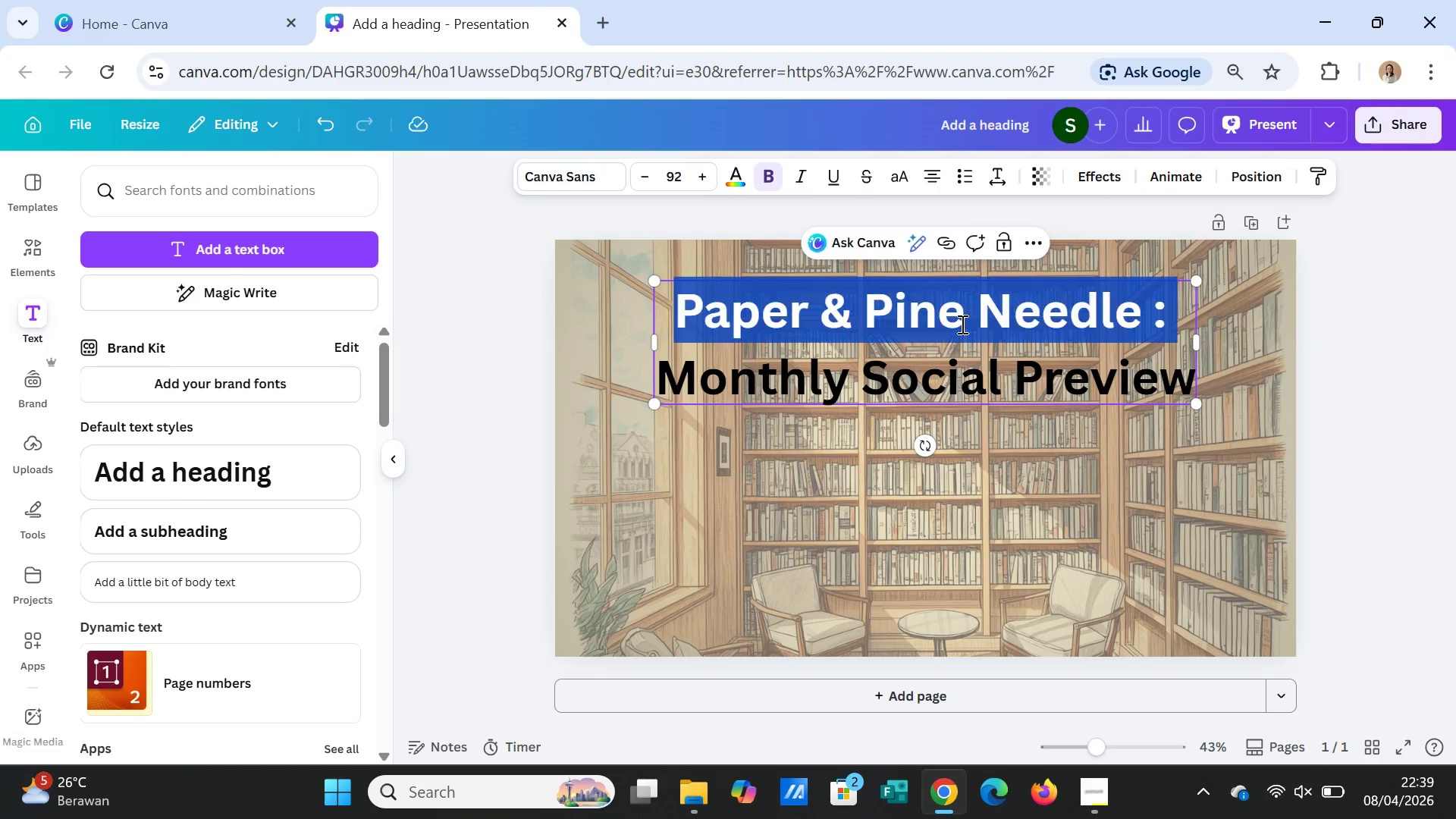 
triple_click([961, 324])
 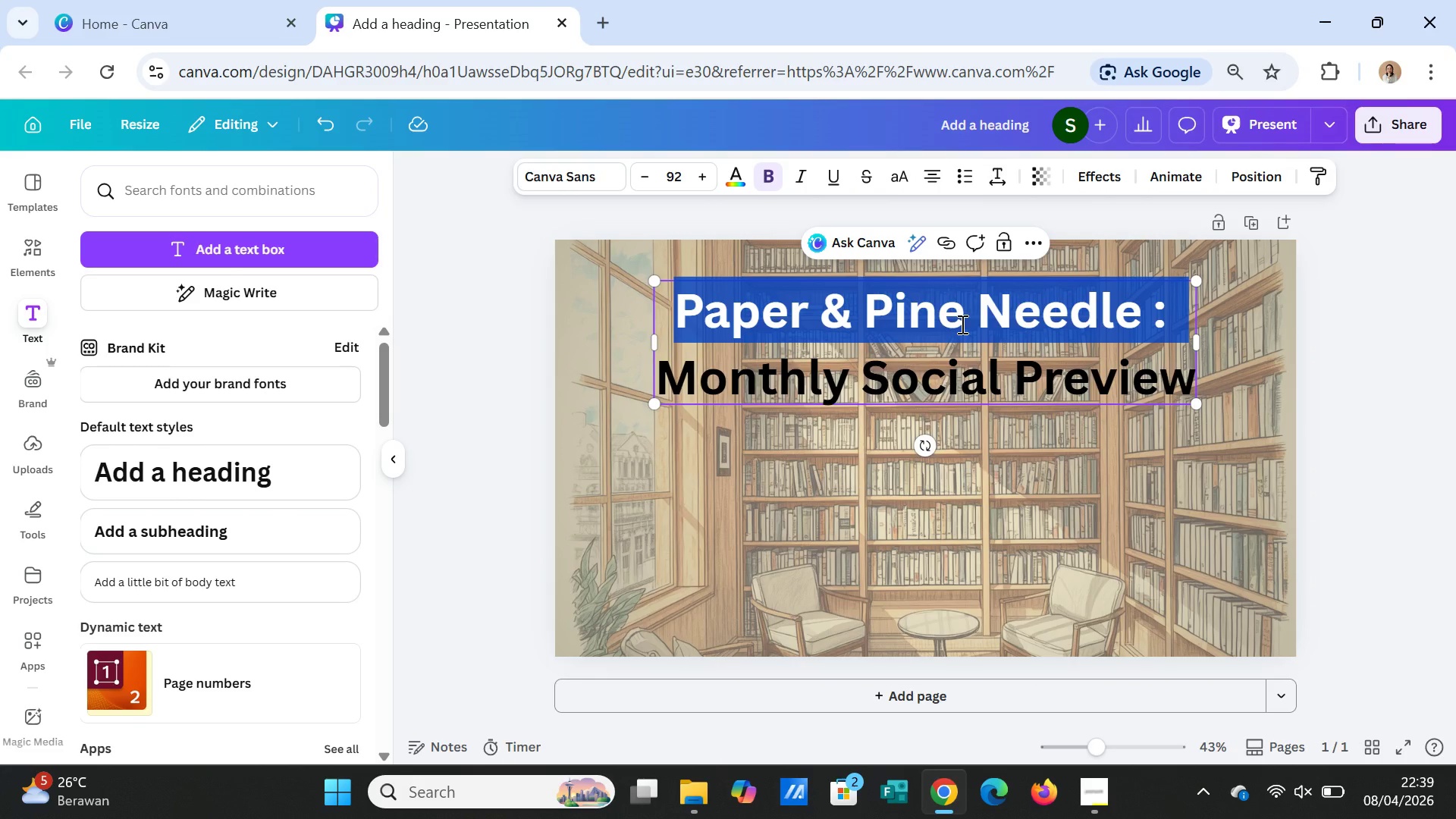 
key(Shift+ArrowDown)
 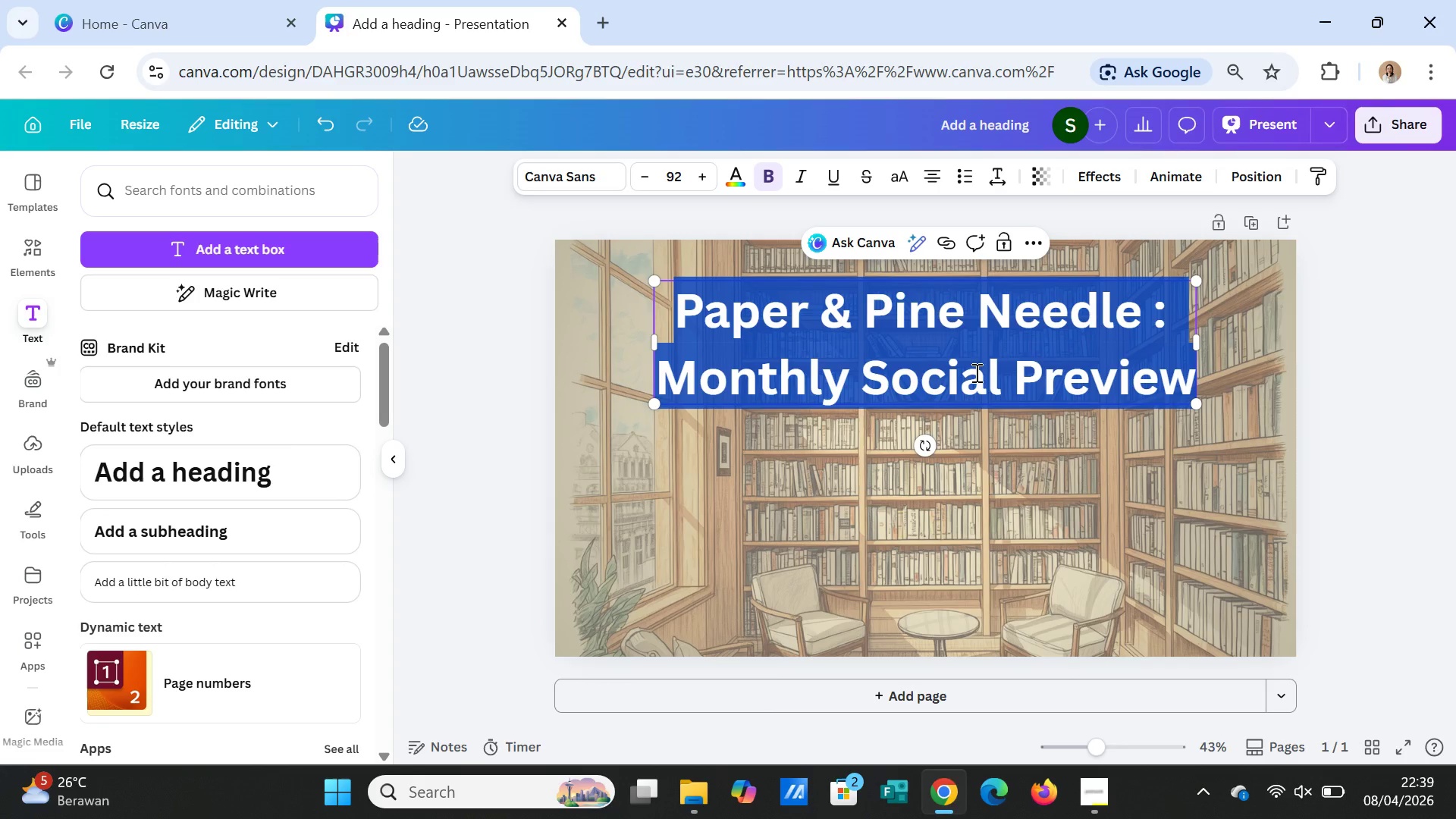 
scroll: coordinate [976, 388], scroll_direction: down, amount: 1.0
 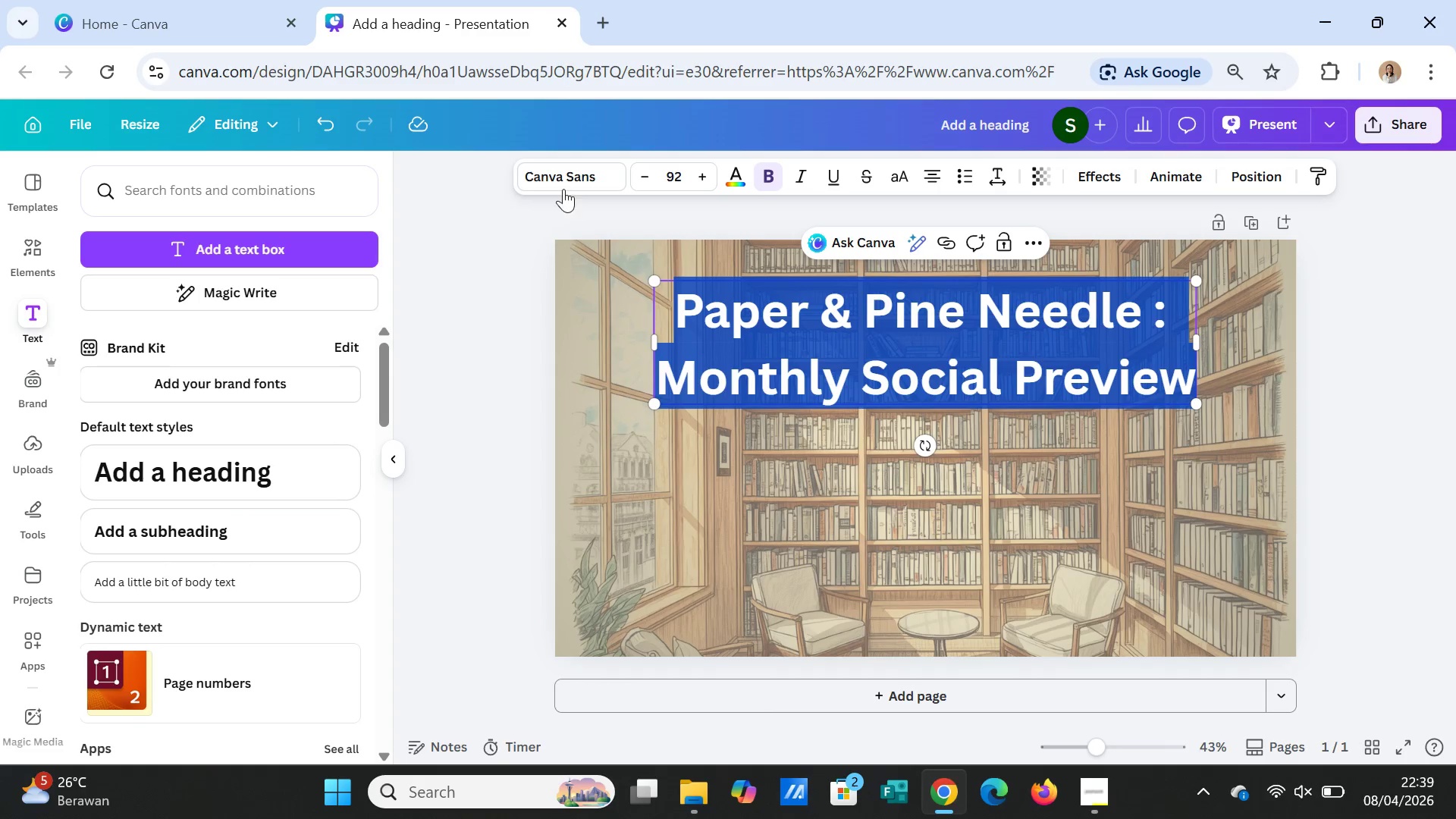 
left_click([563, 184])
 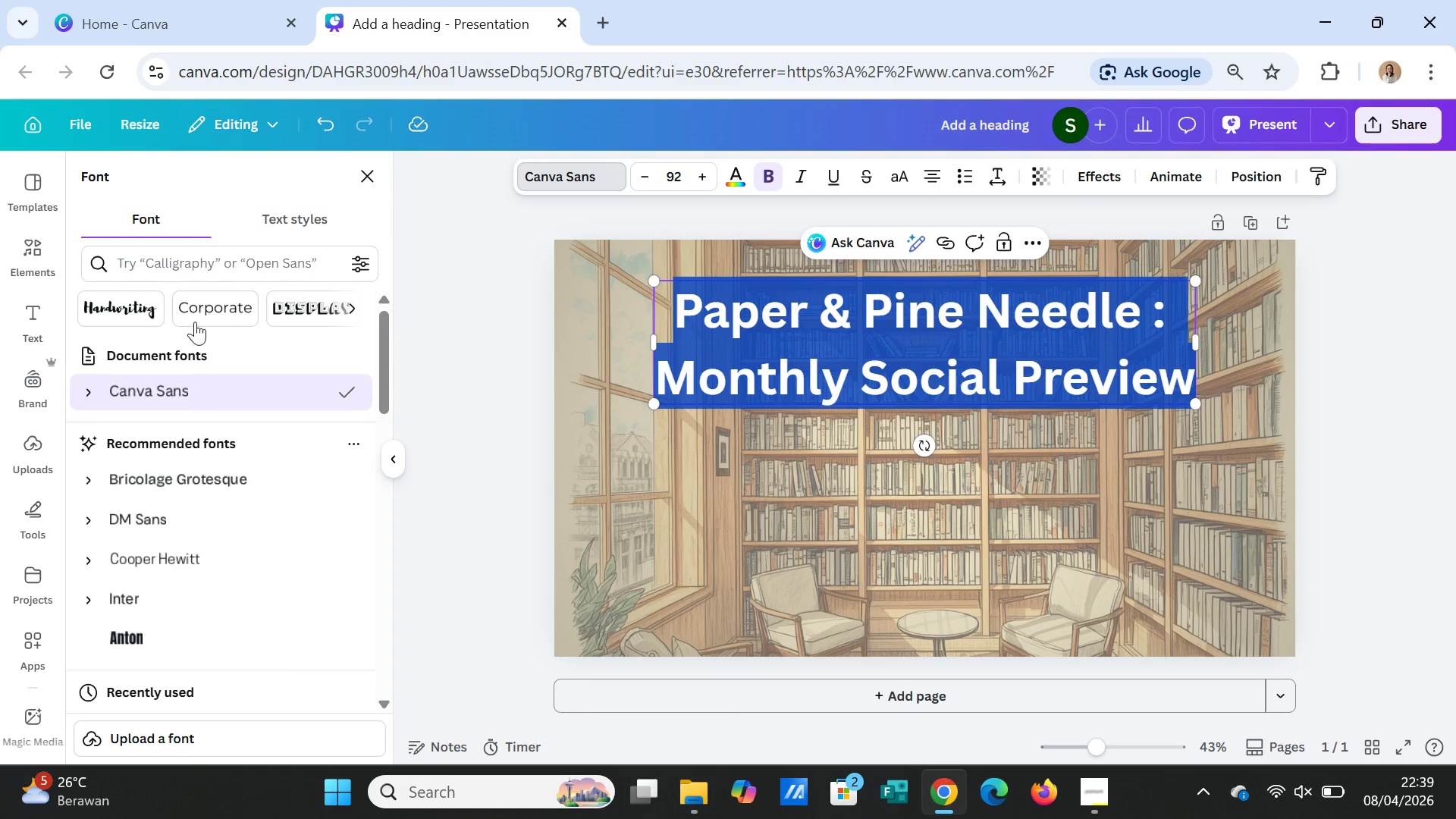 
left_click([202, 253])
 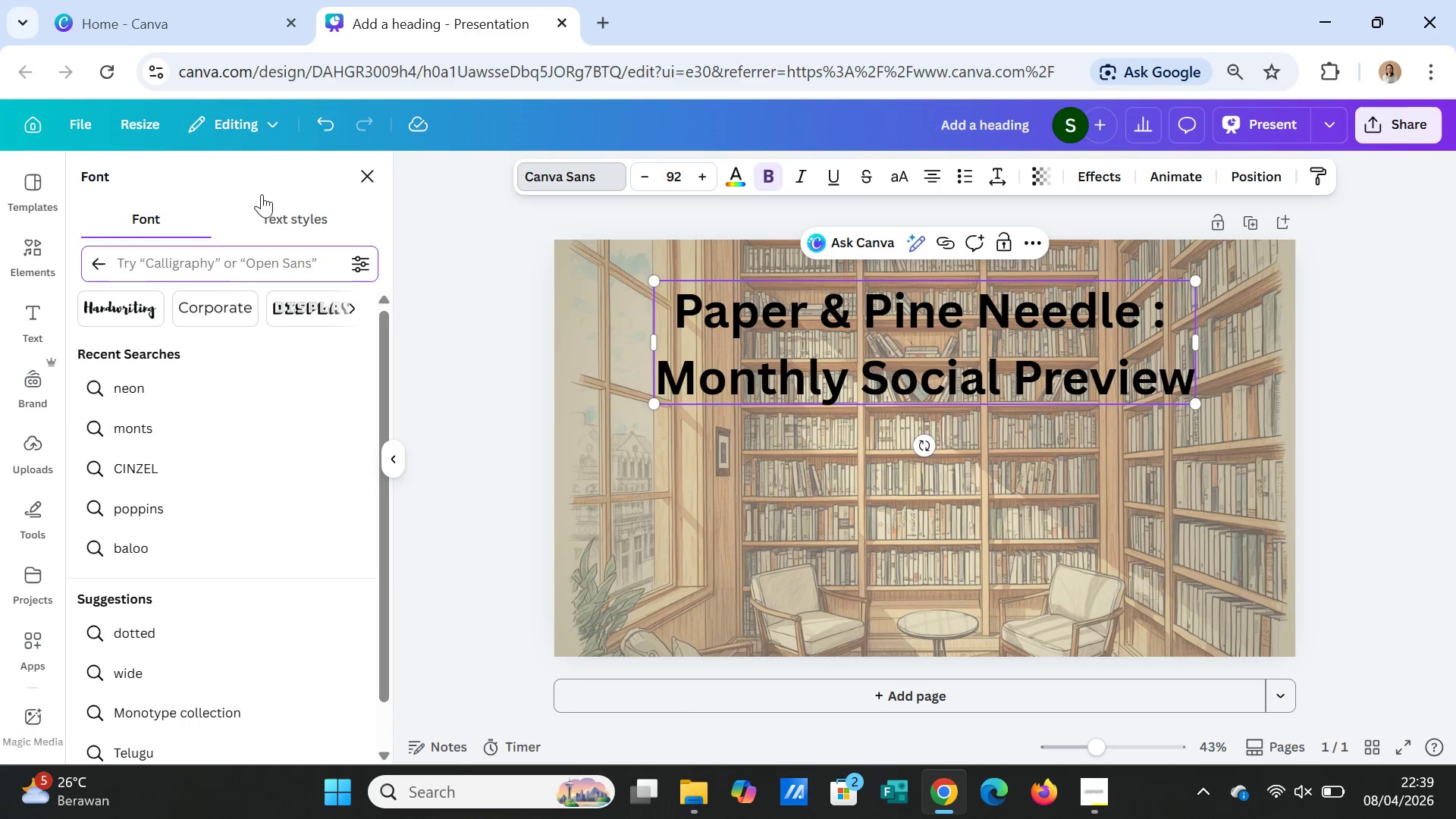 
type(playfair)
 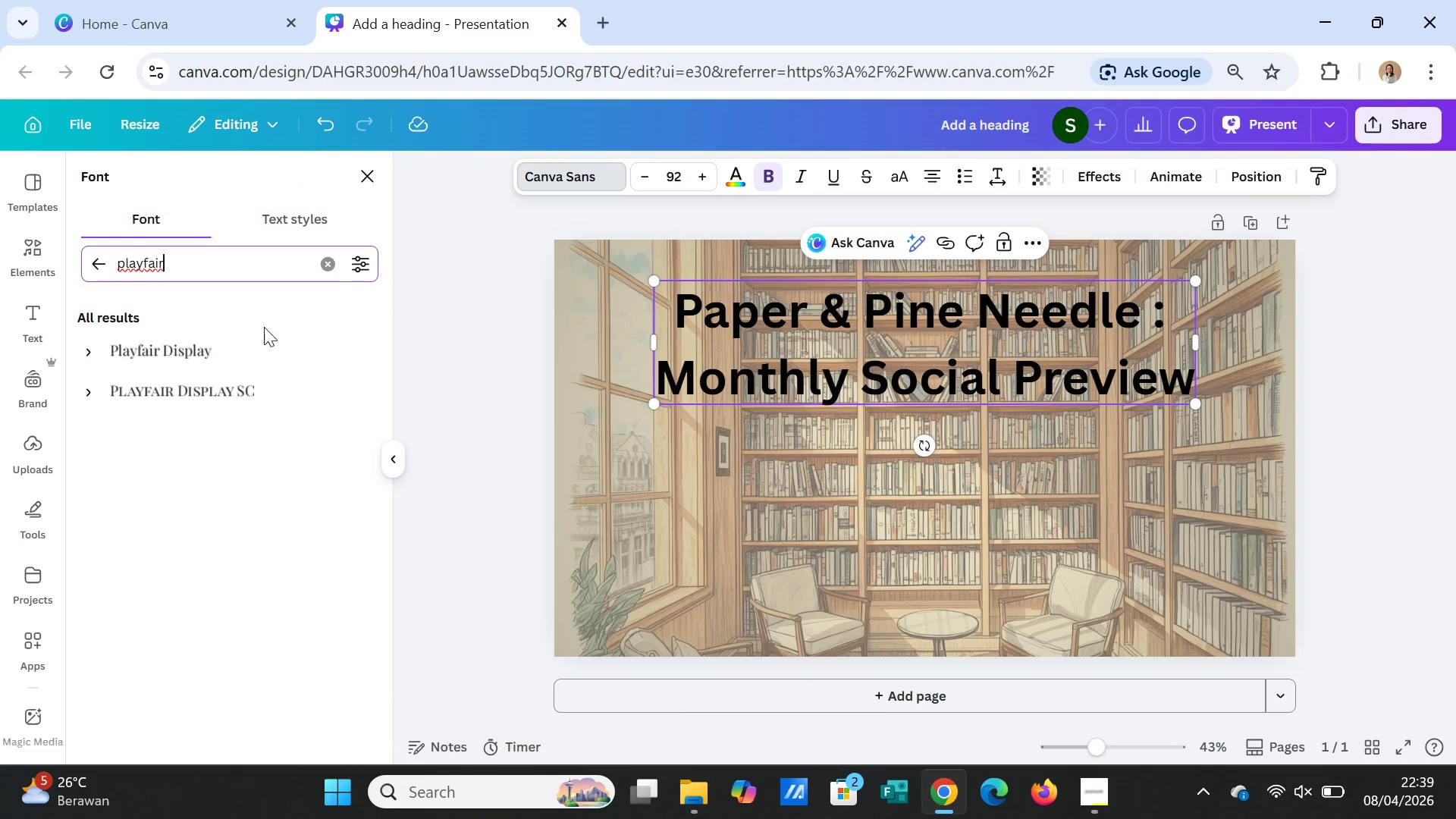 
left_click([191, 347])
 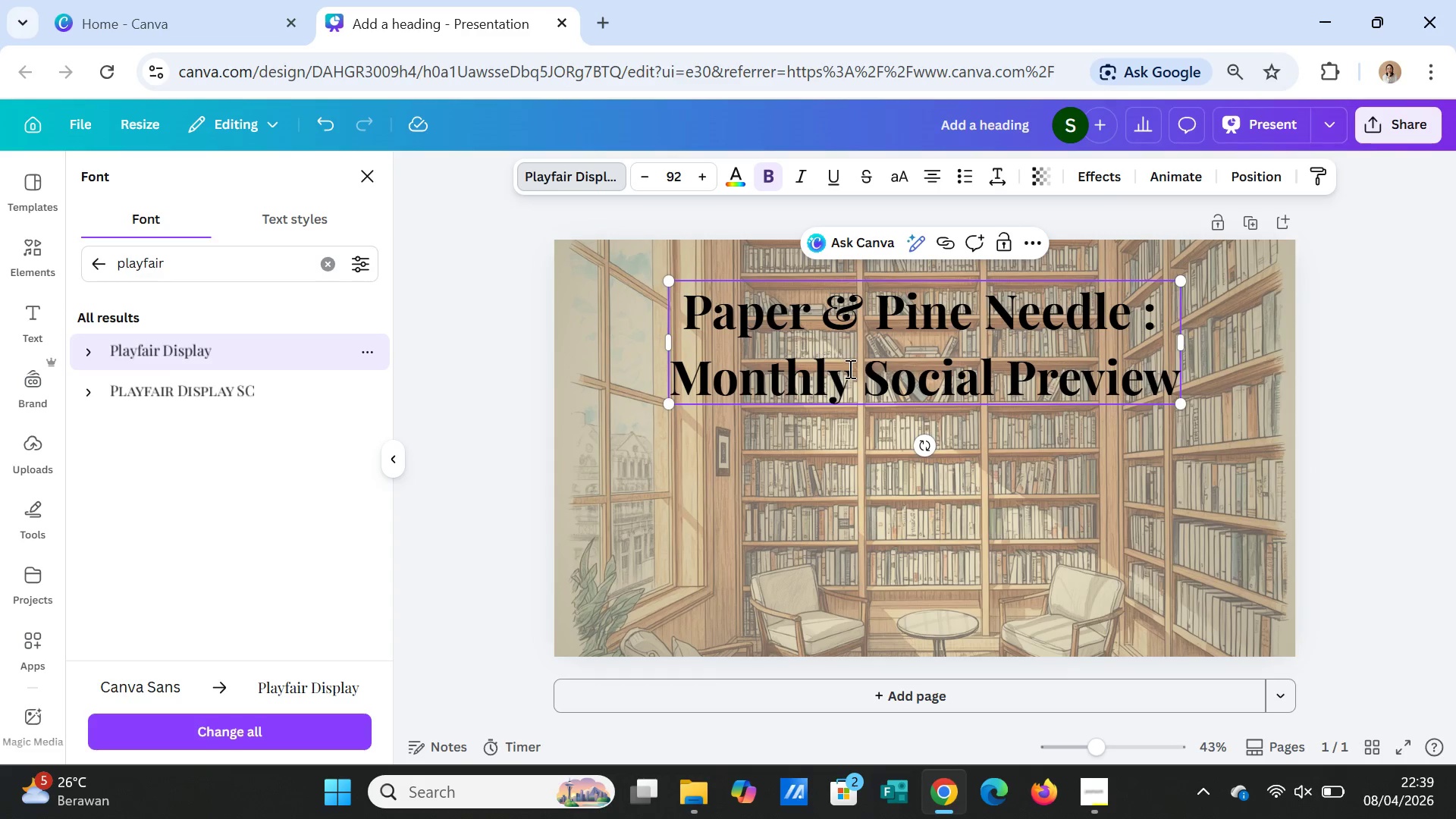 
double_click([859, 389])
 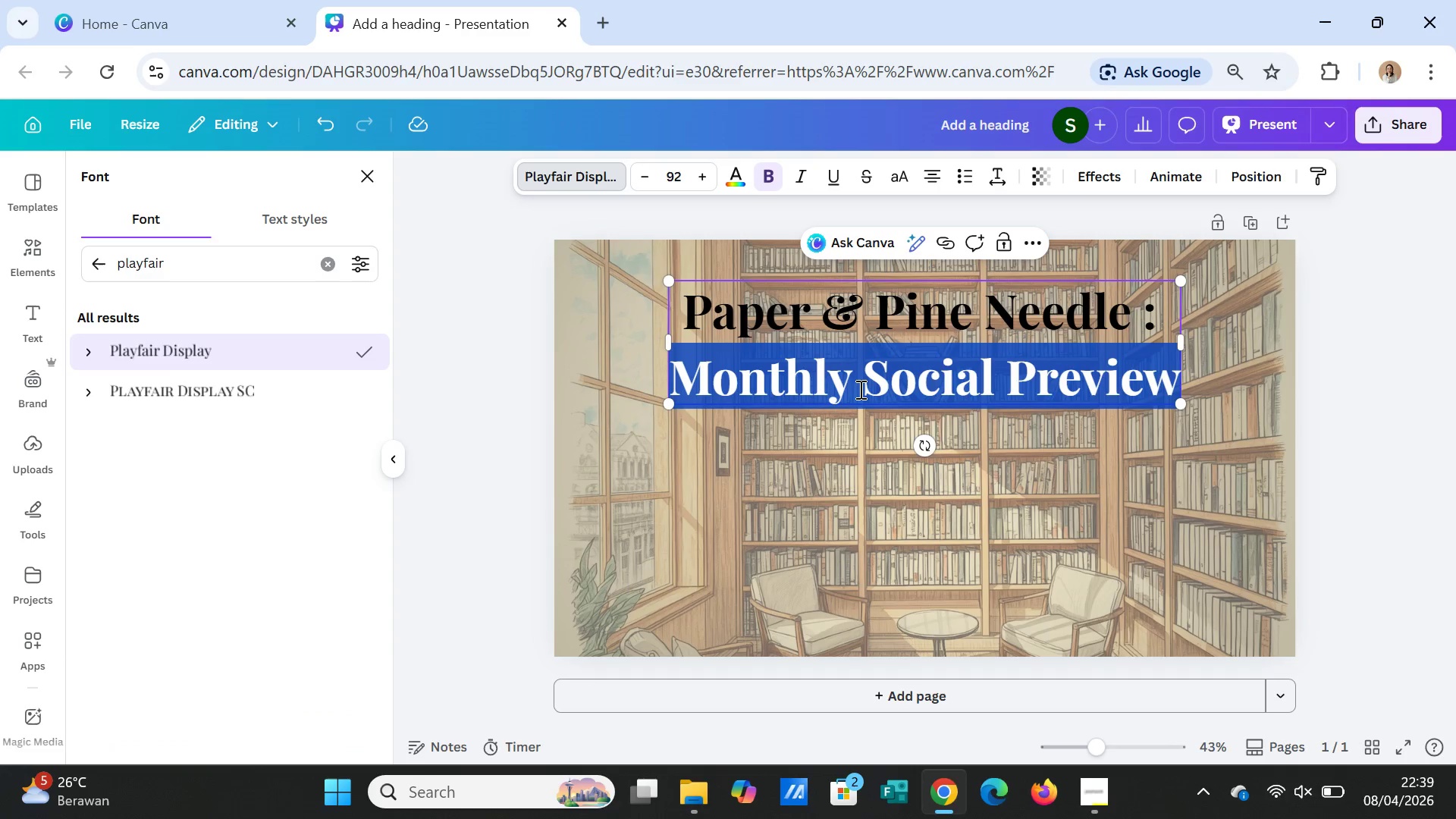 
triple_click([859, 389])
 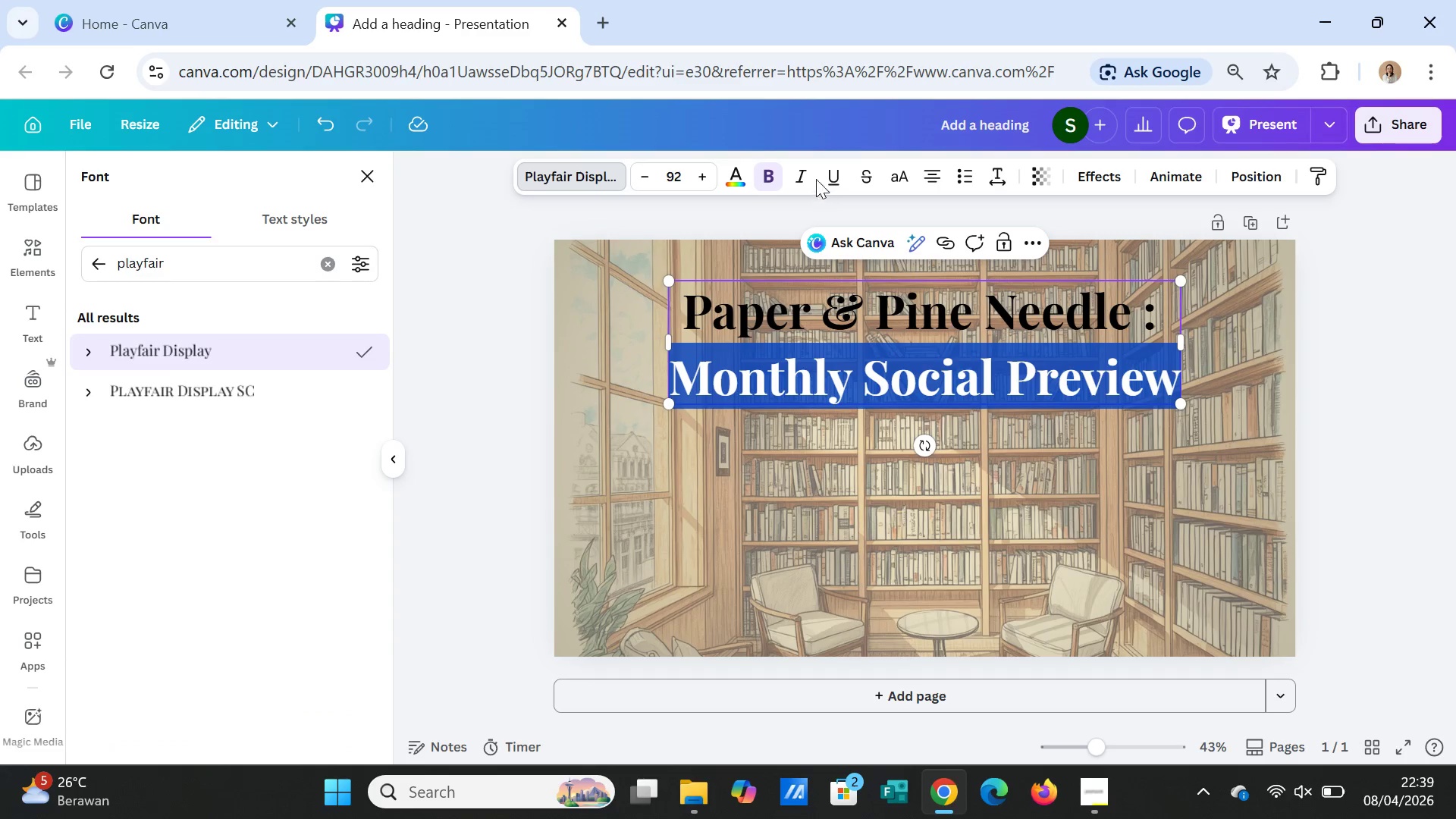 
left_click([801, 174])
 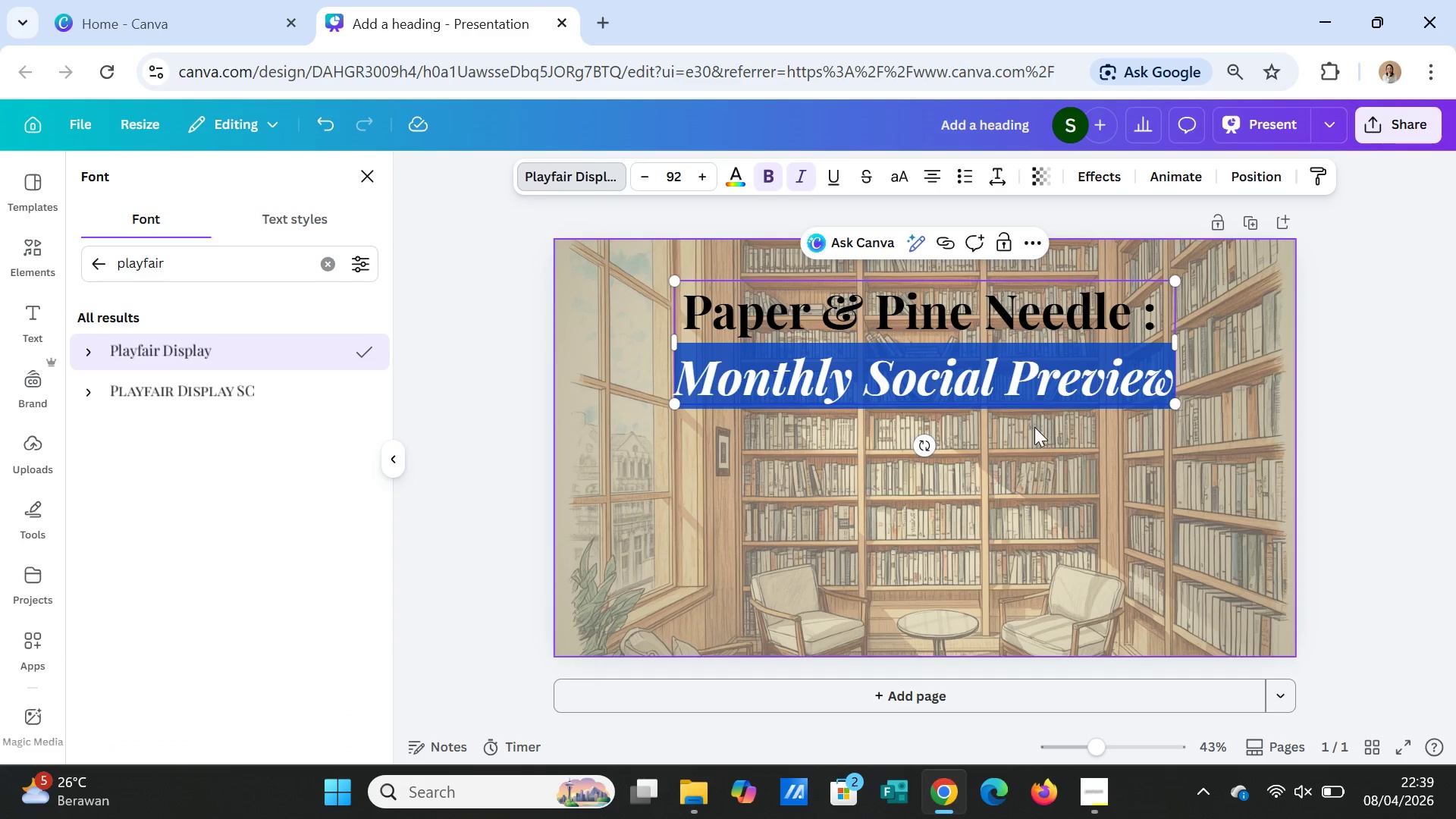 
left_click([1034, 428])
 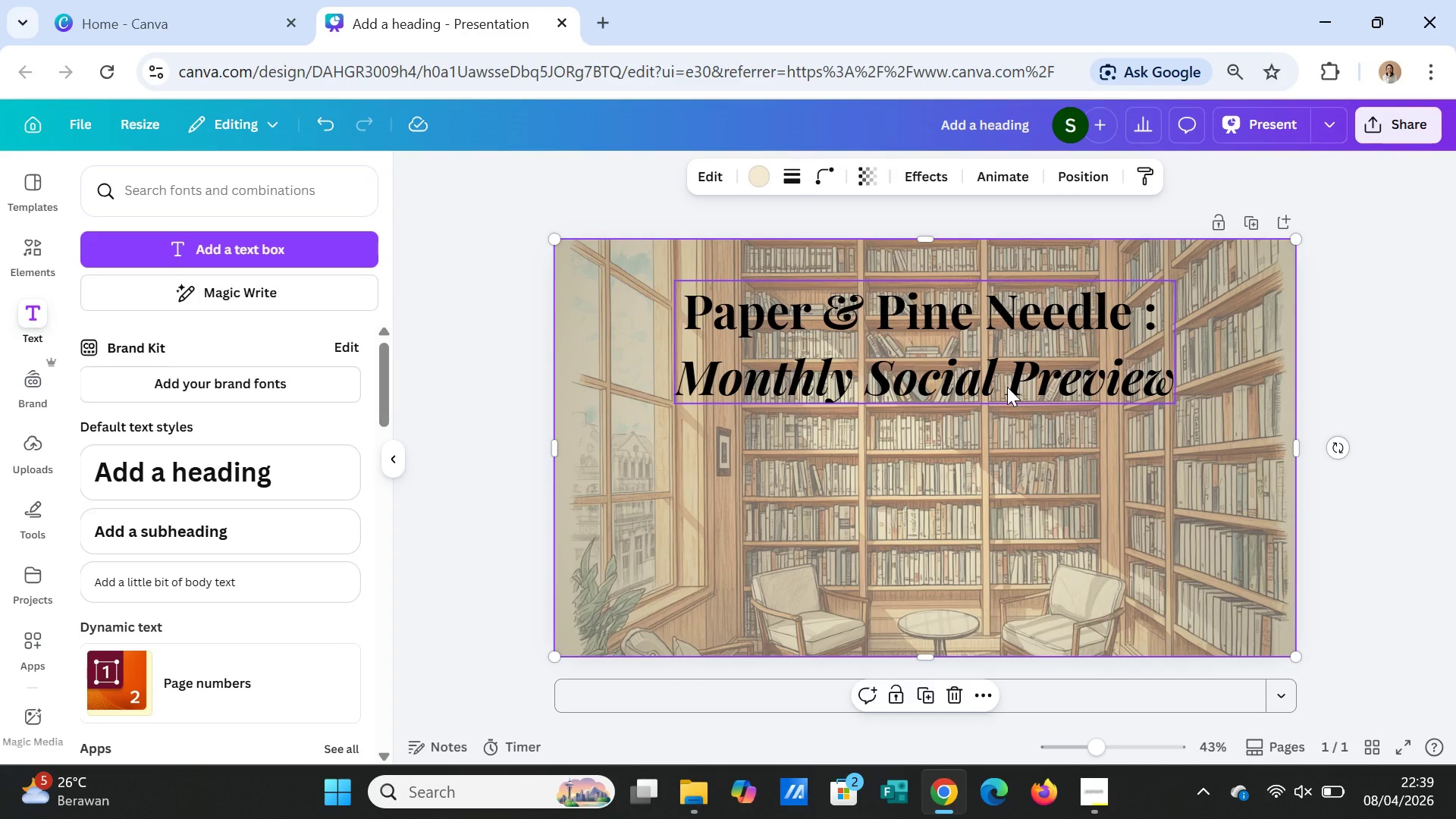 
double_click([1007, 387])
 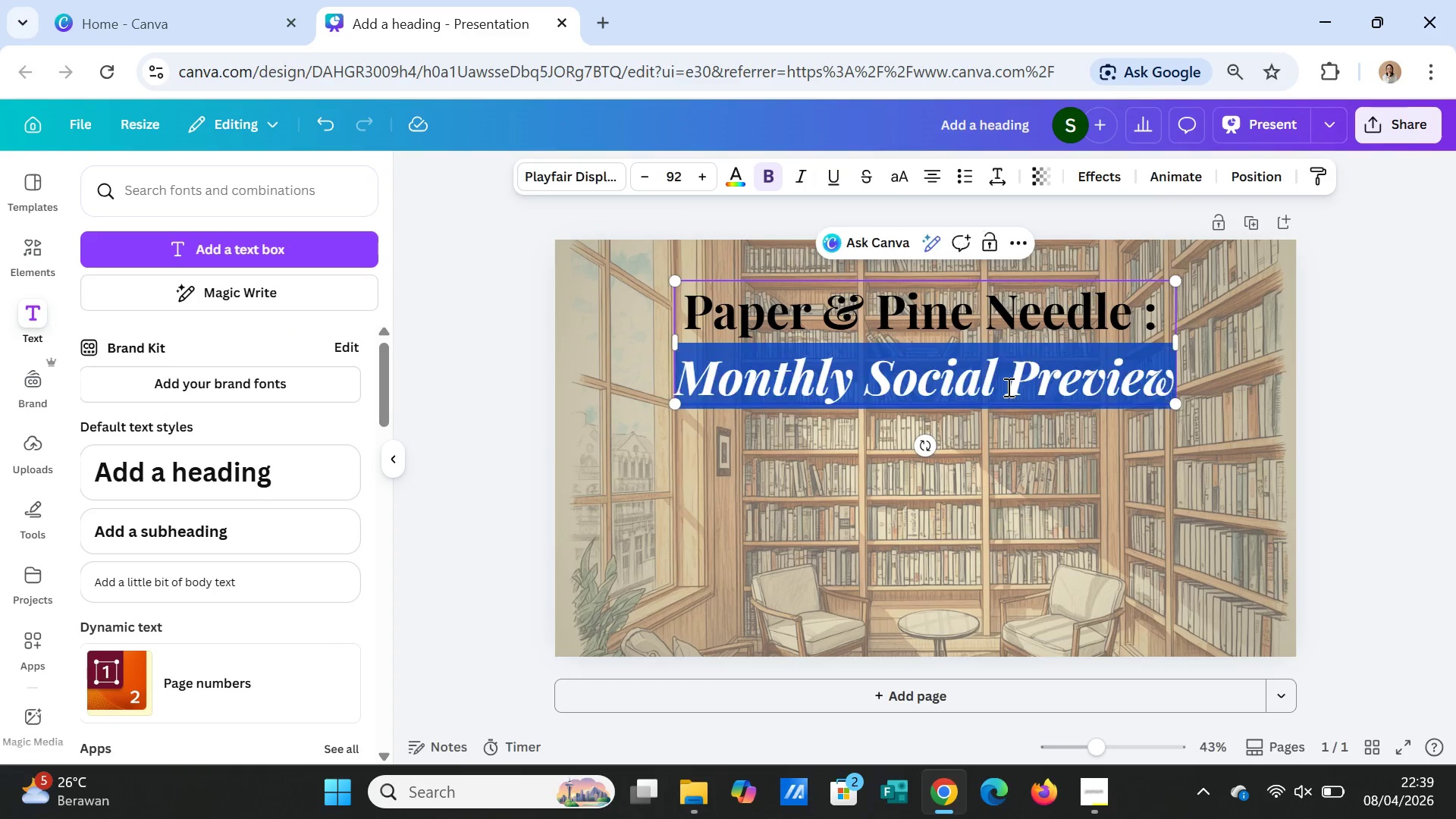 
triple_click([1007, 387])
 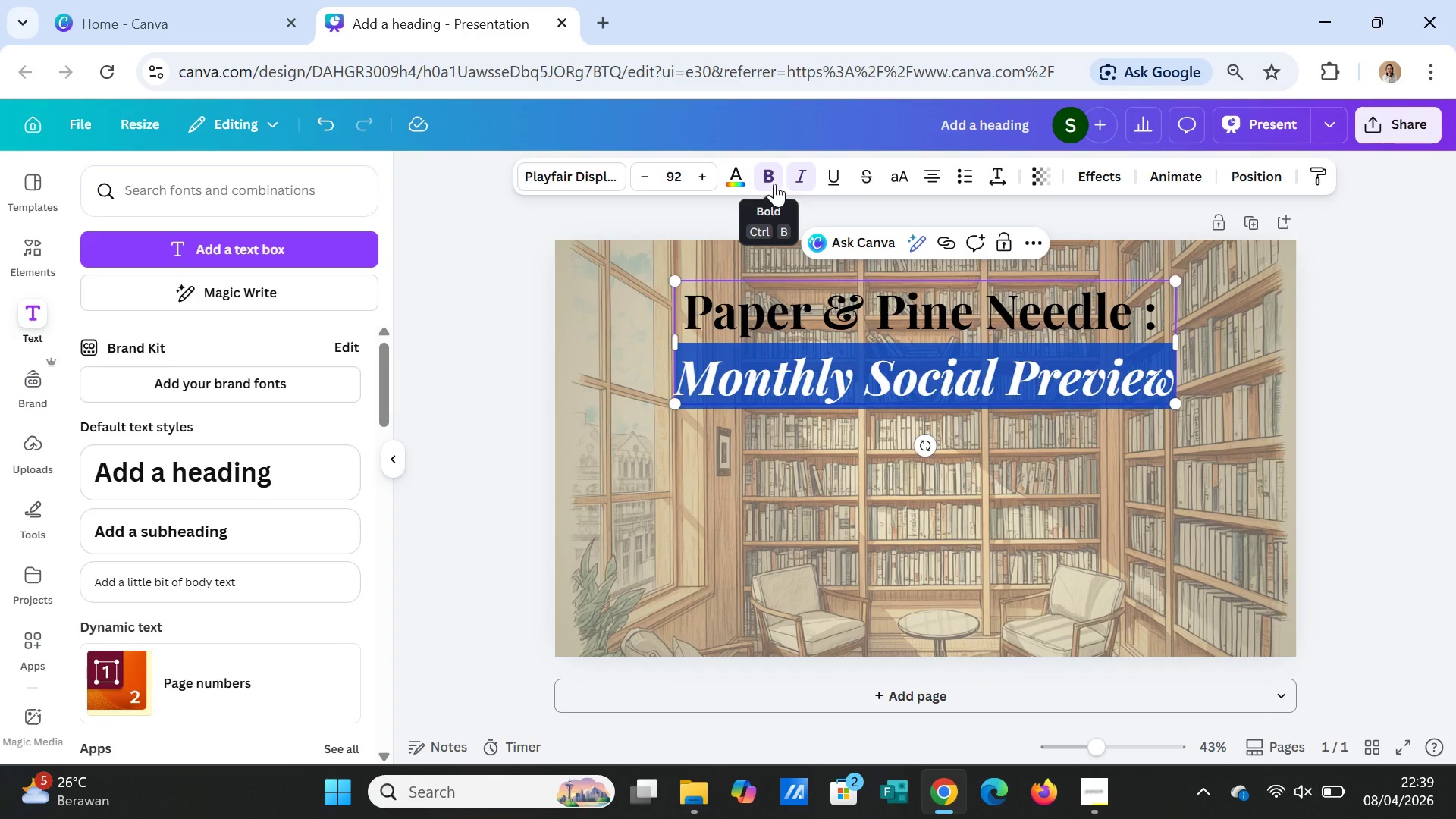 
left_click([774, 184])
 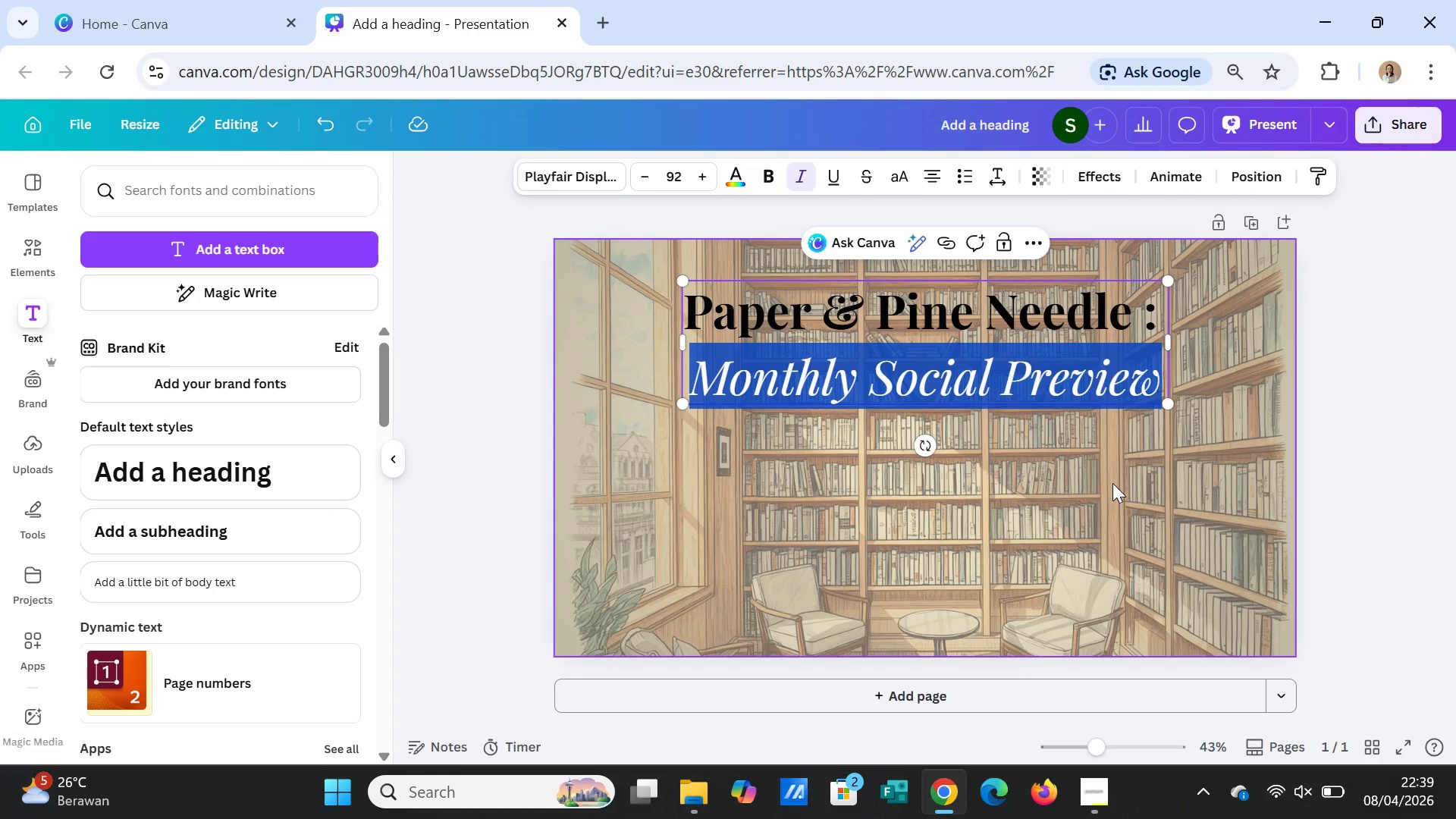 
left_click([1112, 483])
 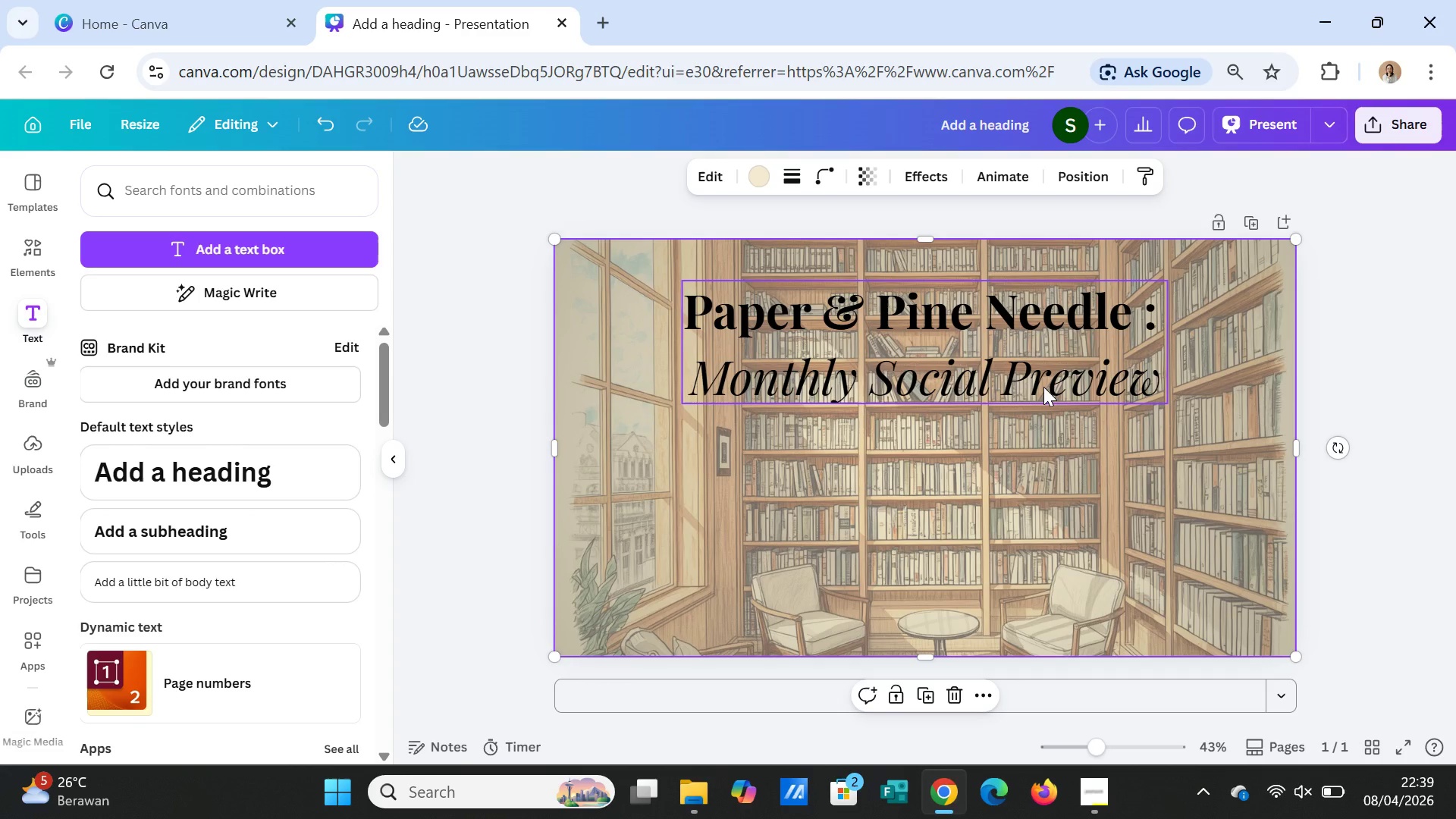 
wait(6.3)
 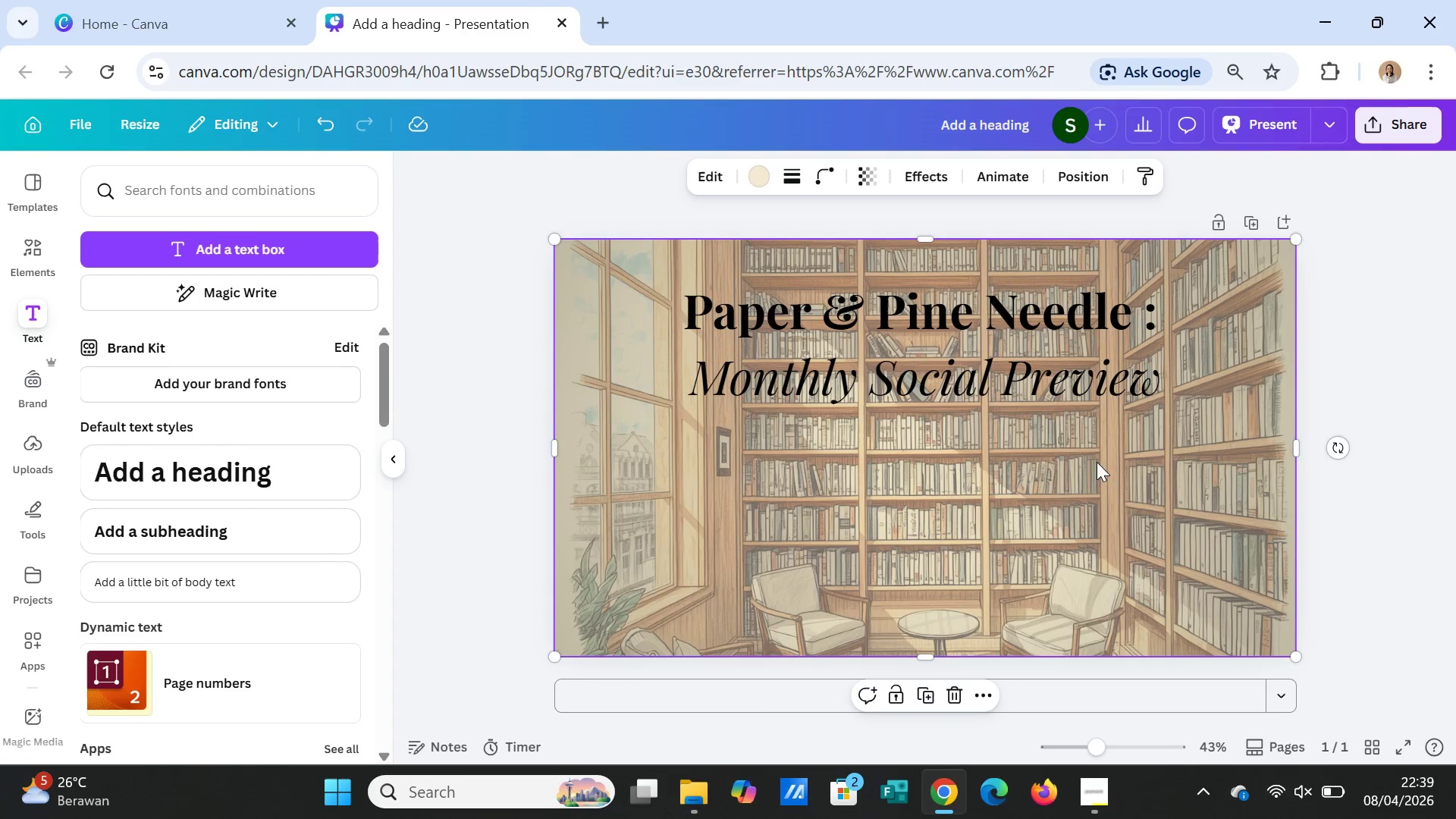 
left_click([1013, 312])
 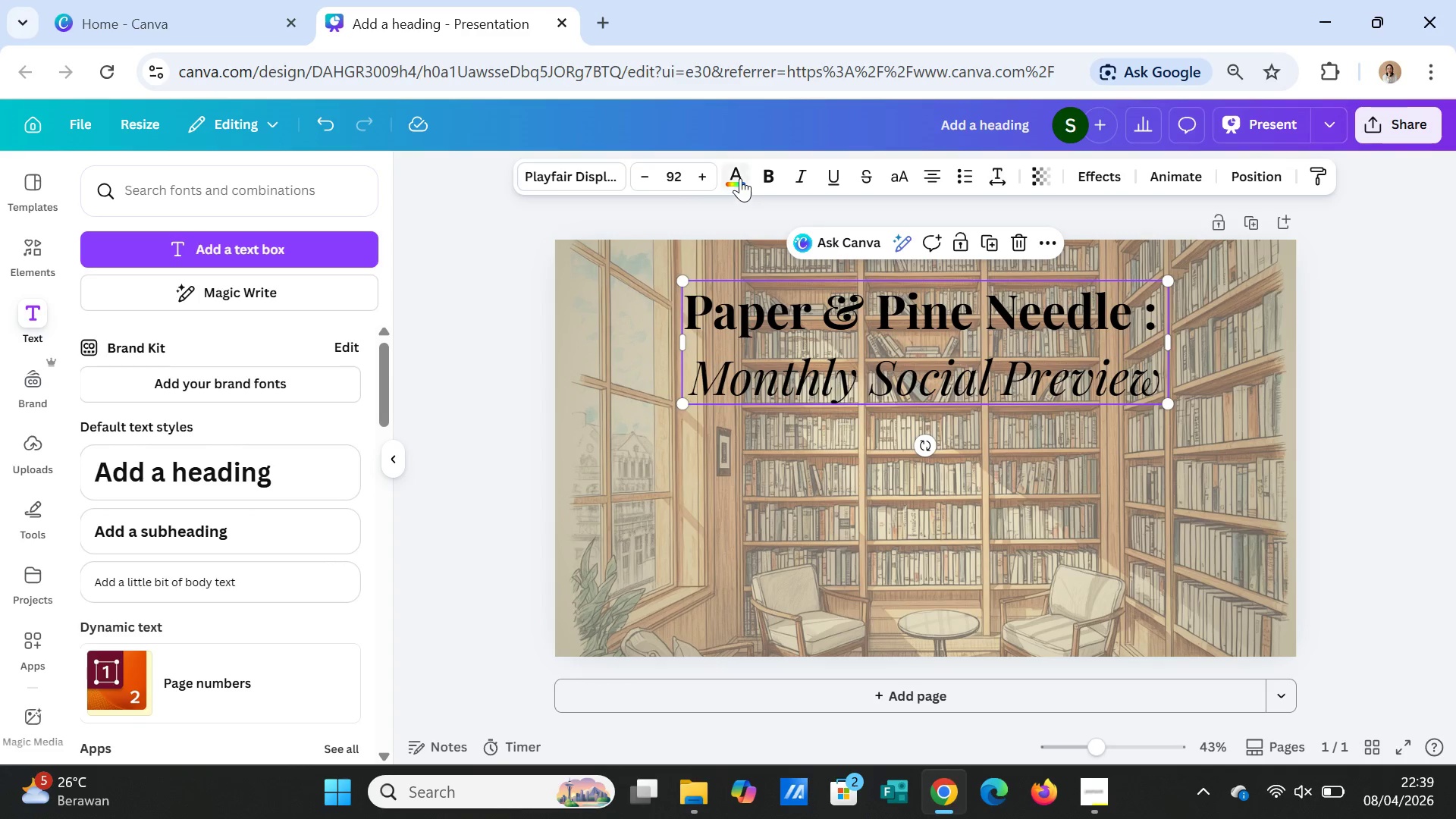 
left_click([739, 176])
 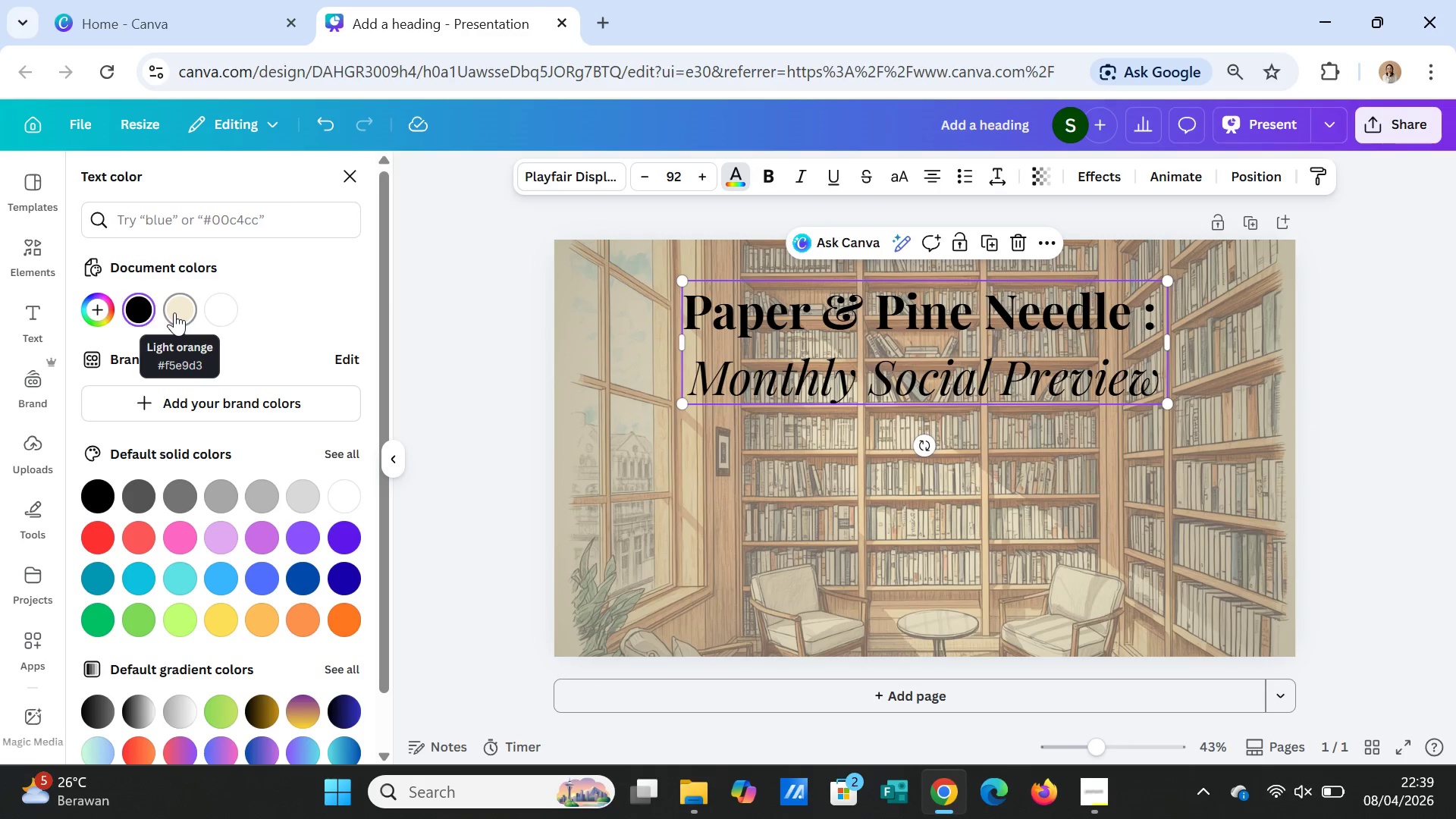 
left_click([174, 312])
 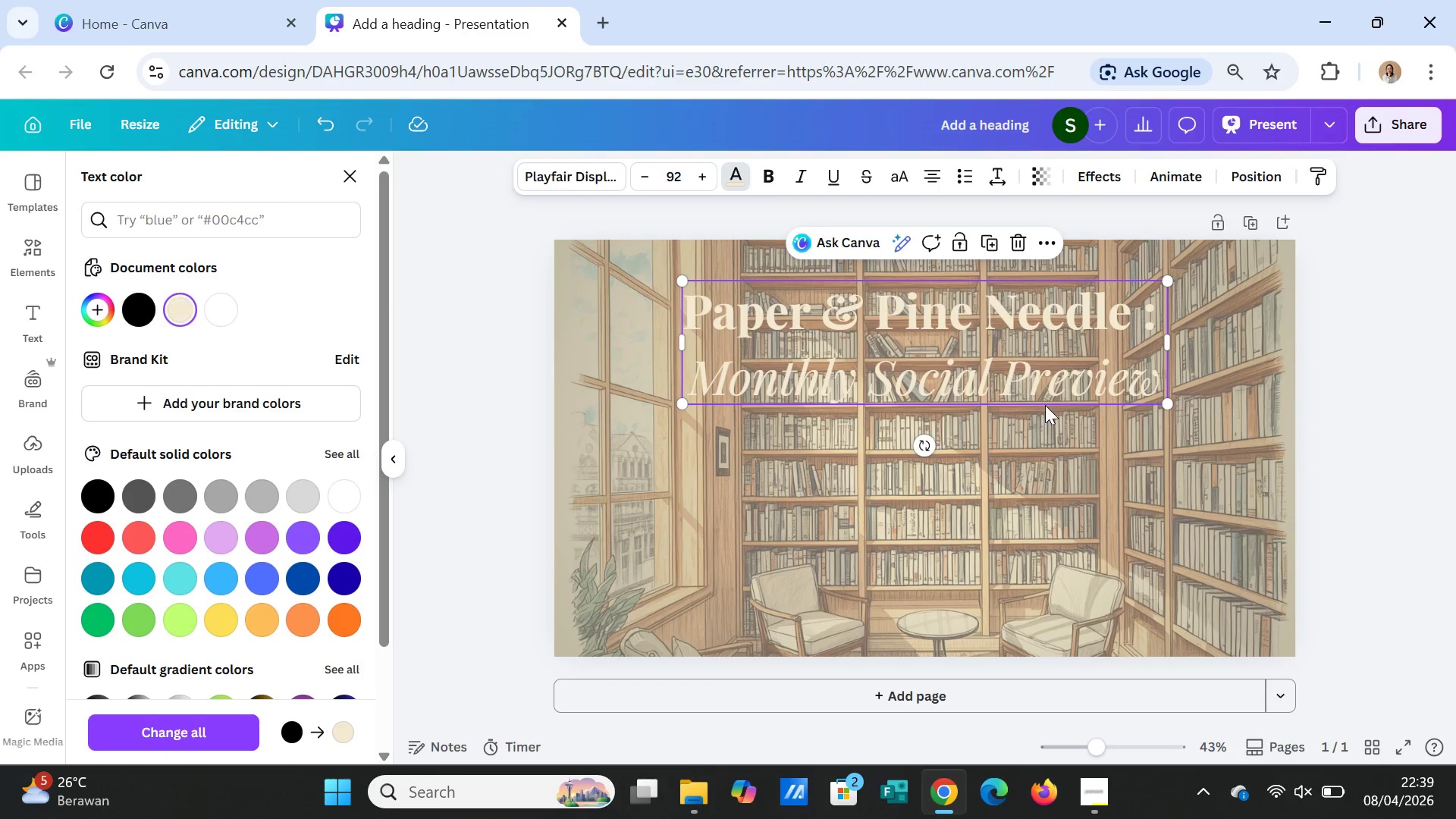 
left_click([1113, 485])
 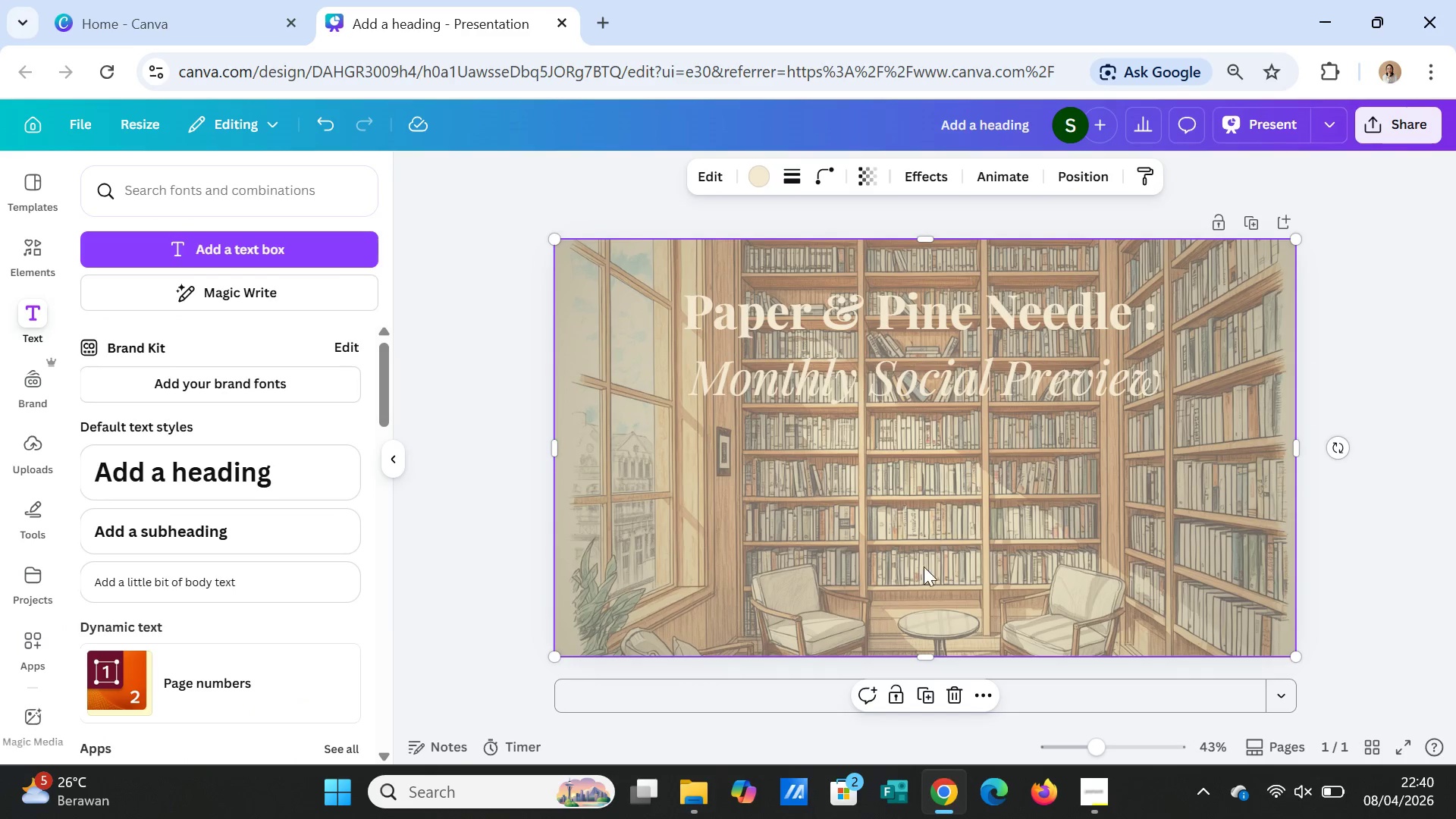 
left_click([866, 565])
 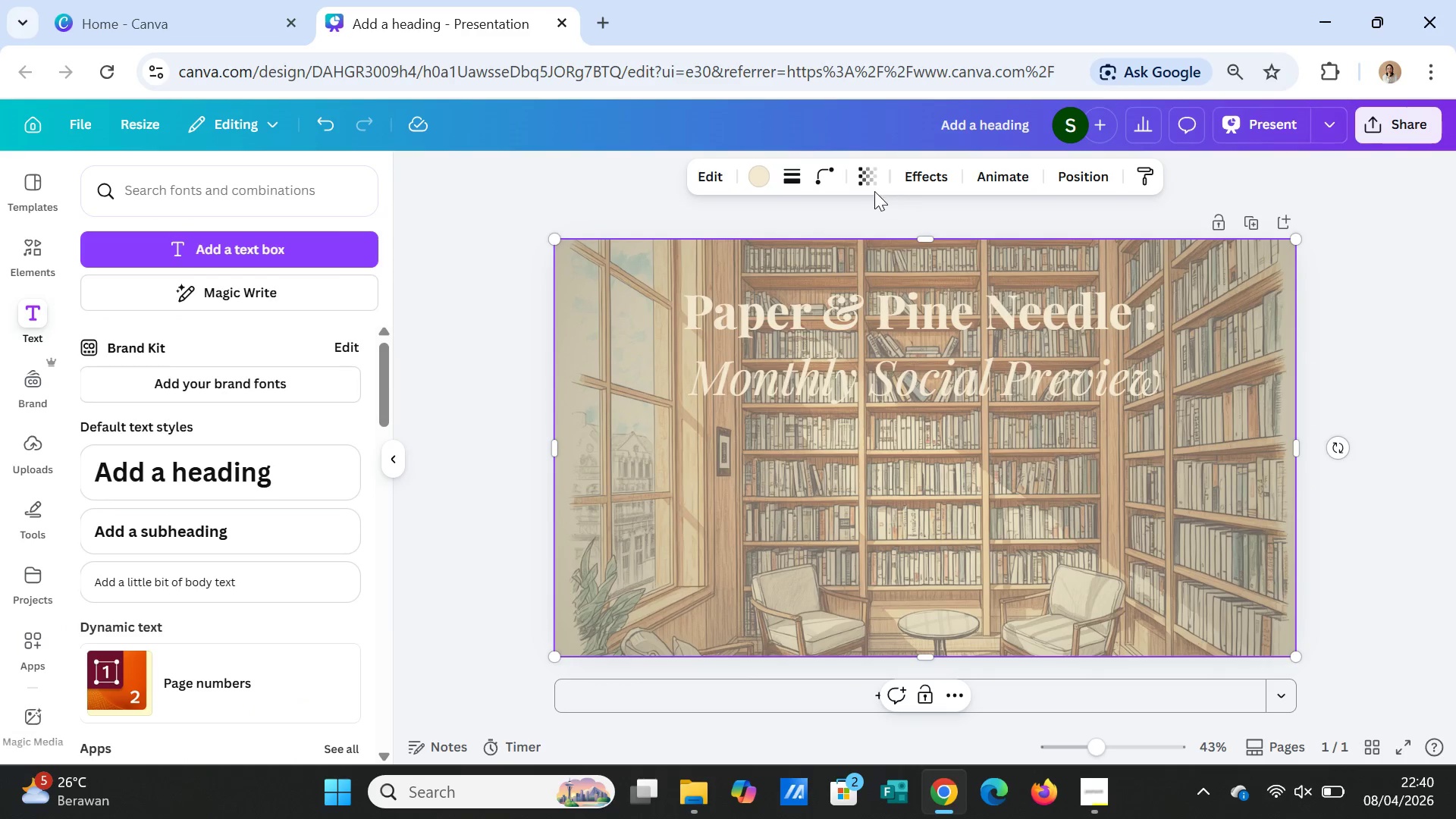 
left_click([867, 184])
 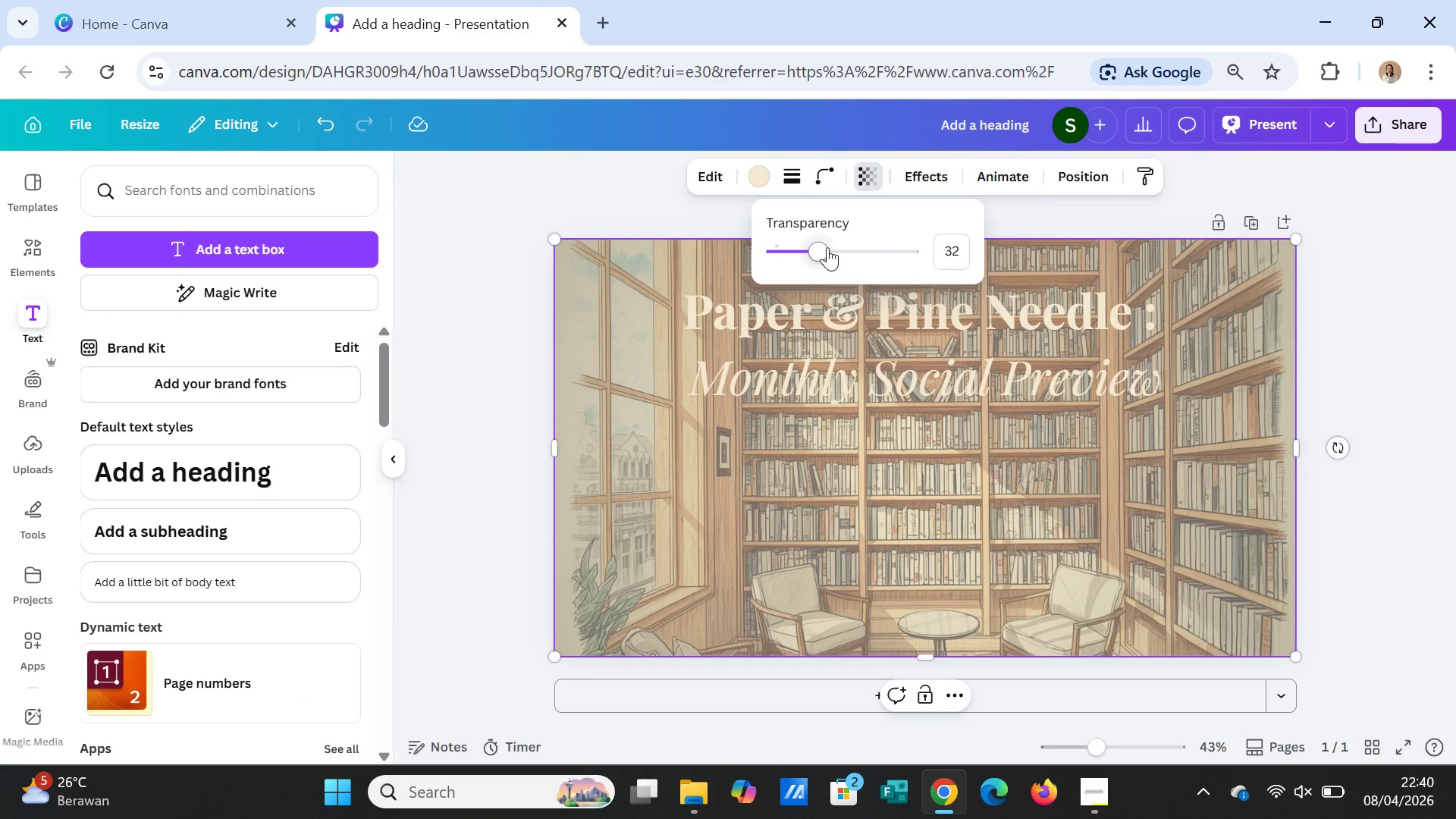 
left_click_drag(start_coordinate=[824, 249], to_coordinate=[799, 249])
 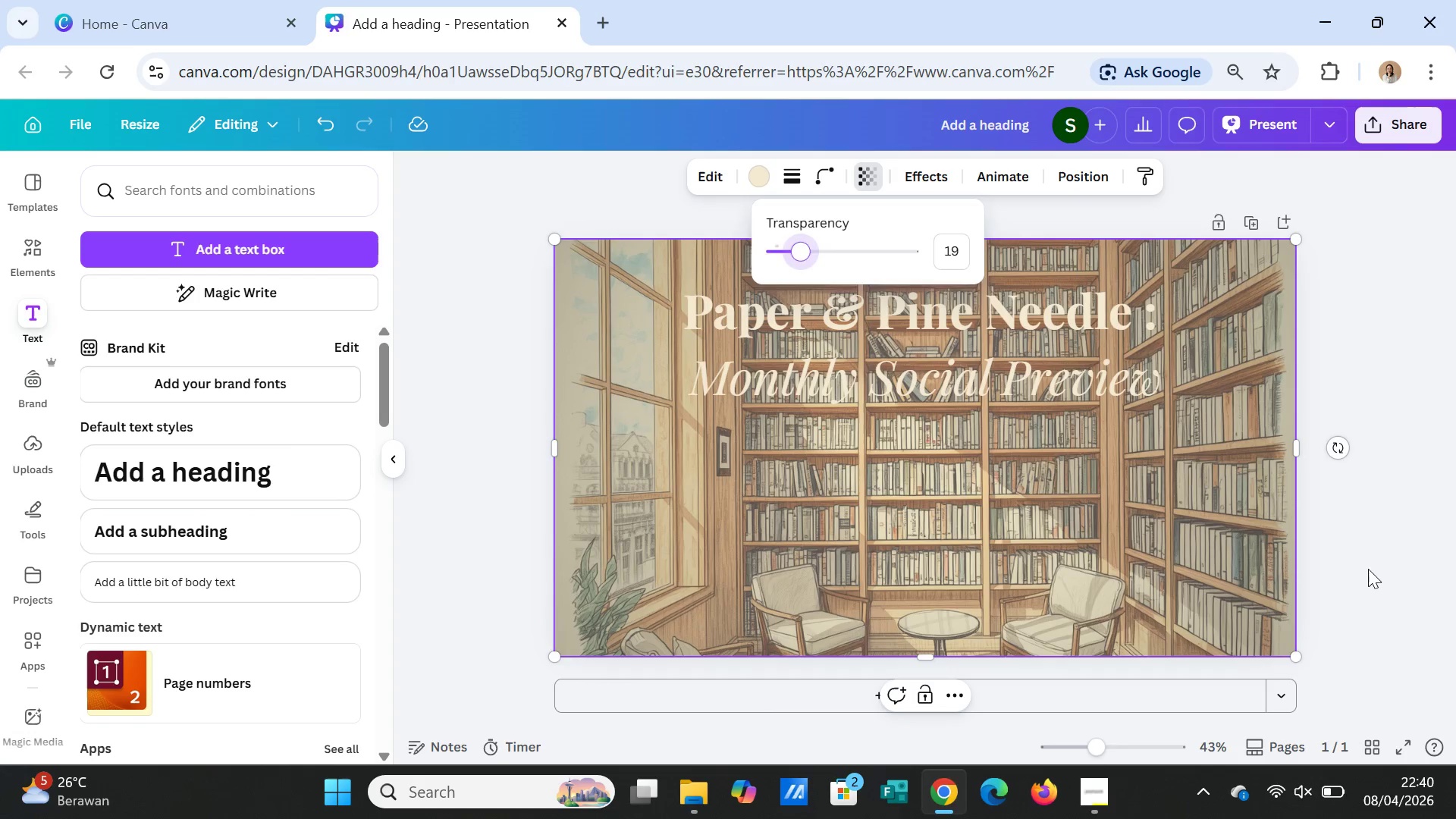 
left_click([1369, 570])
 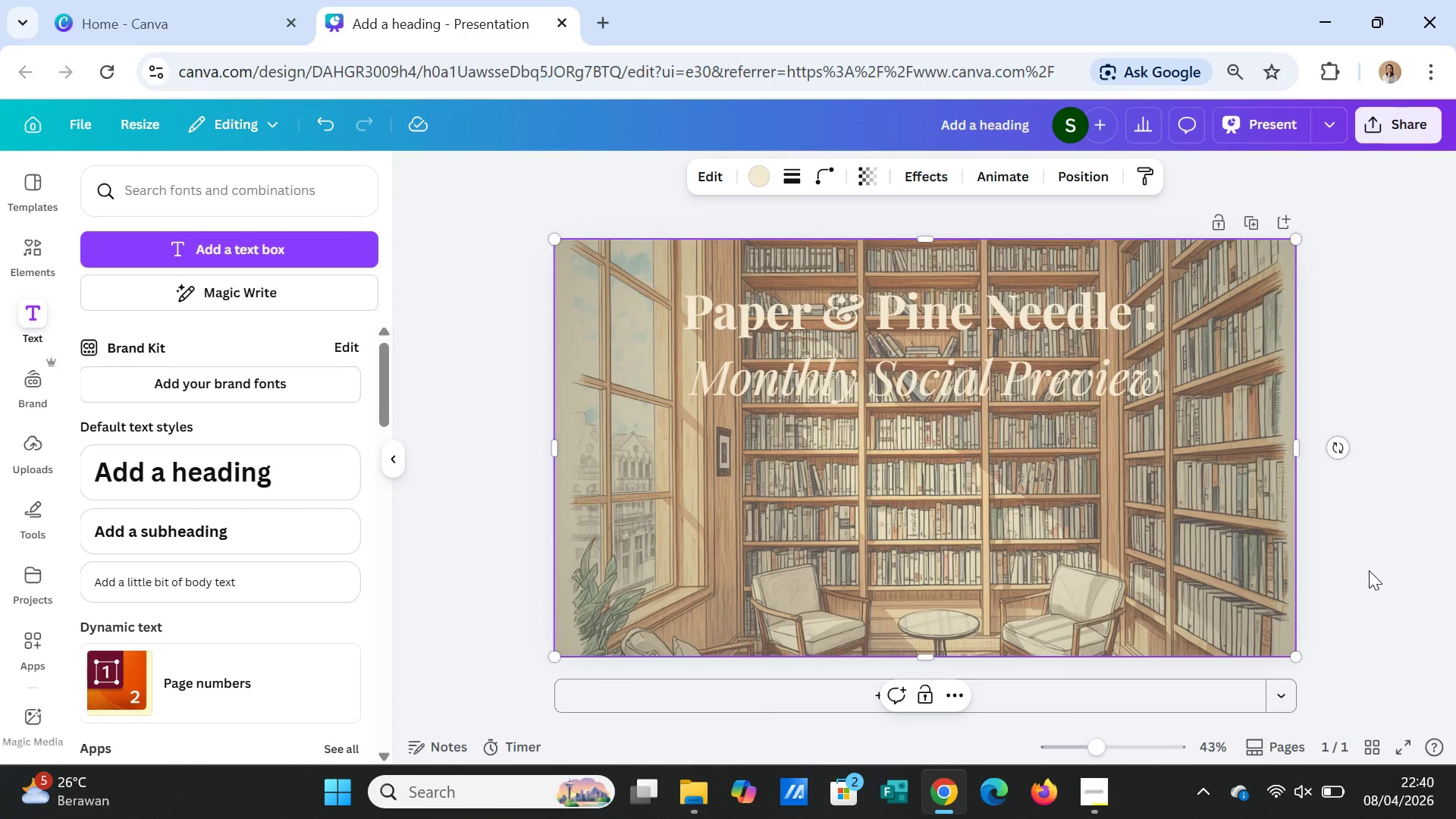 
left_click([1369, 570])
 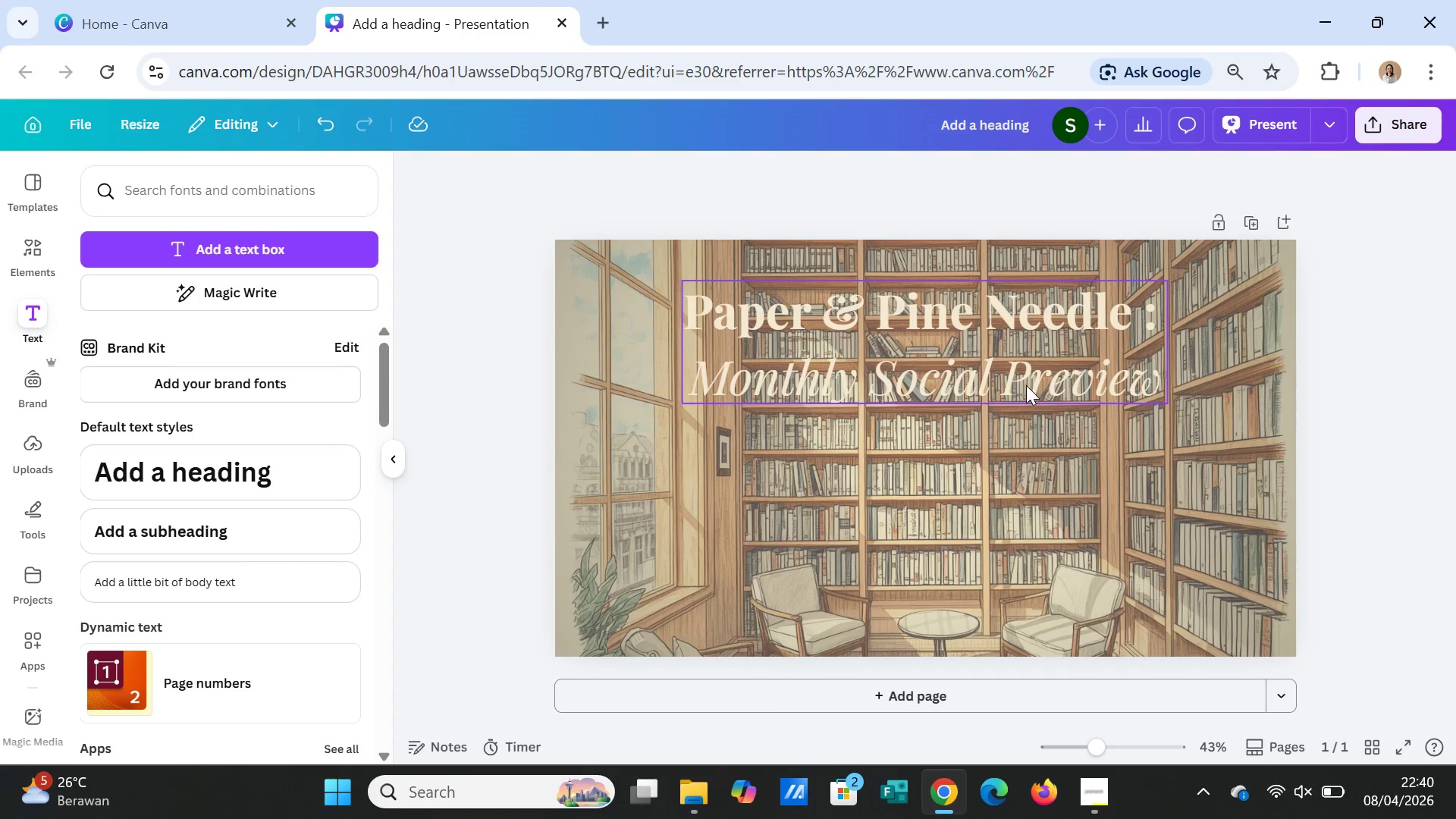 
left_click([1026, 385])
 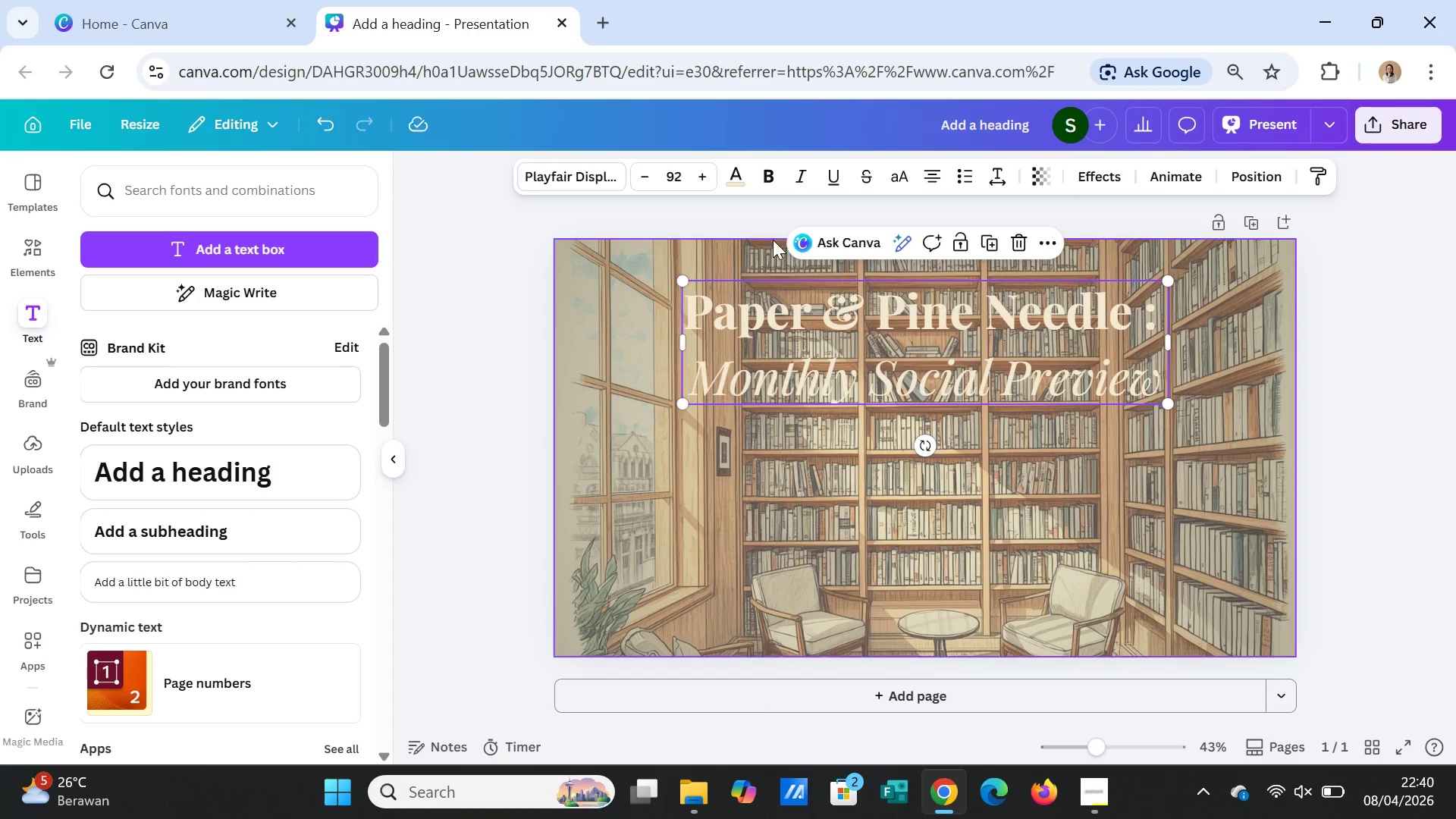 
left_click([747, 174])
 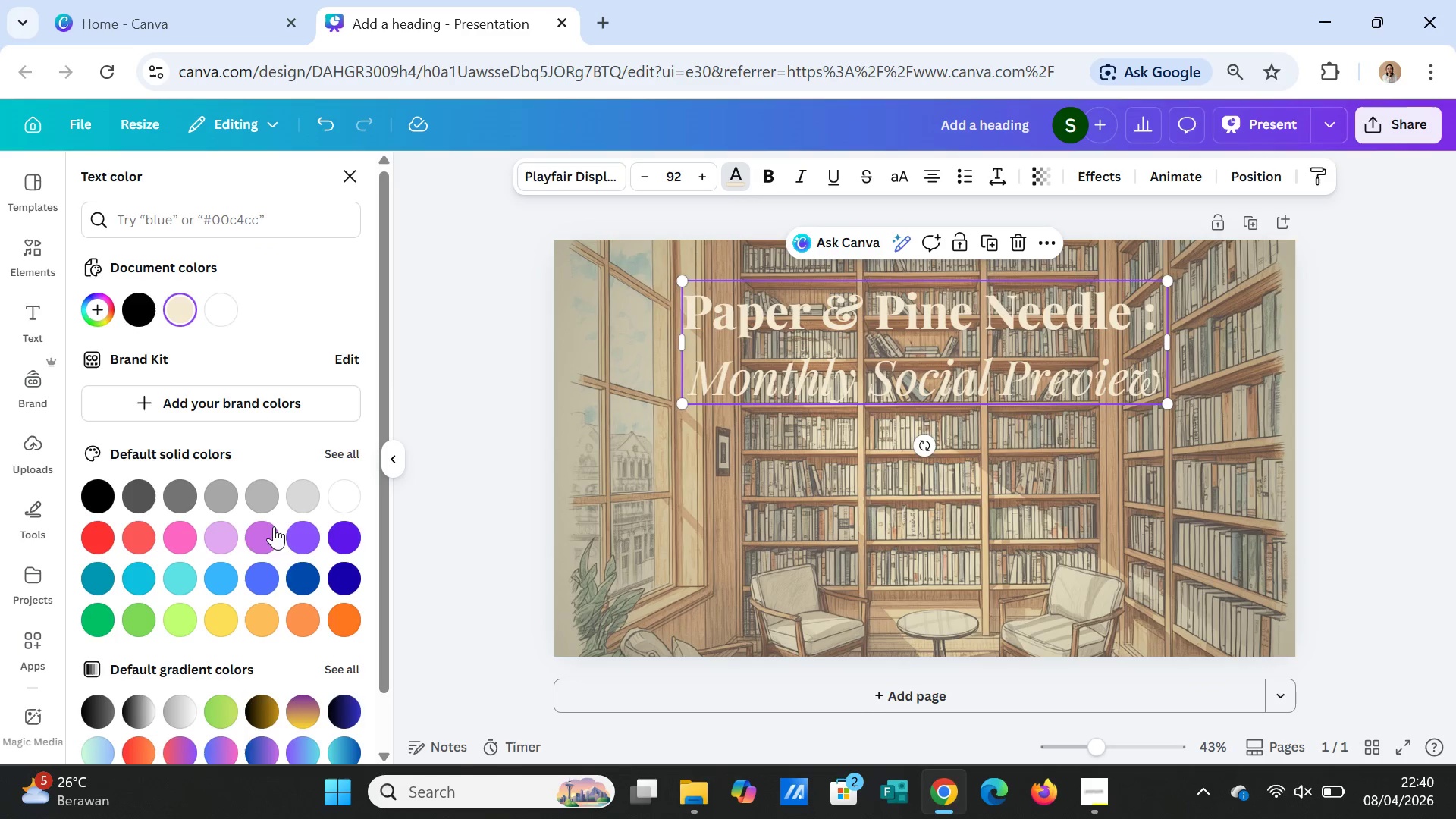 
left_click([231, 538])
 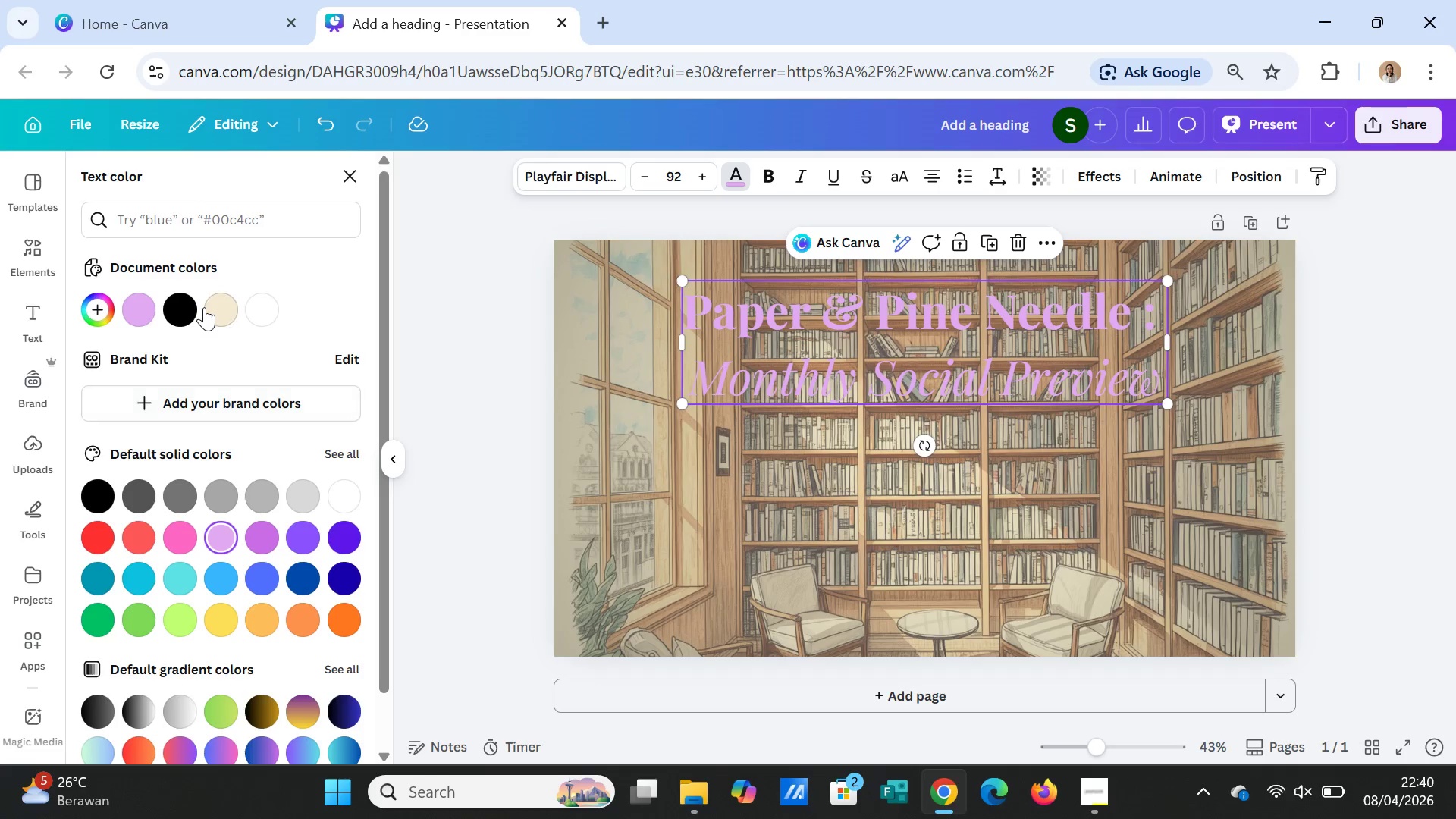 
left_click([212, 312])
 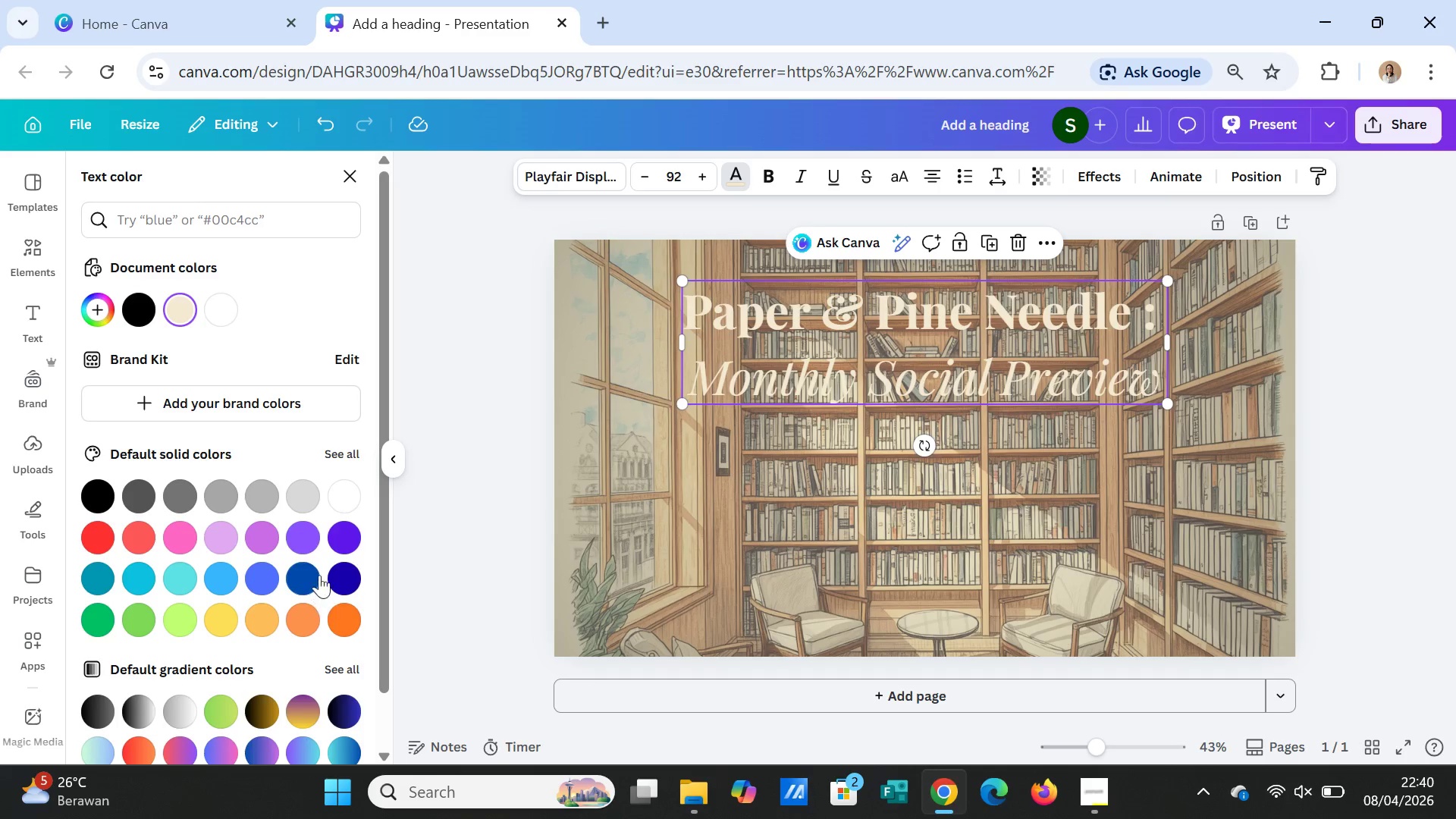 
left_click([336, 456])
 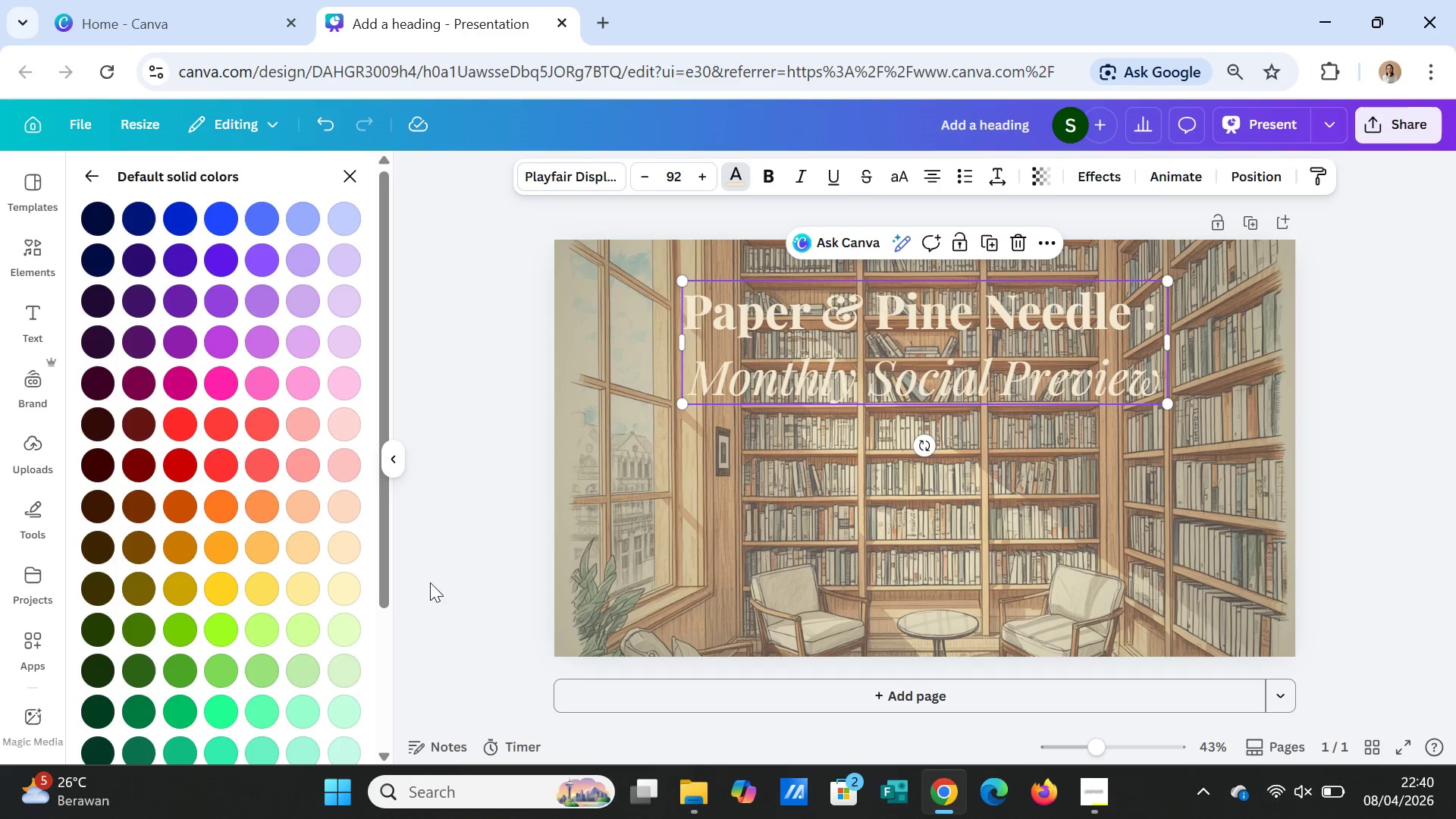 
scroll: coordinate [389, 631], scroll_direction: none, amount: 0.0
 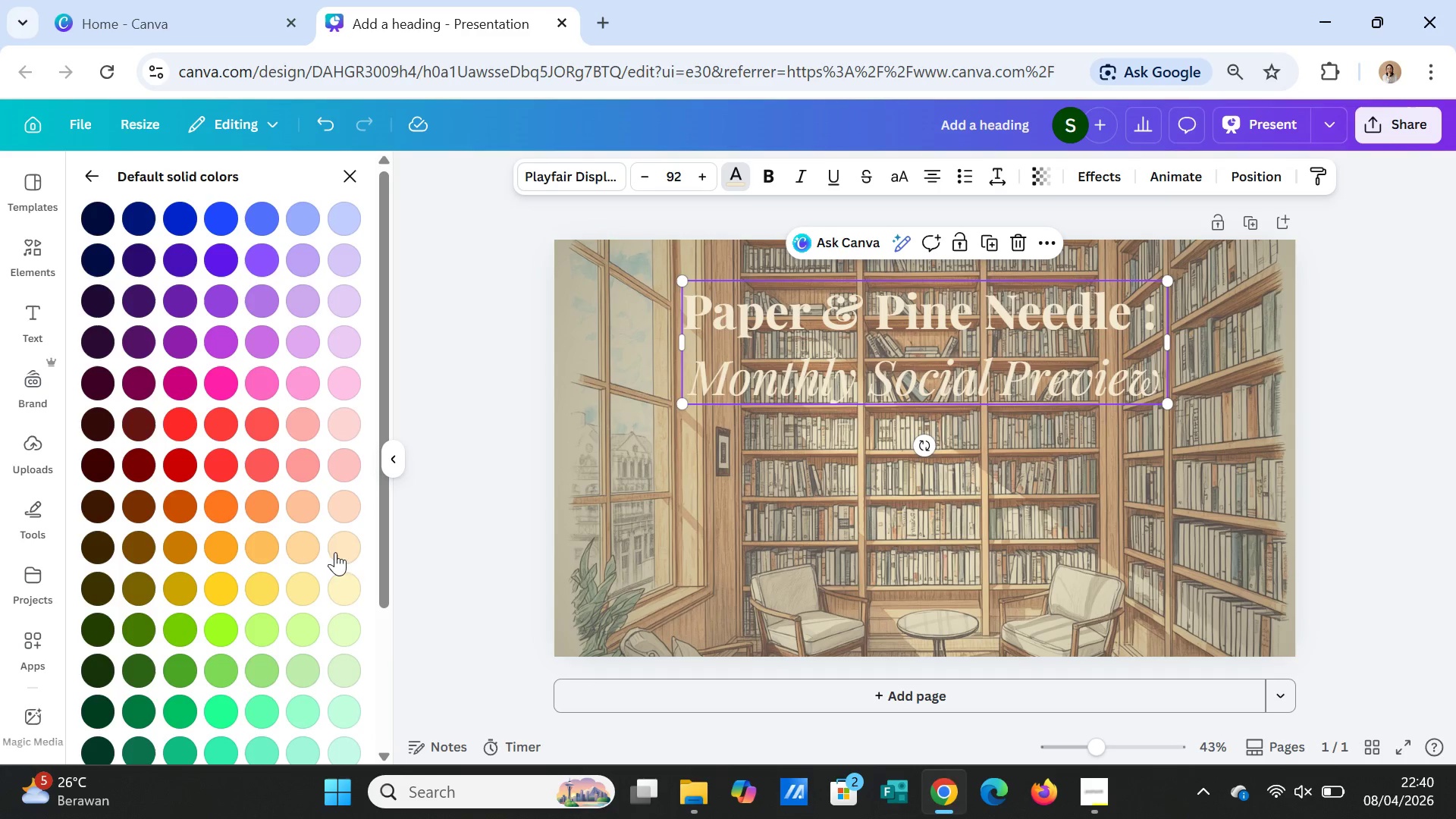 
left_click([335, 590])
 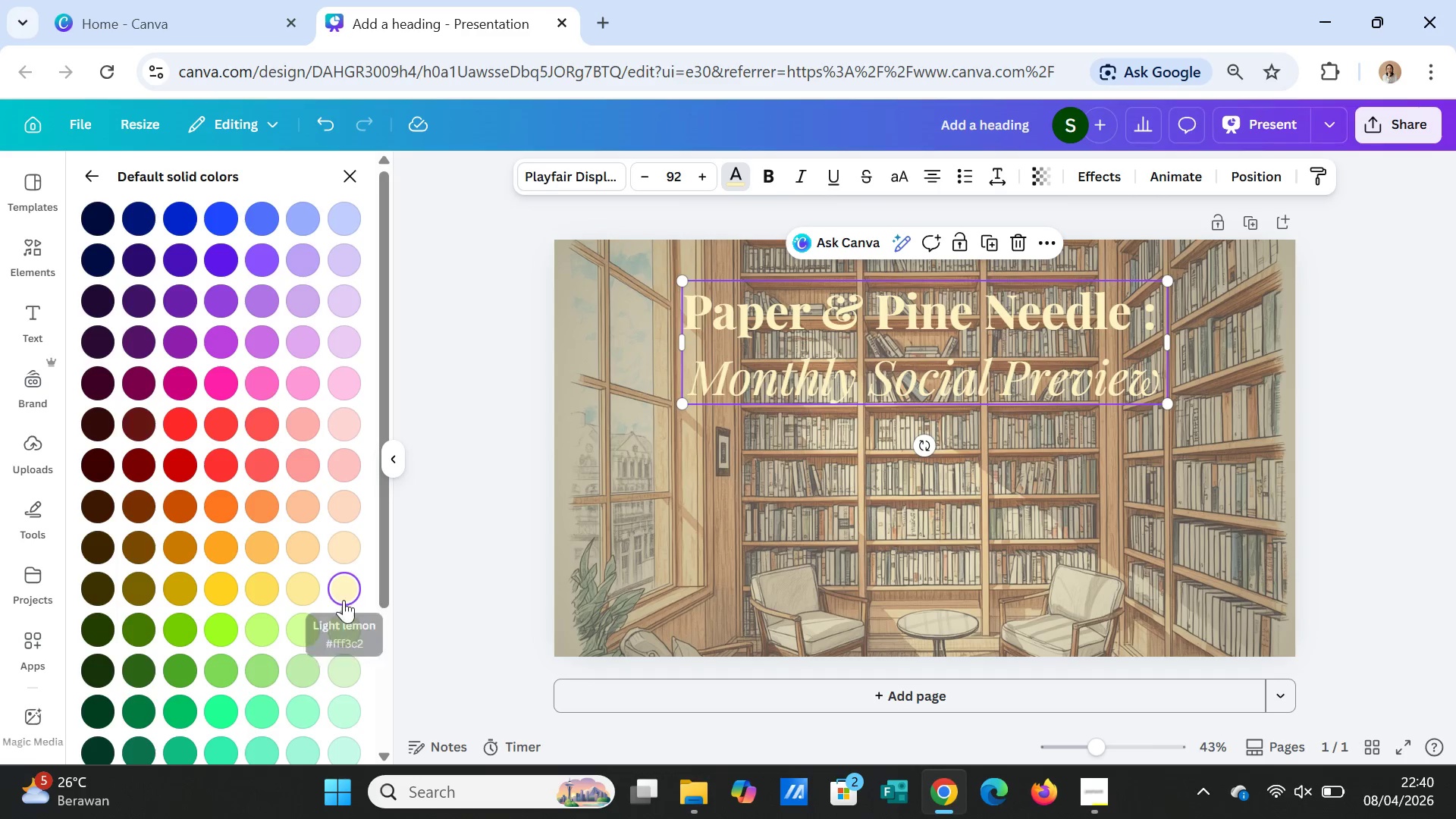 
left_click([347, 544])
 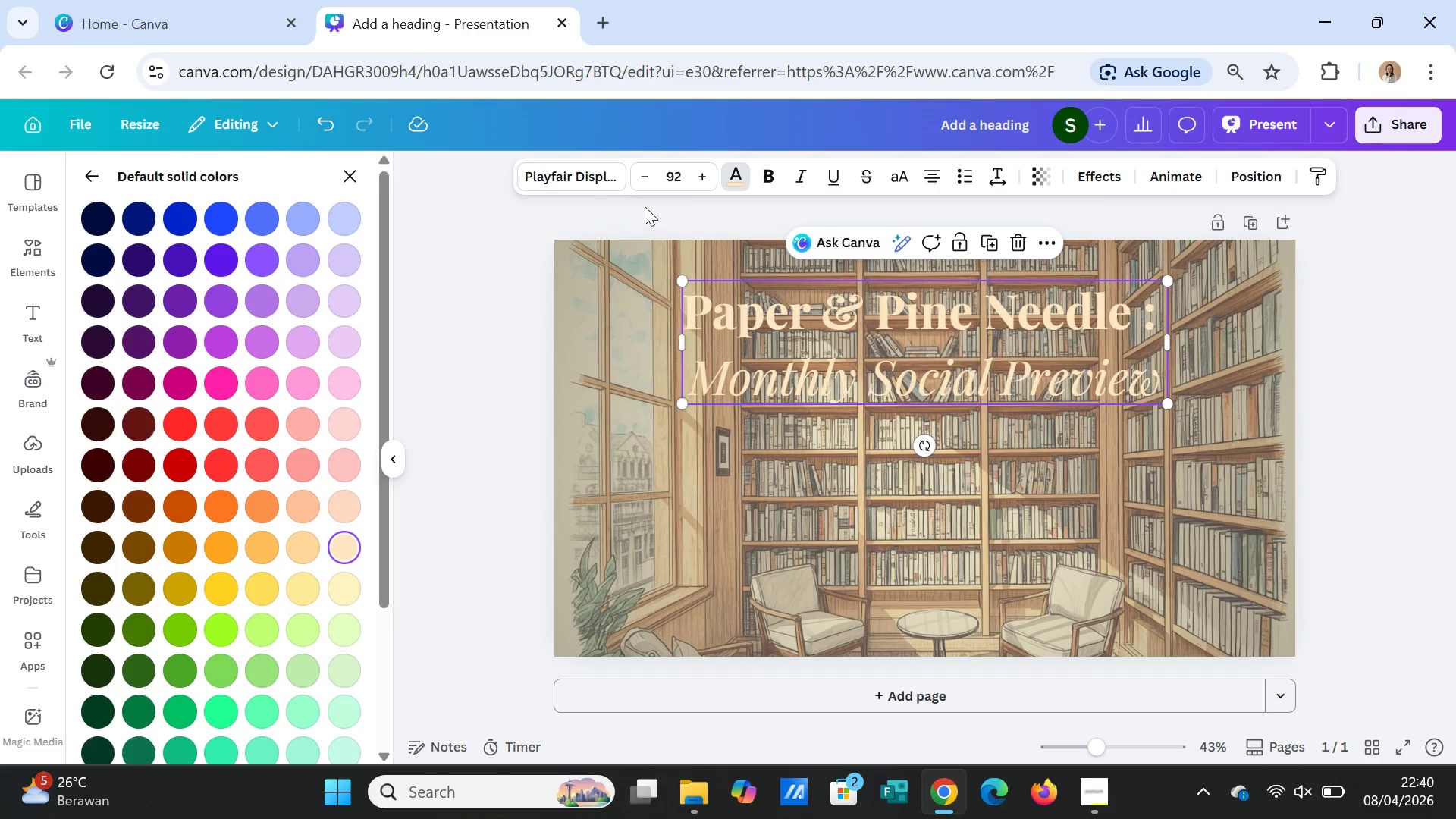 
left_click([741, 175])
 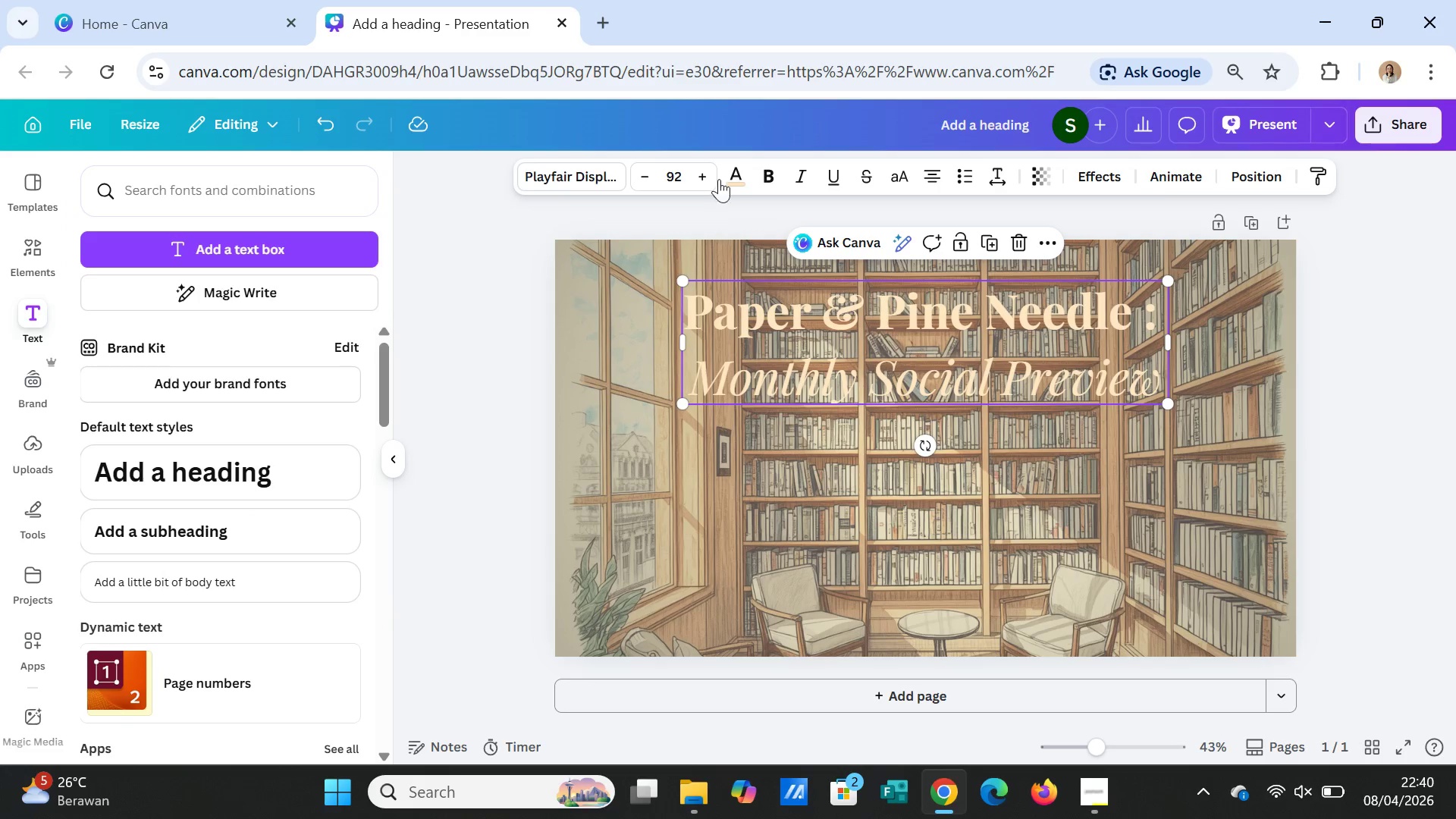 
left_click([739, 174])
 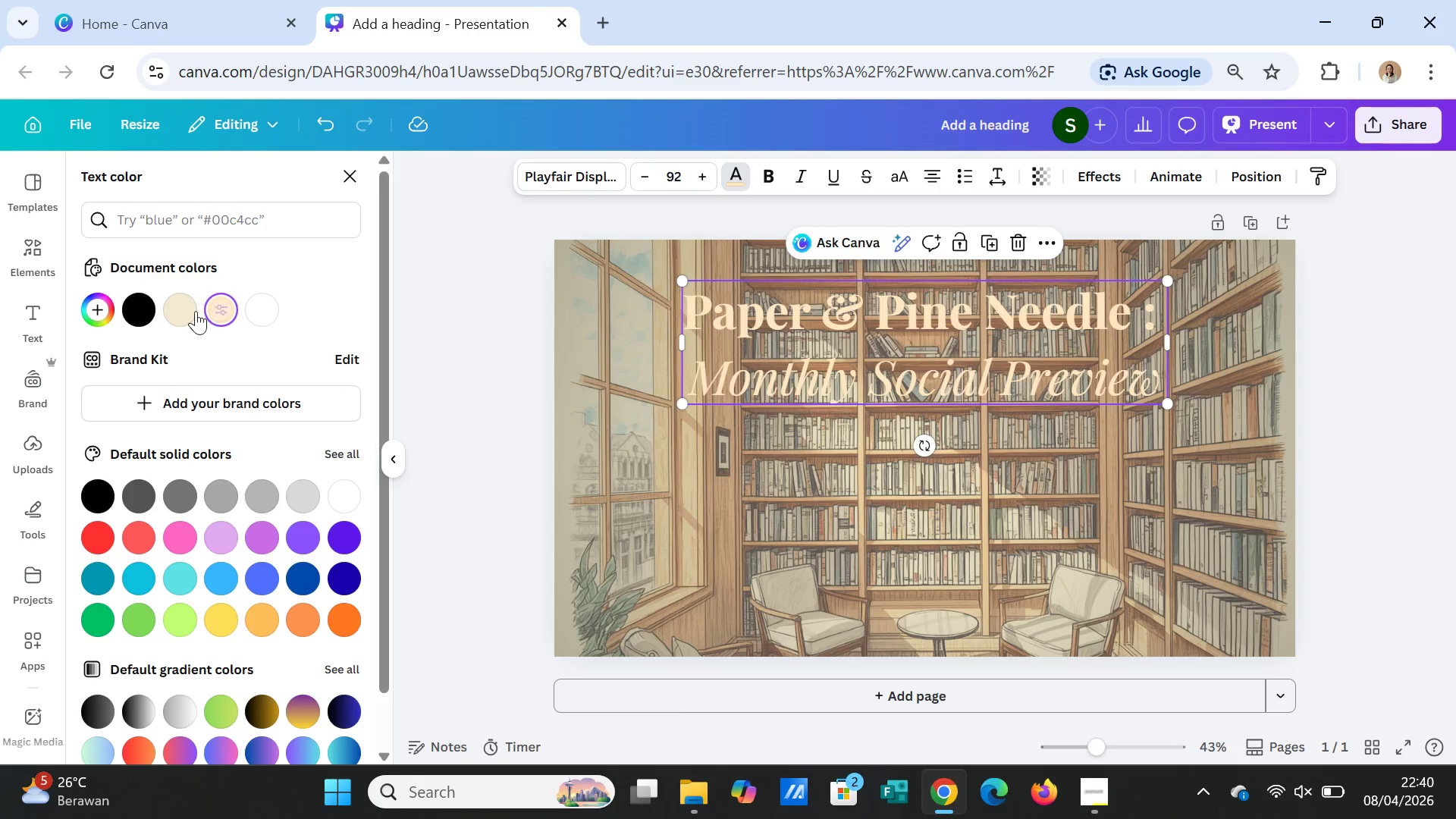 
left_click([181, 306])
 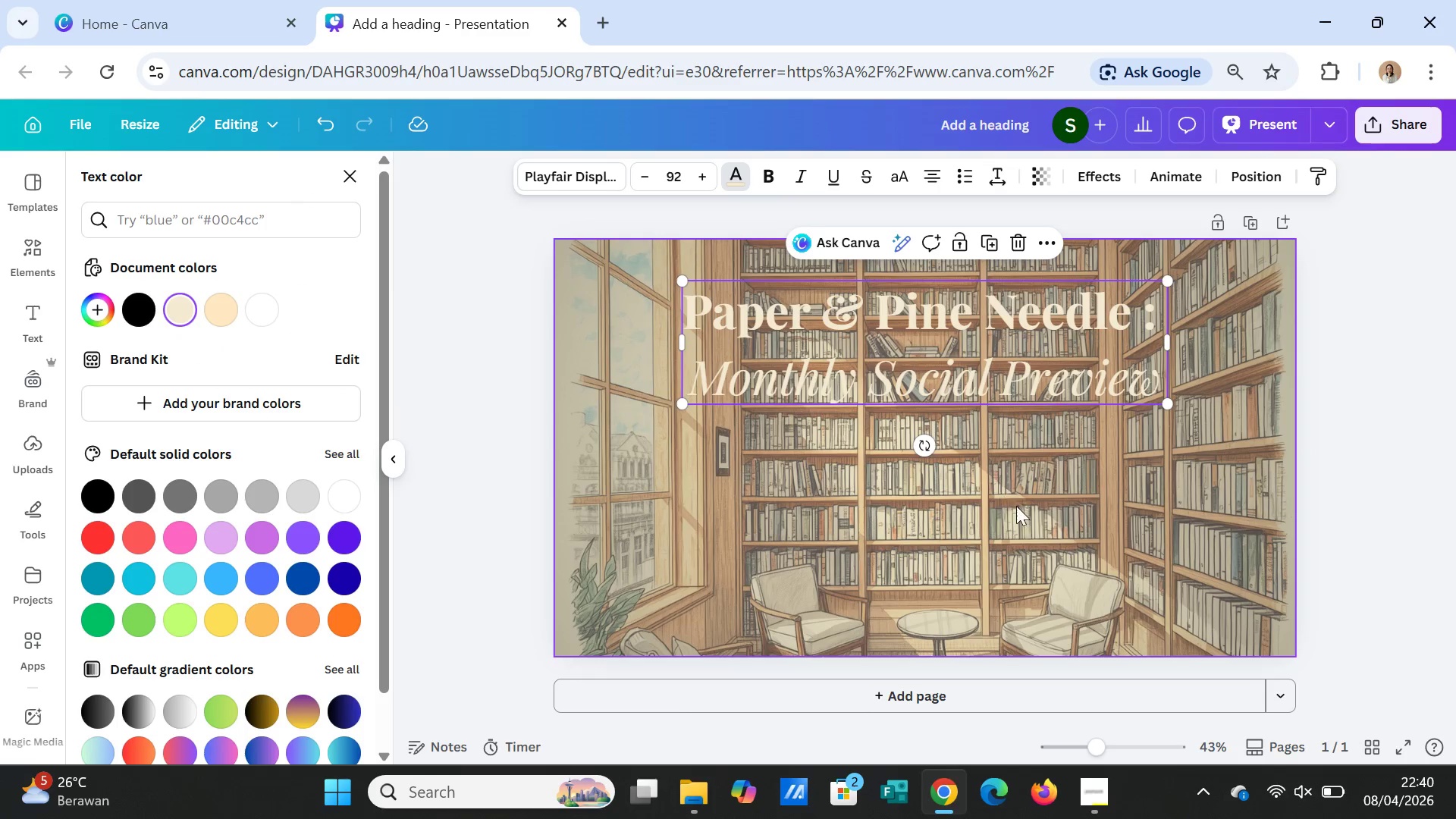 
left_click([1033, 513])
 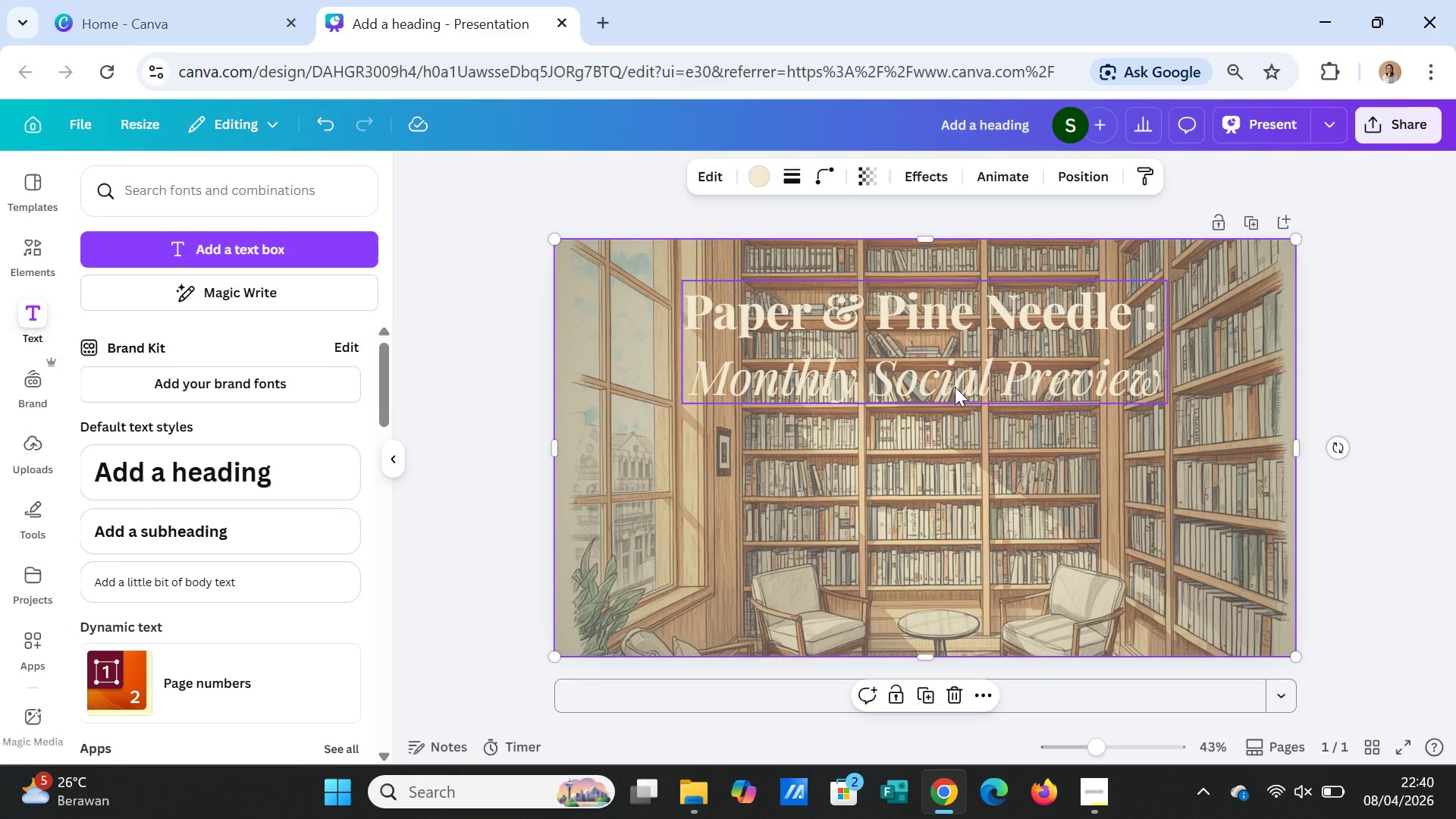 
wait(12.44)
 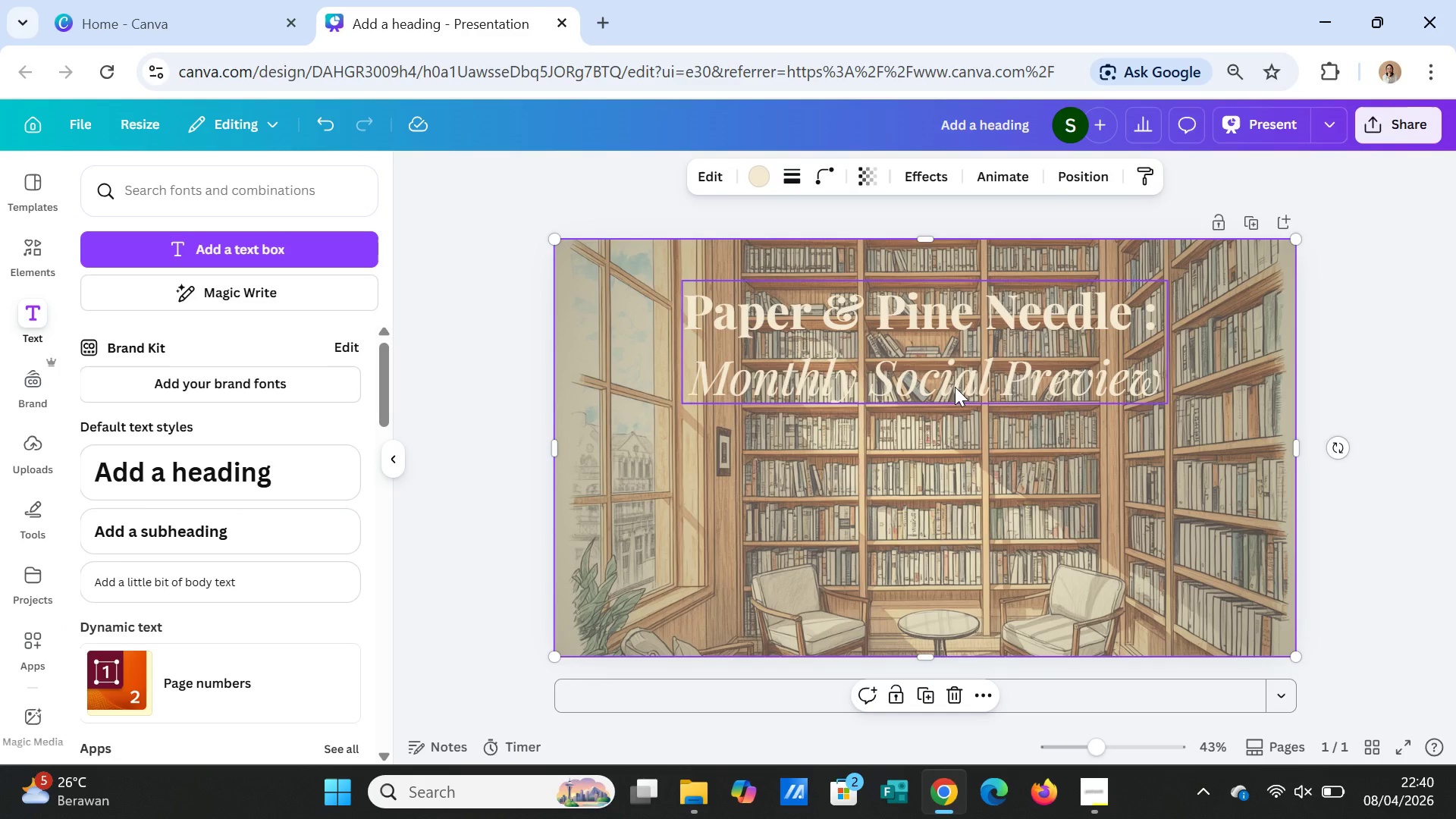 
left_click([968, 389])
 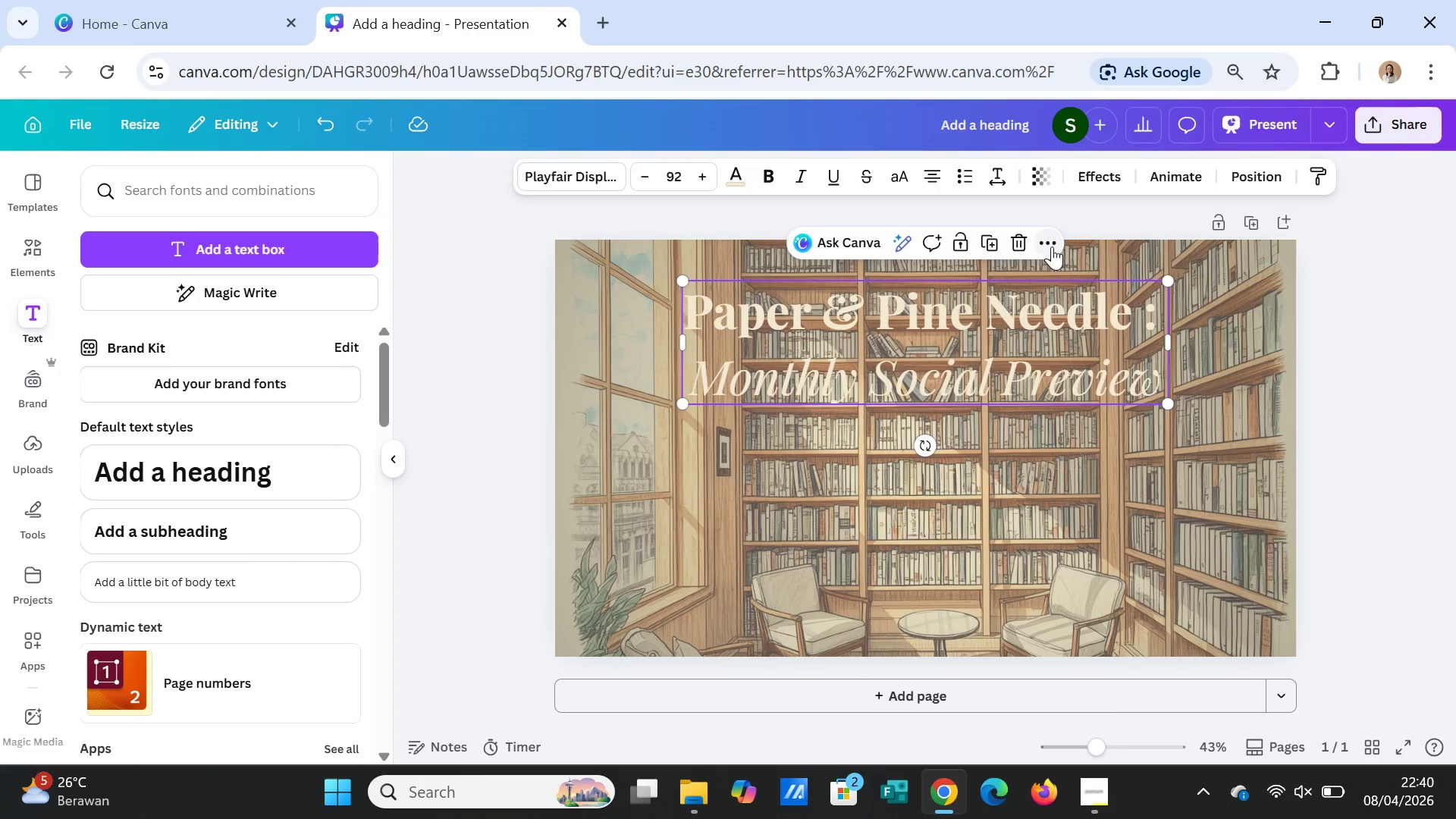 
wait(5.06)
 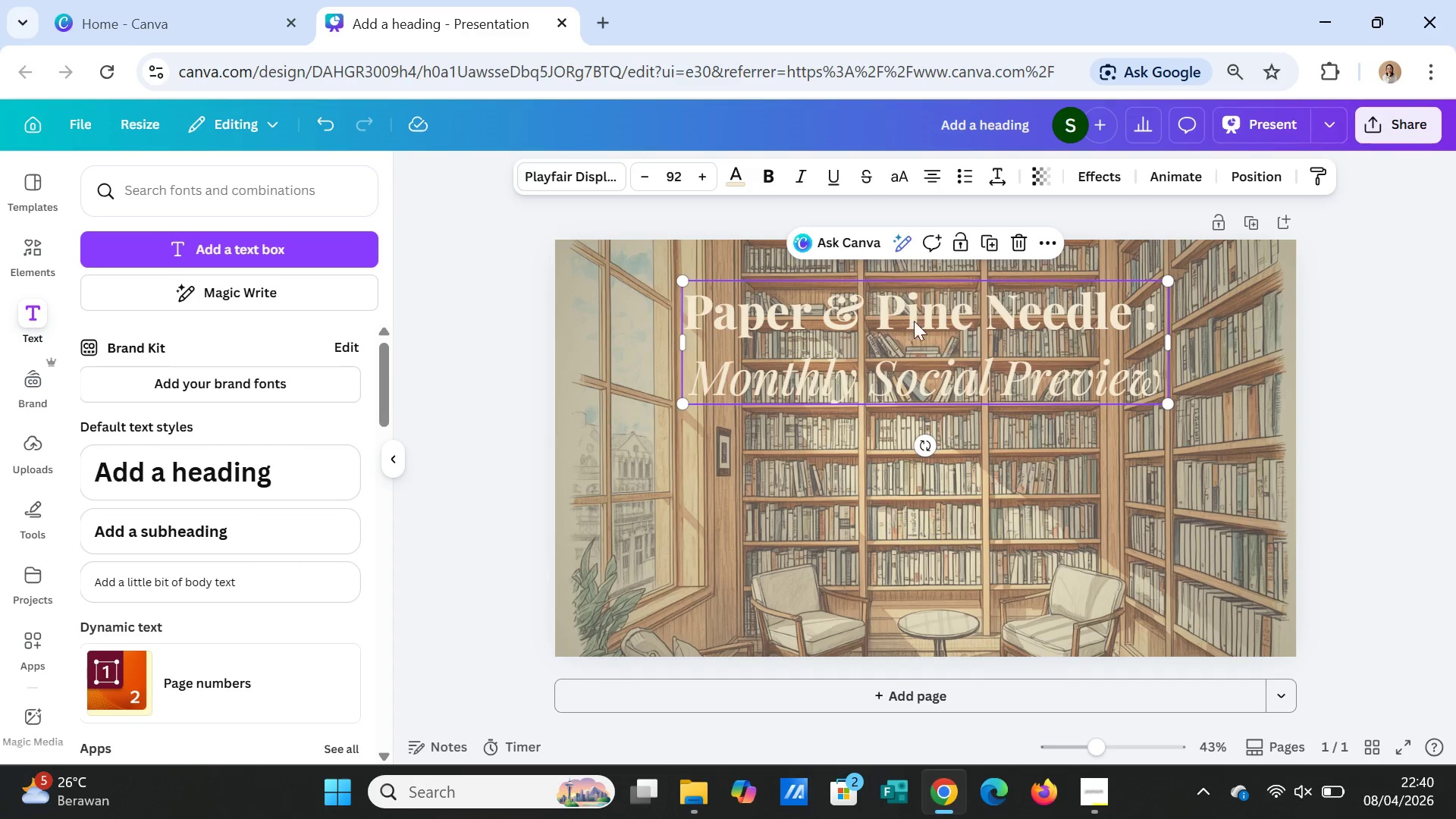 
left_click([1100, 177])
 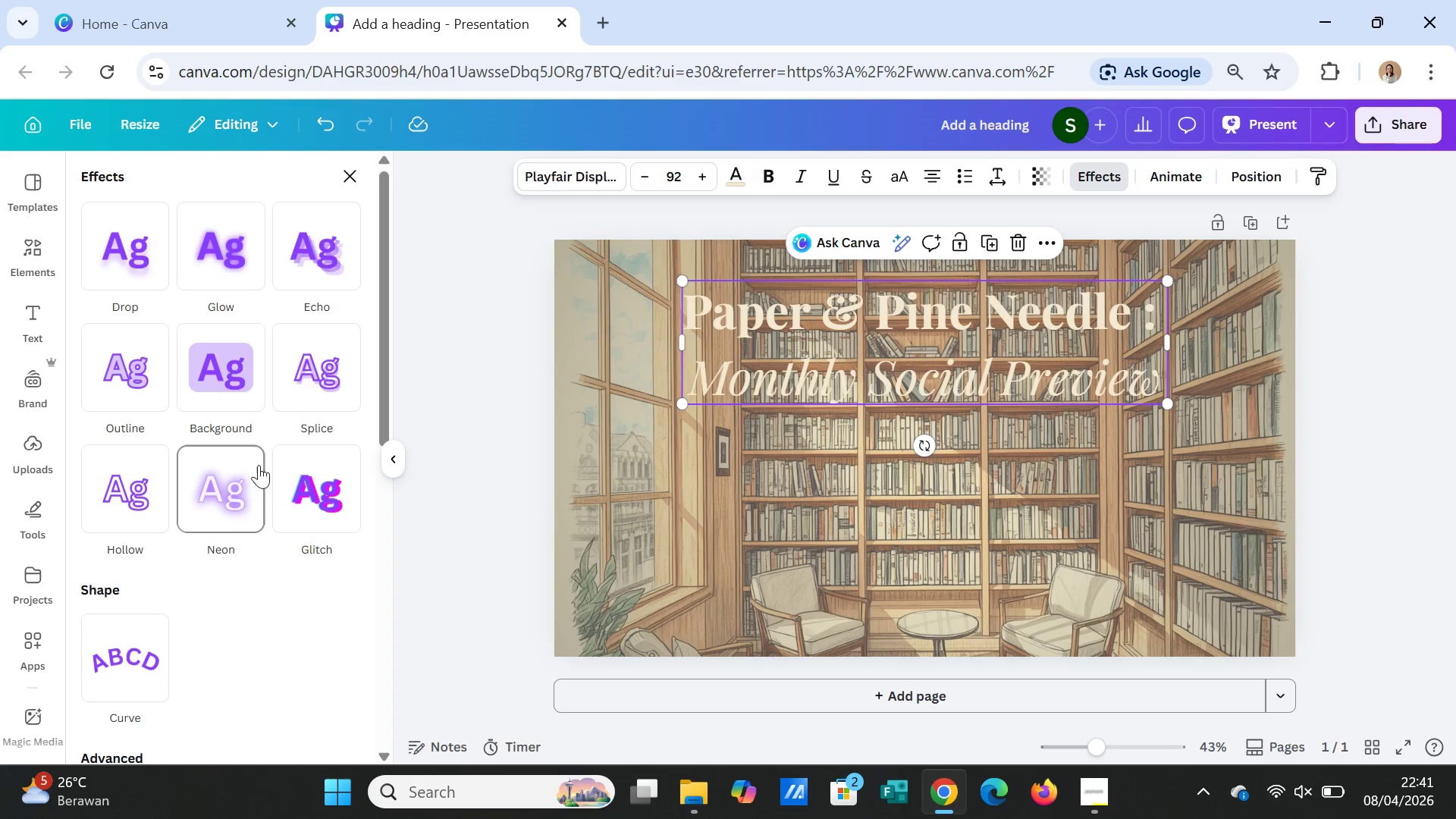 
left_click([237, 275])
 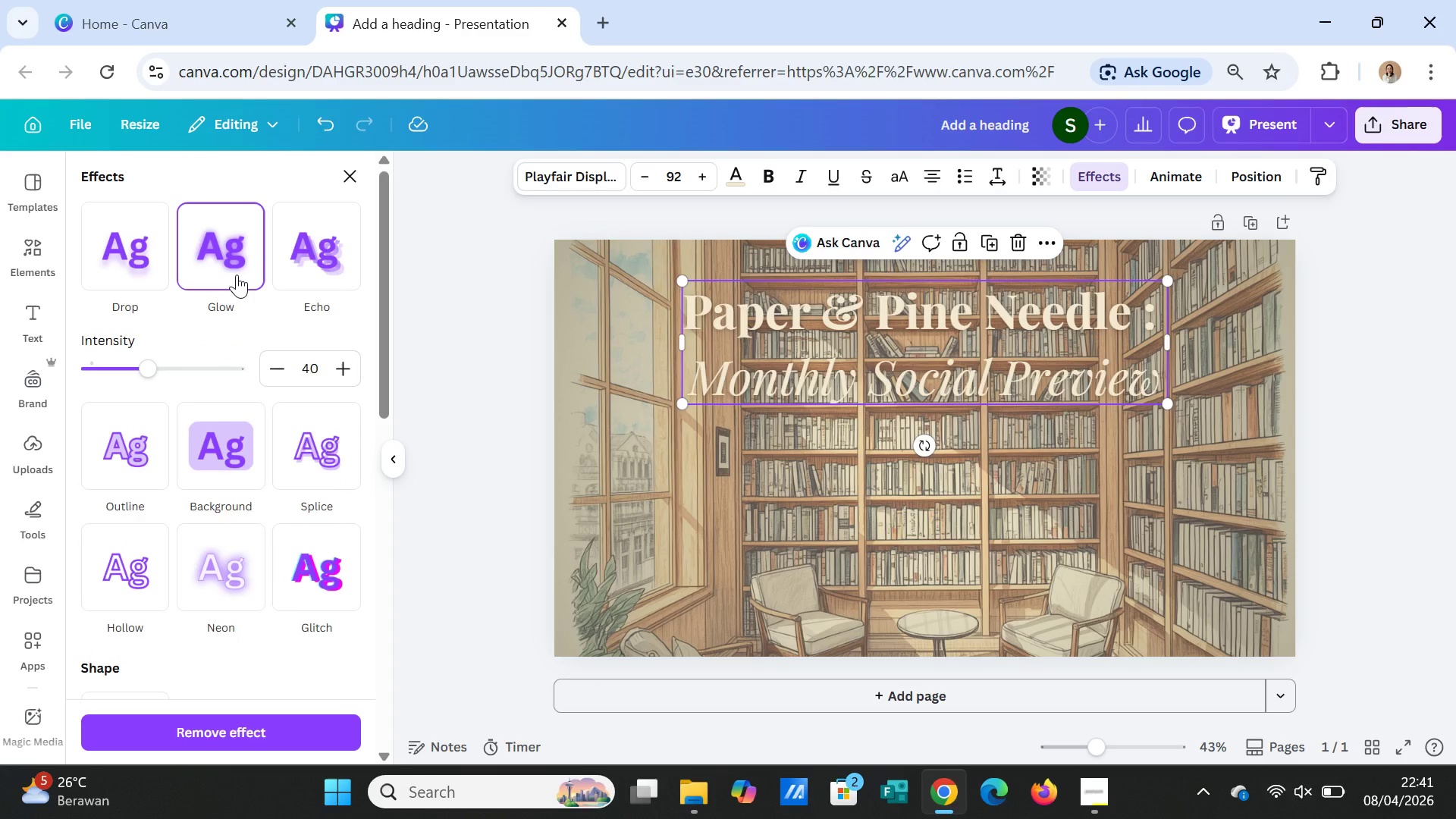 
left_click_drag(start_coordinate=[154, 372], to_coordinate=[226, 373])
 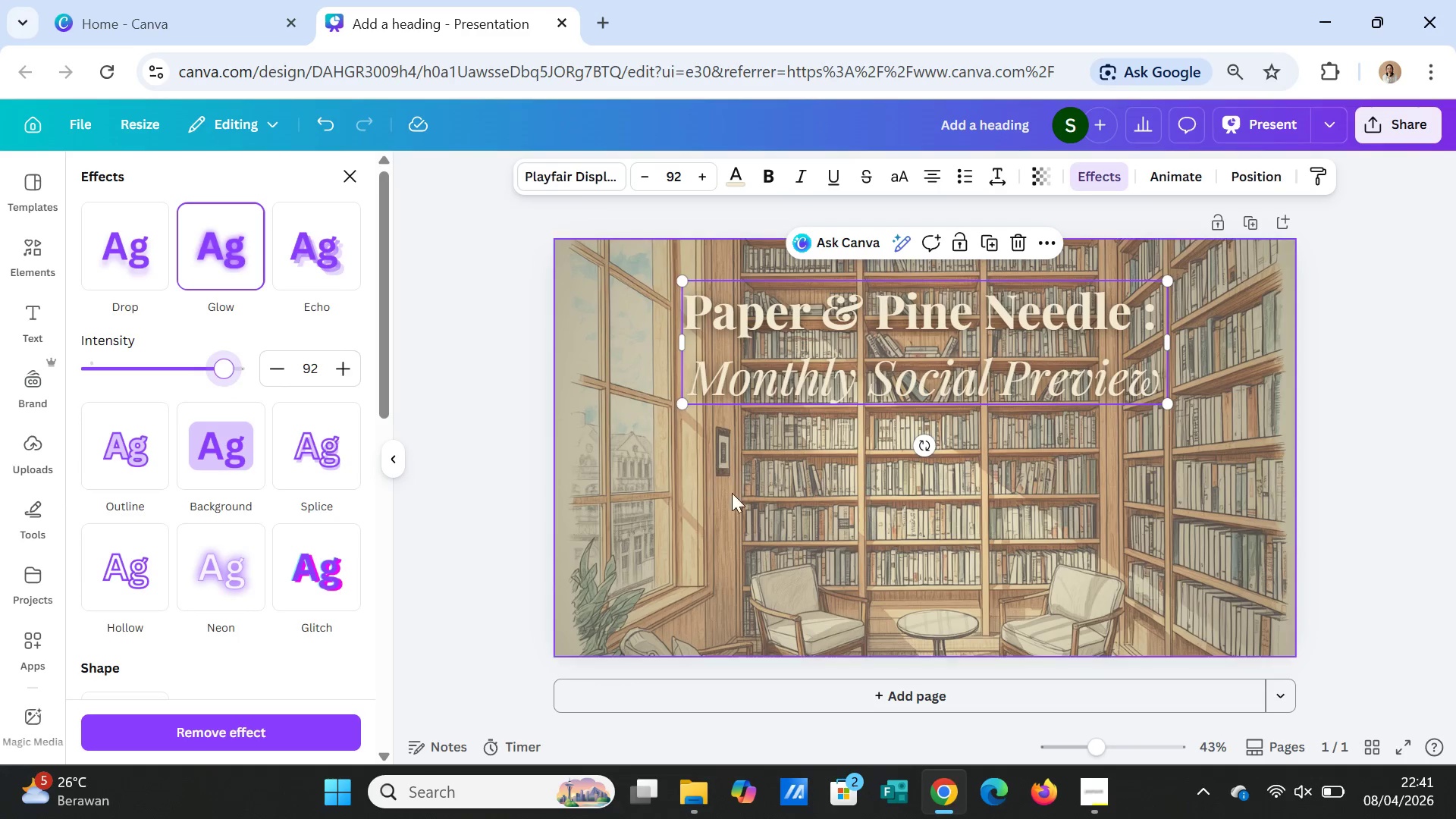 
left_click([740, 510])
 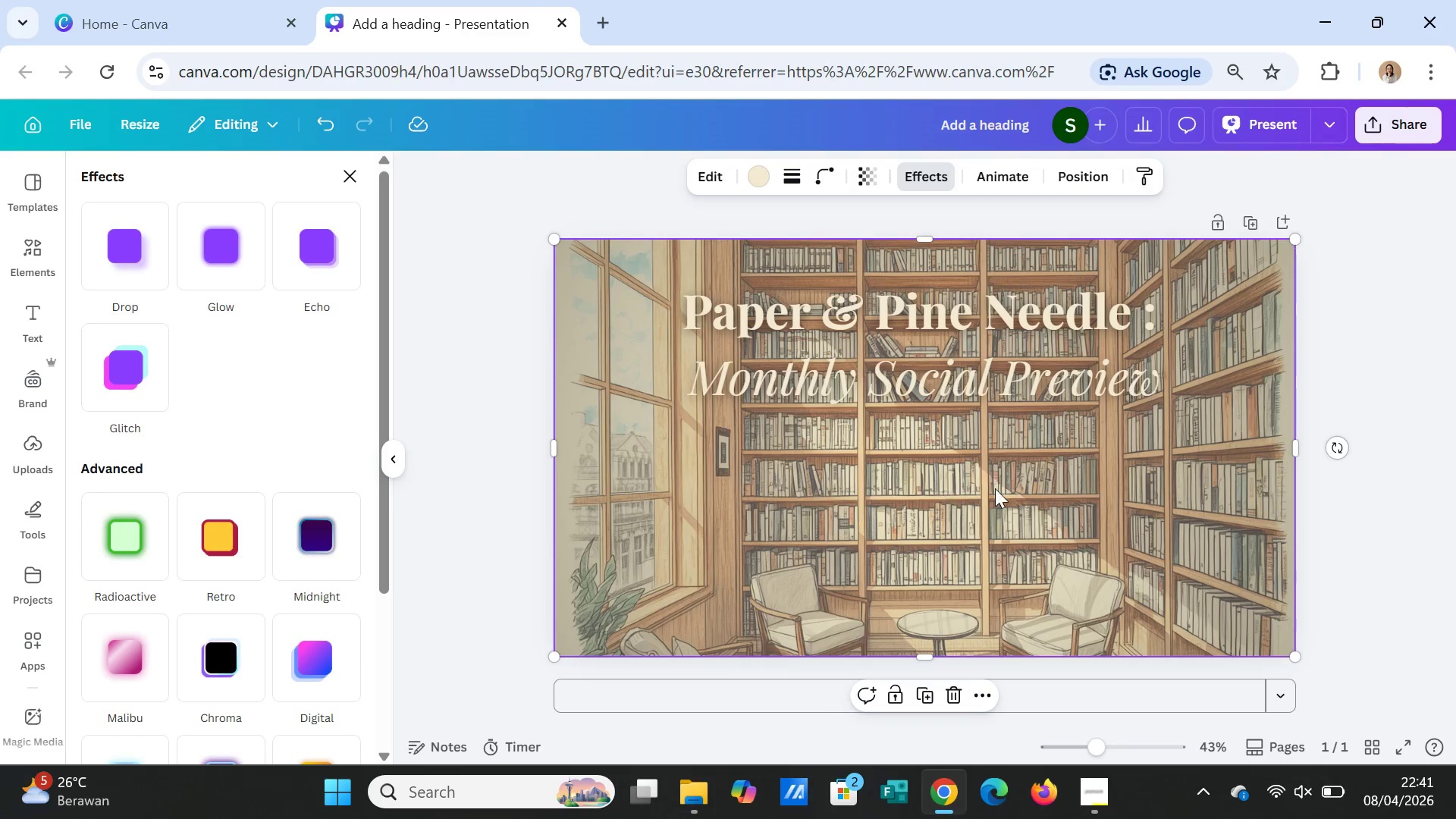 
left_click([996, 488])
 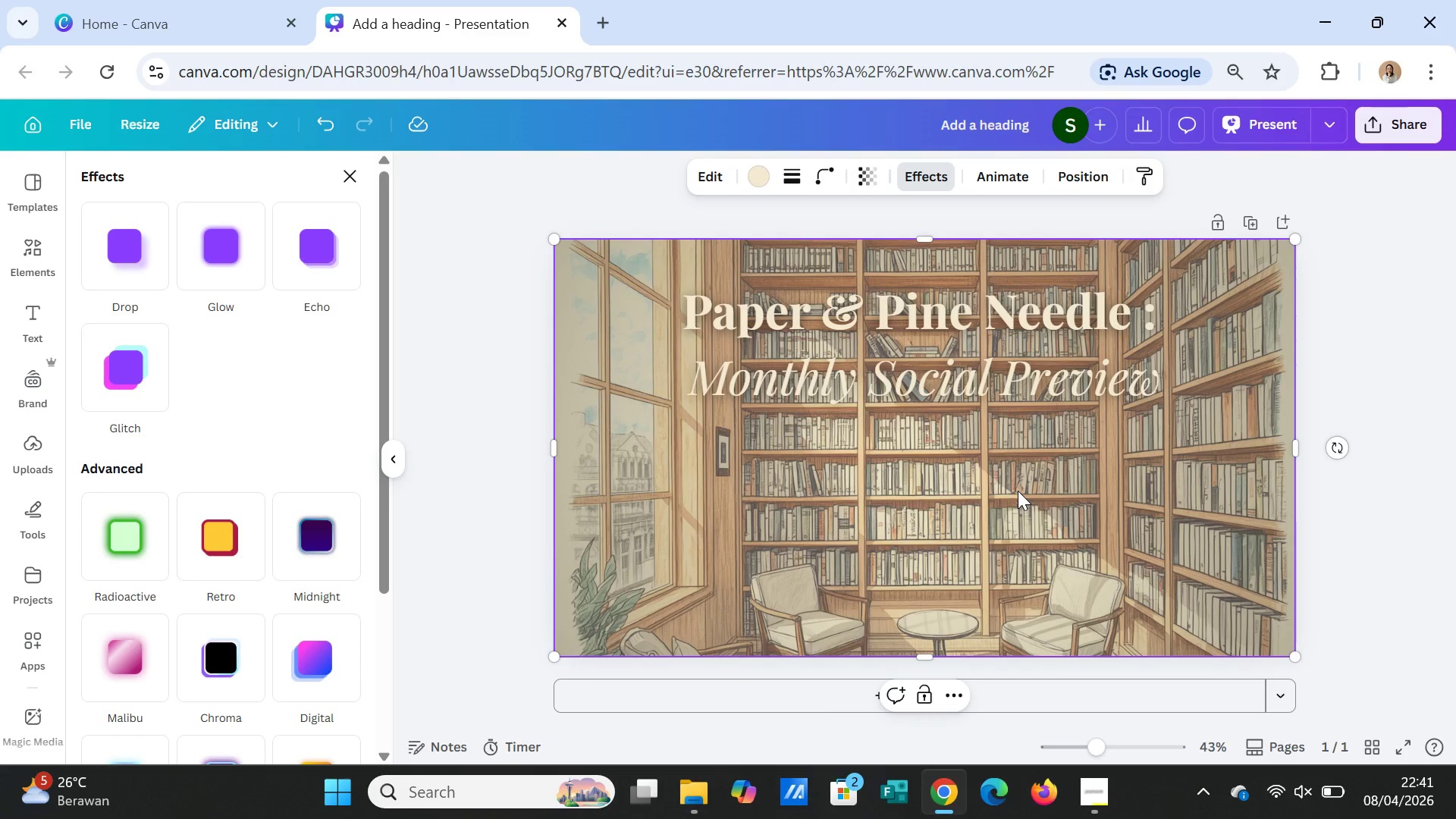 
left_click([1018, 491])
 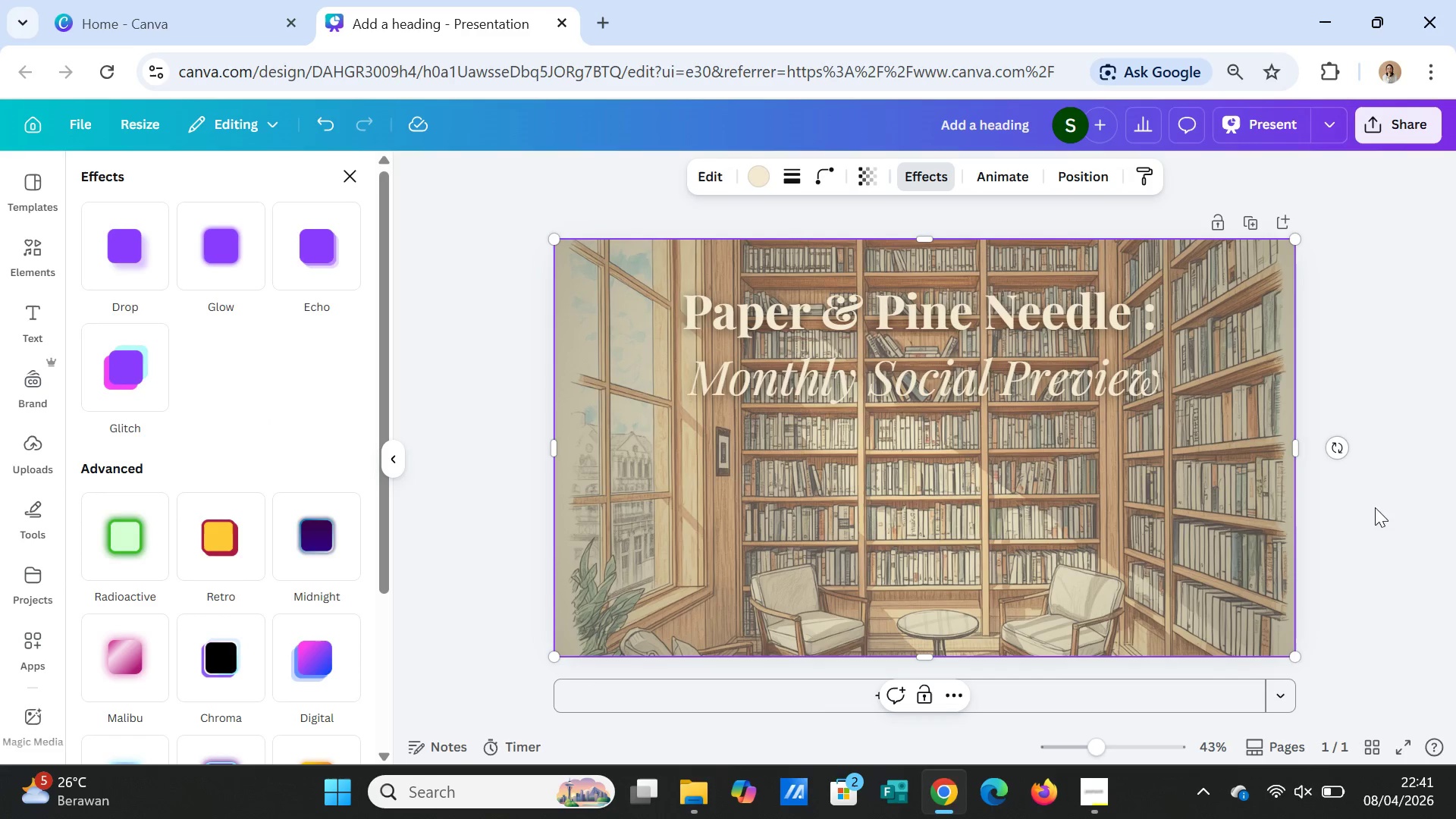 
left_click([1379, 525])
 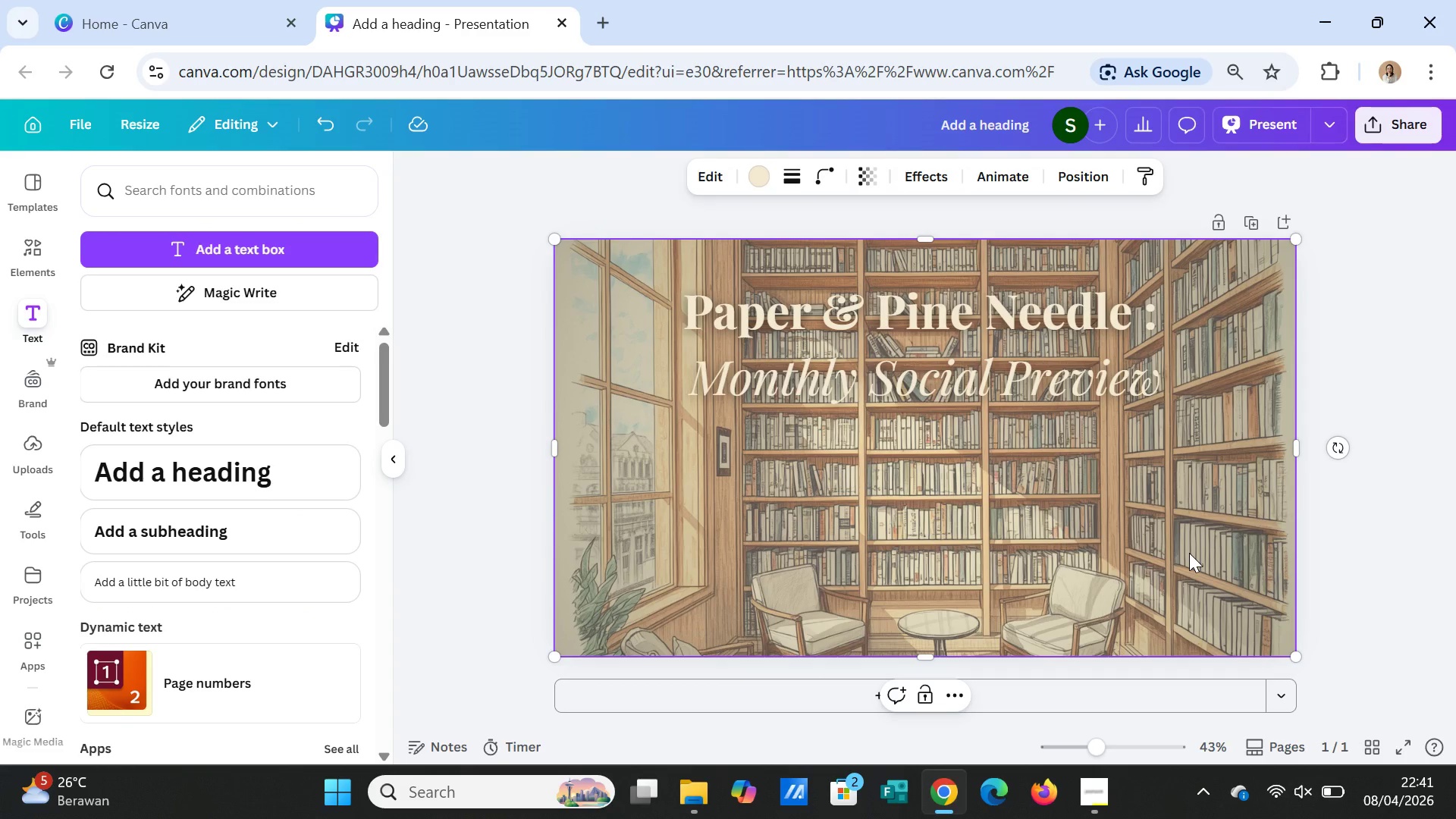 
left_click([1189, 553])
 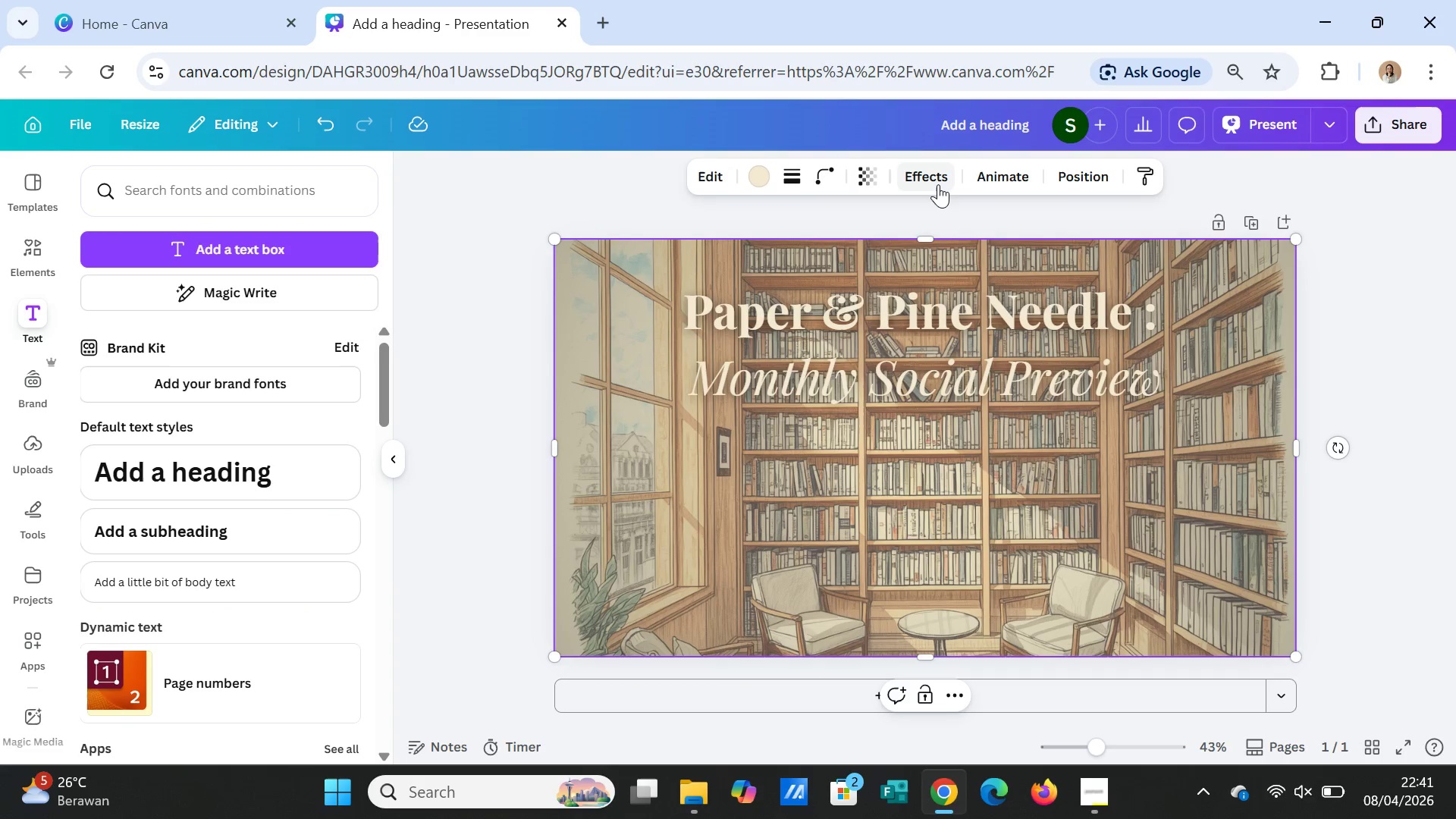 
left_click([940, 177])
 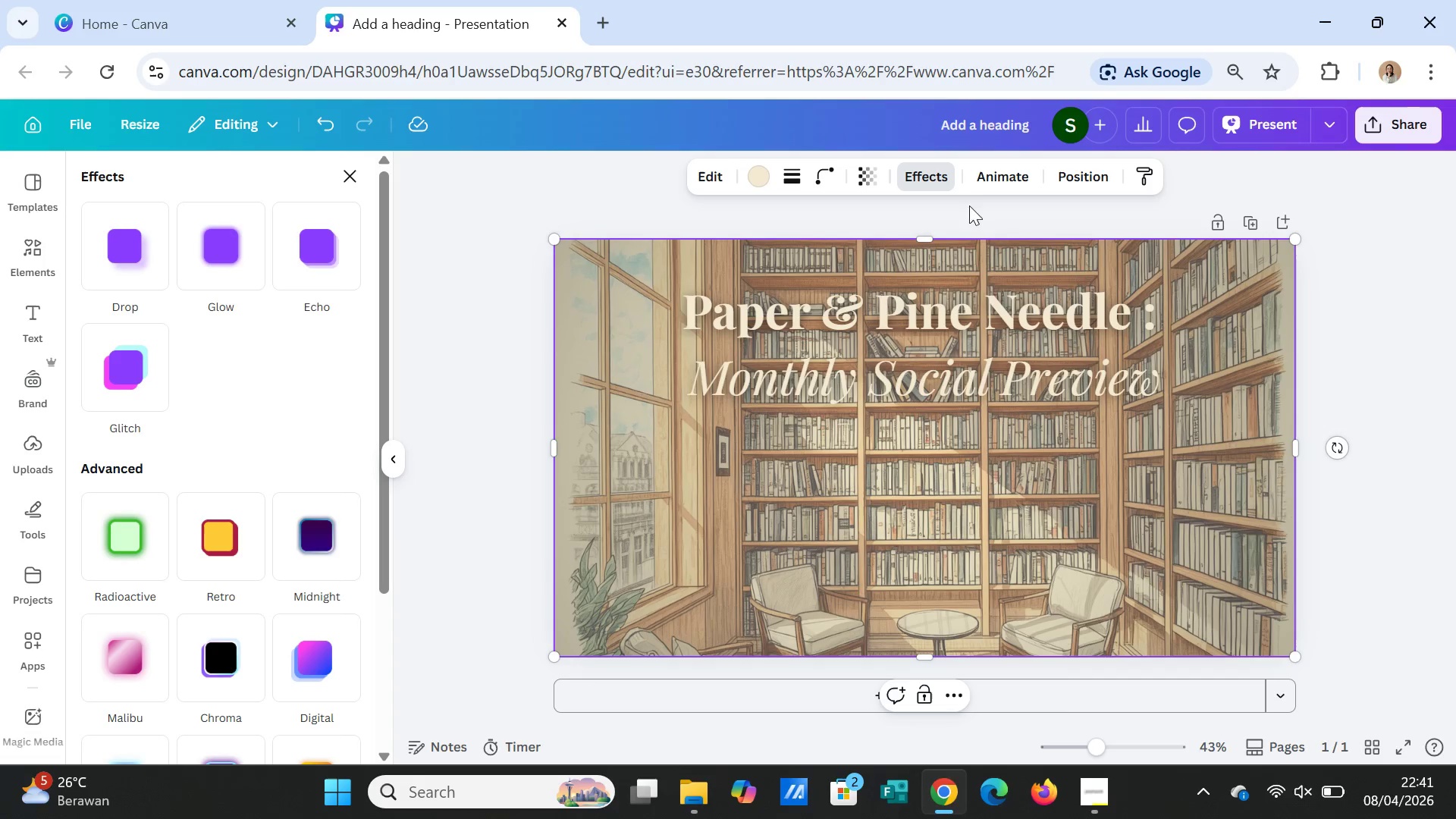 
mouse_move([980, 183])
 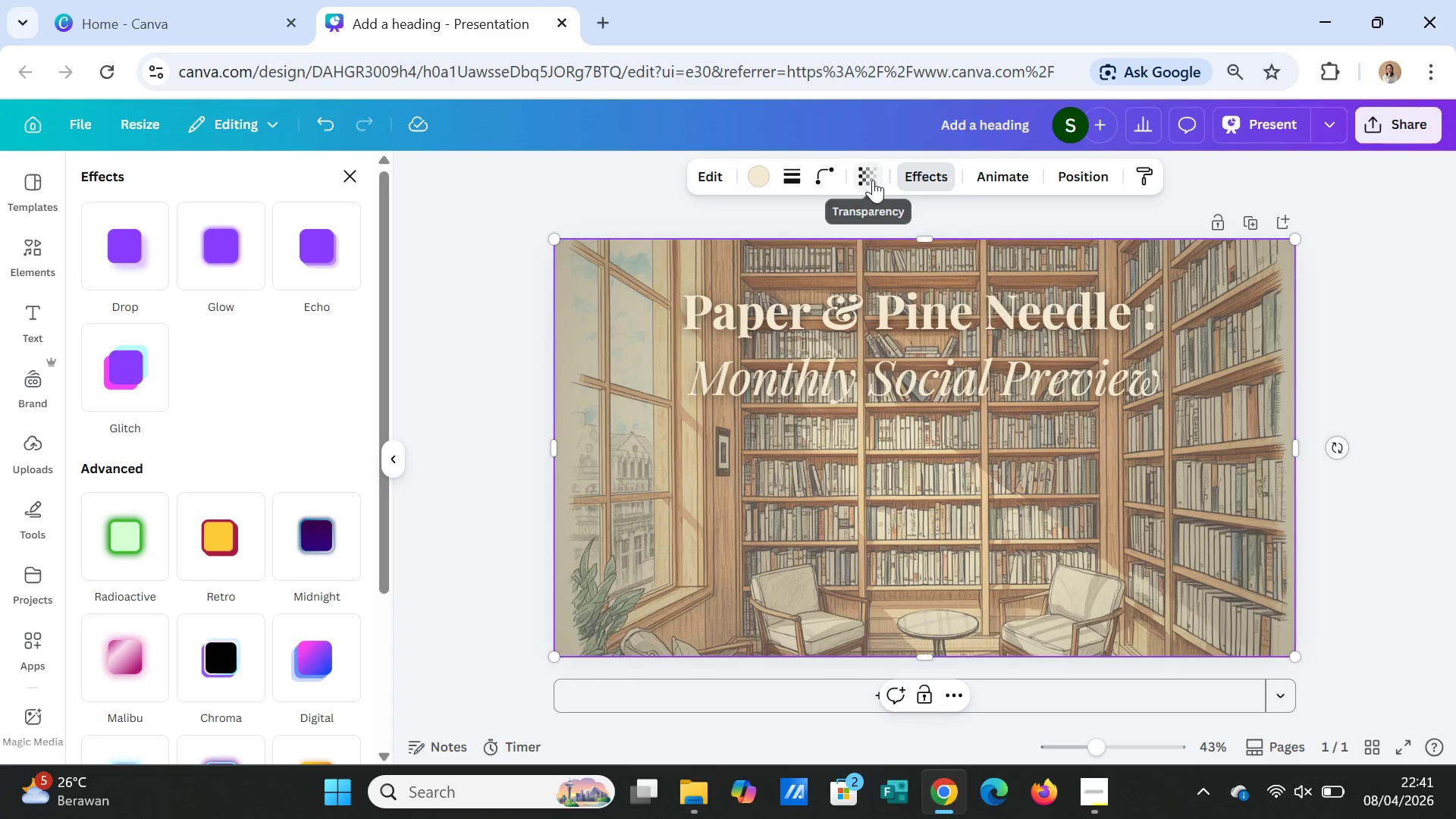 
left_click([873, 180])
 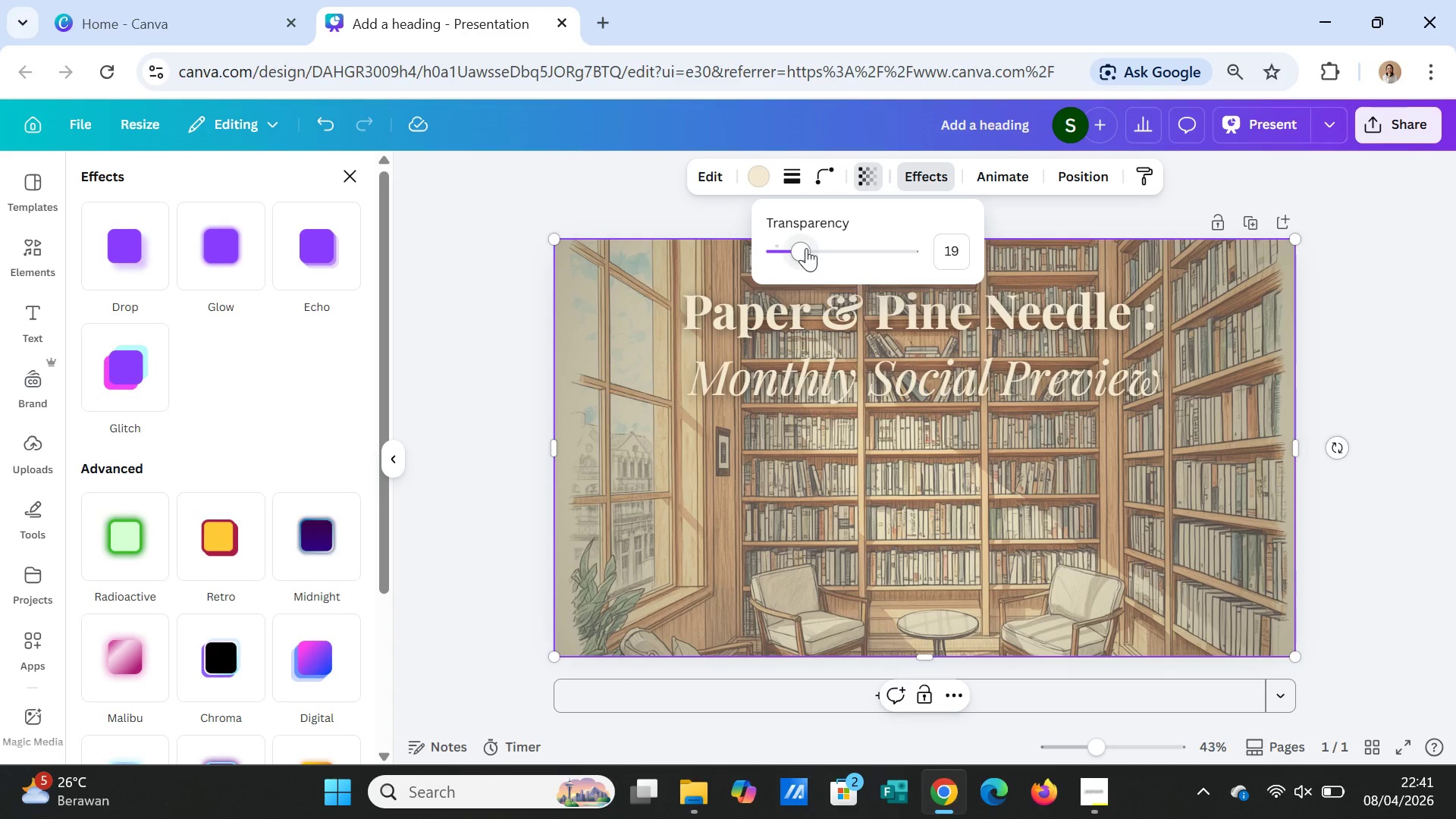 
left_click_drag(start_coordinate=[806, 248], to_coordinate=[793, 248])
 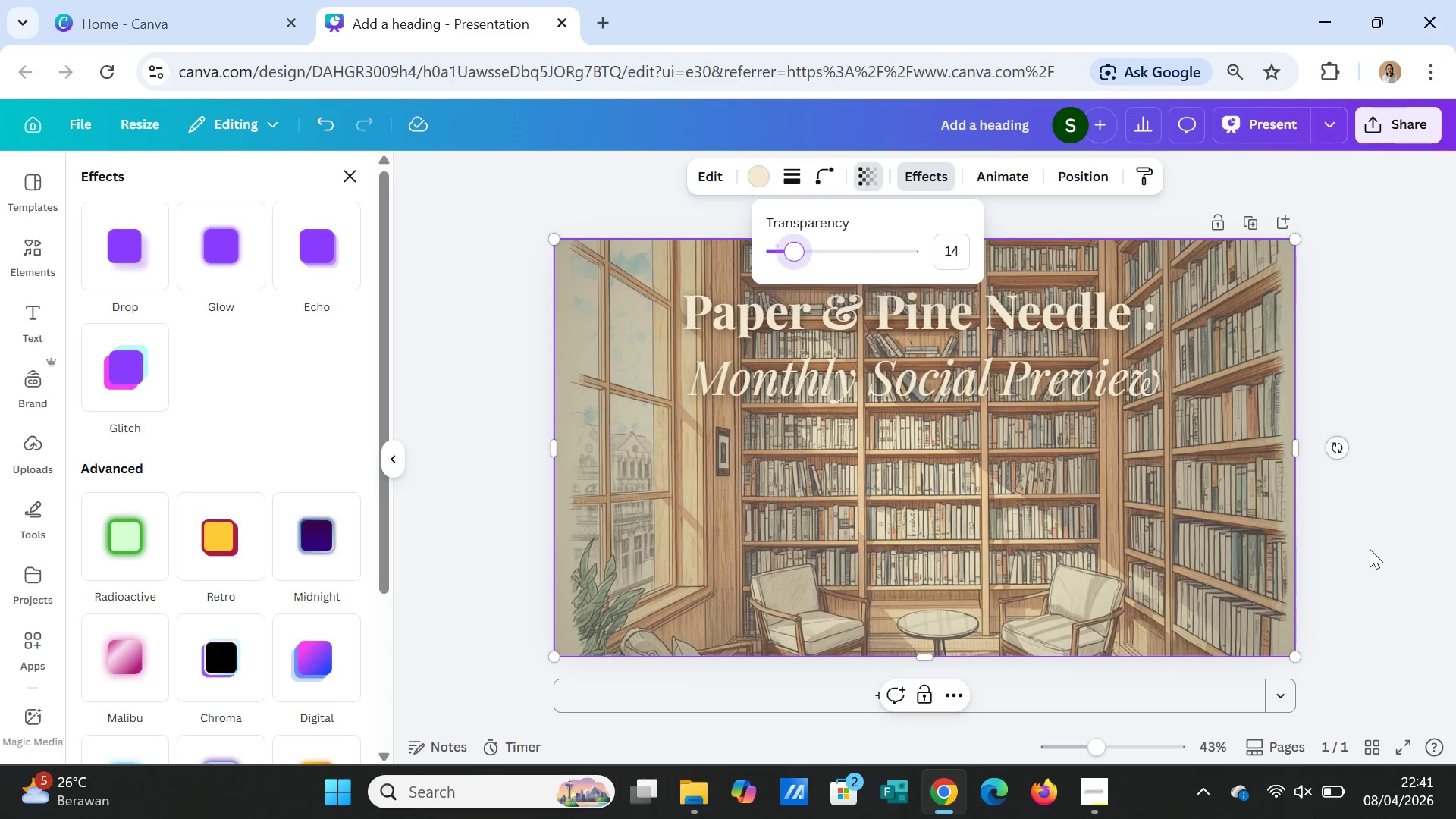 
left_click([1370, 549])
 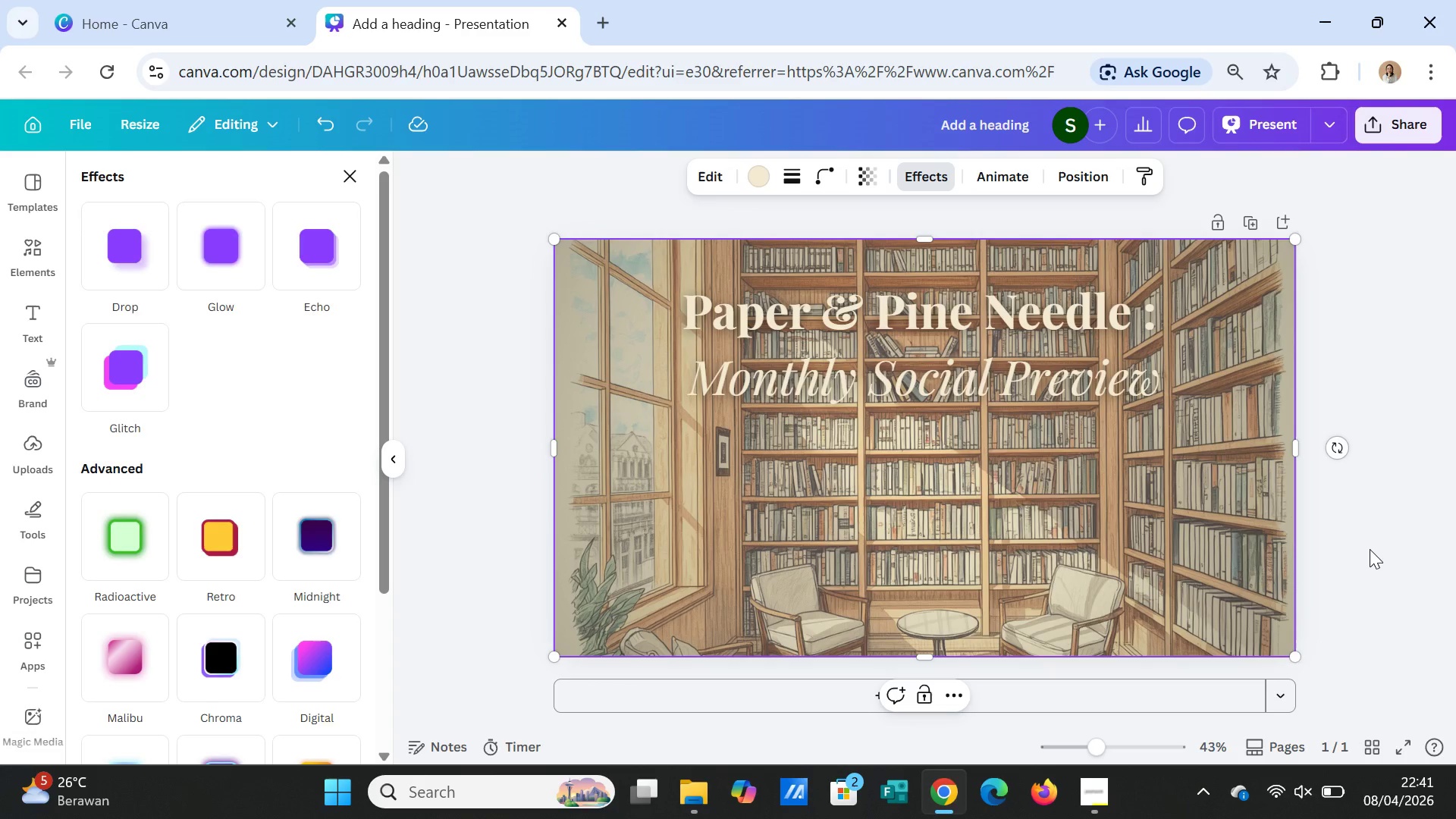 
left_click([1370, 549])
 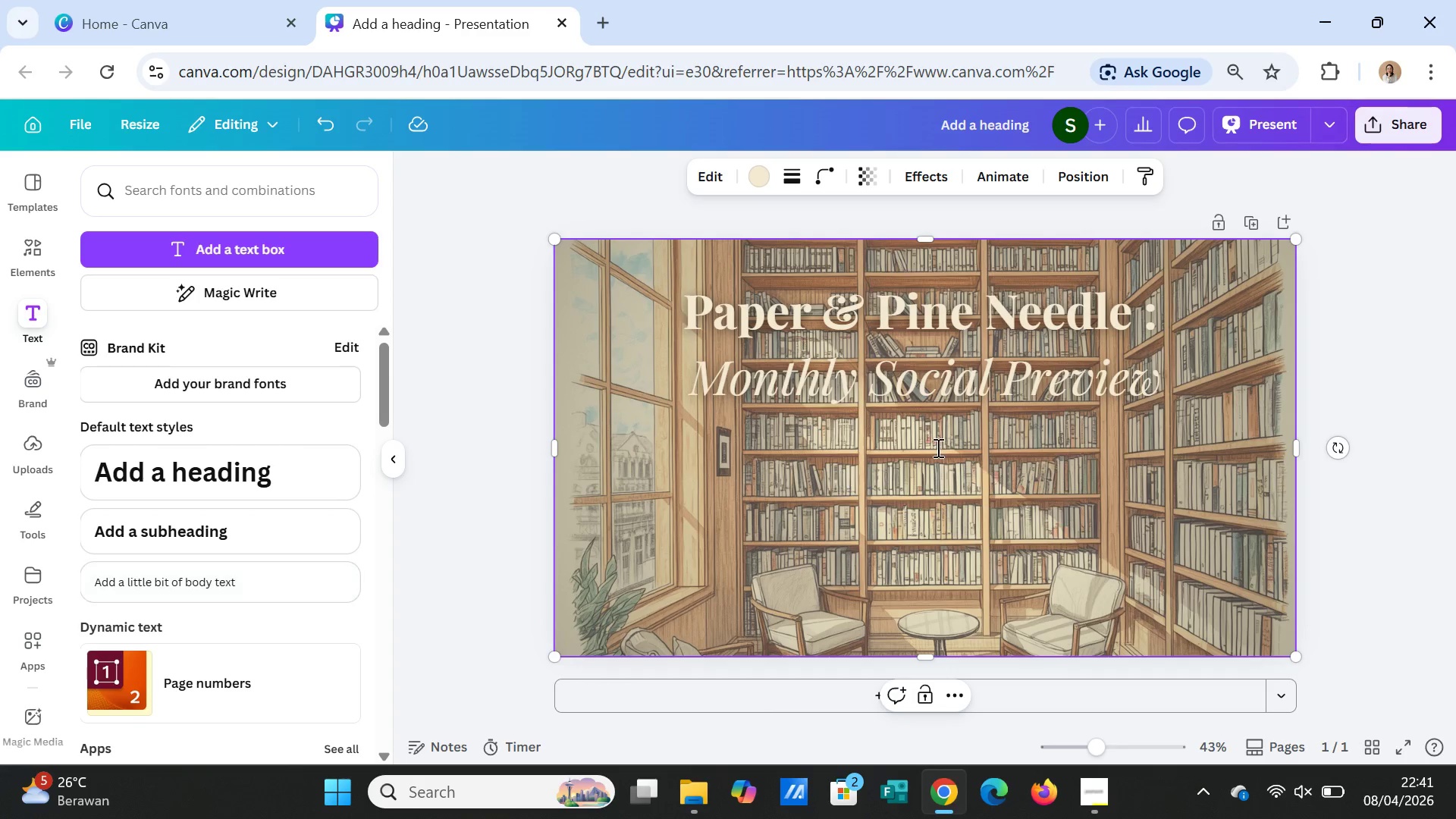 
wait(6.88)
 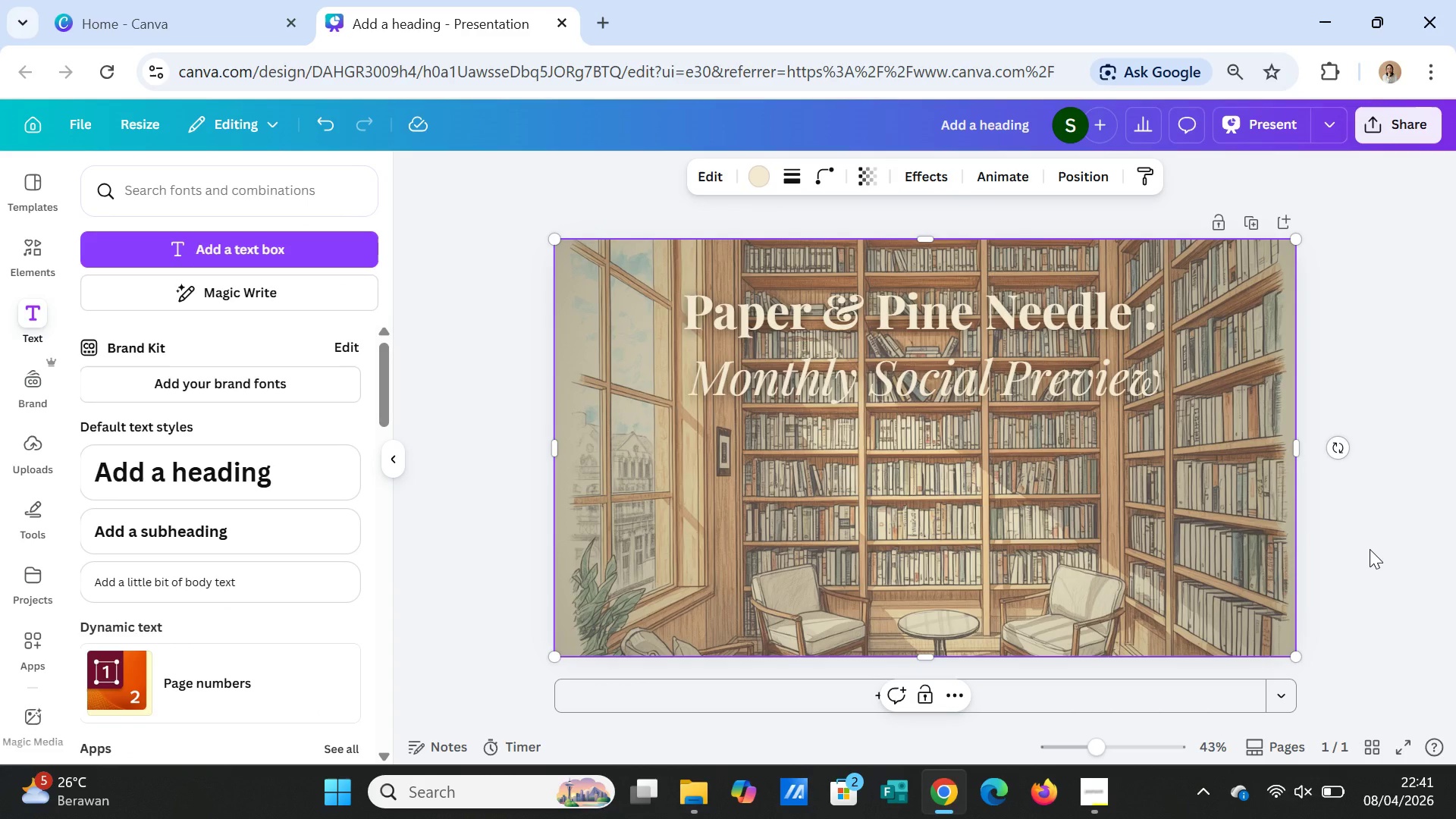 
left_click([852, 397])
 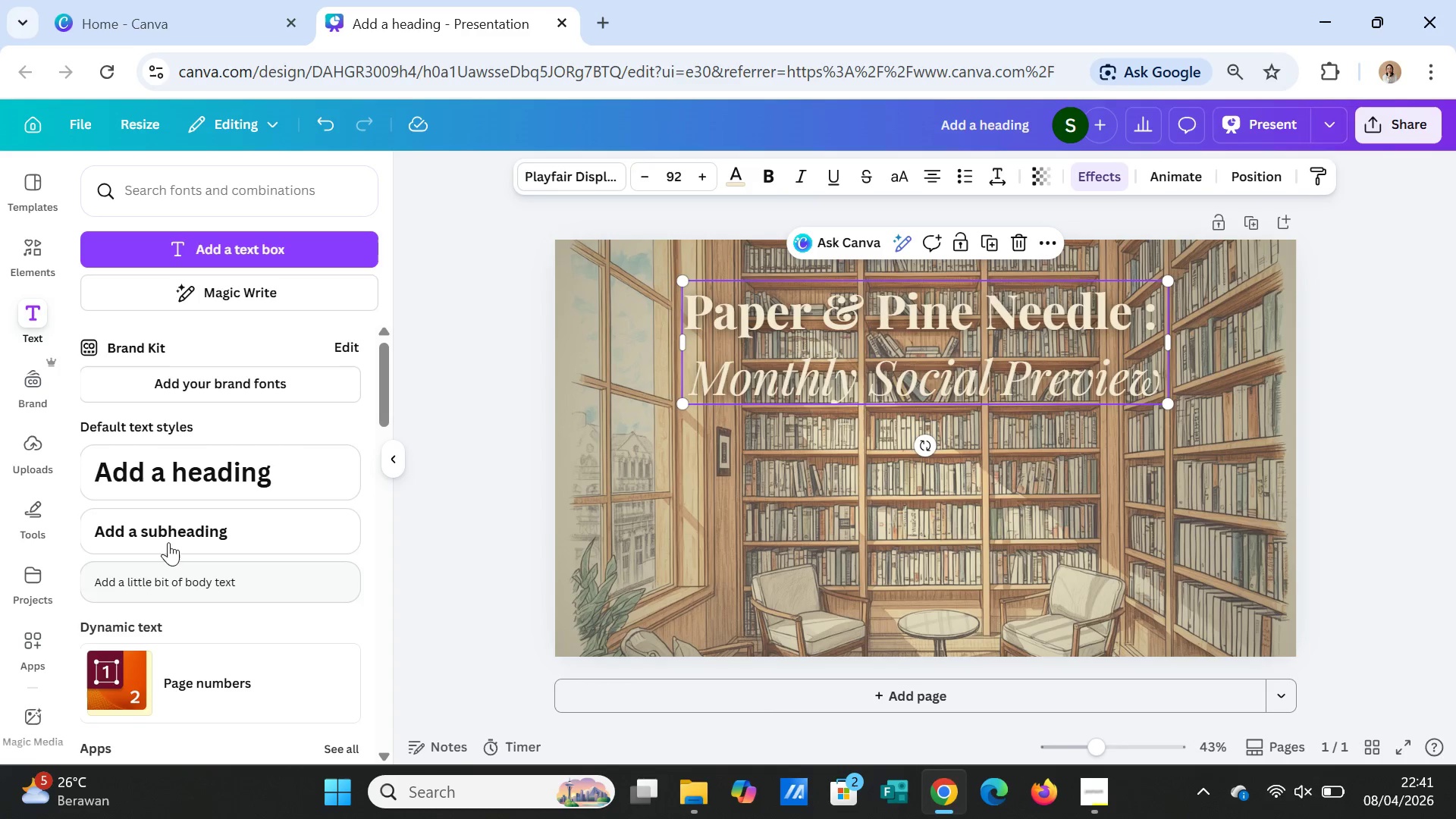 
left_click([165, 526])
 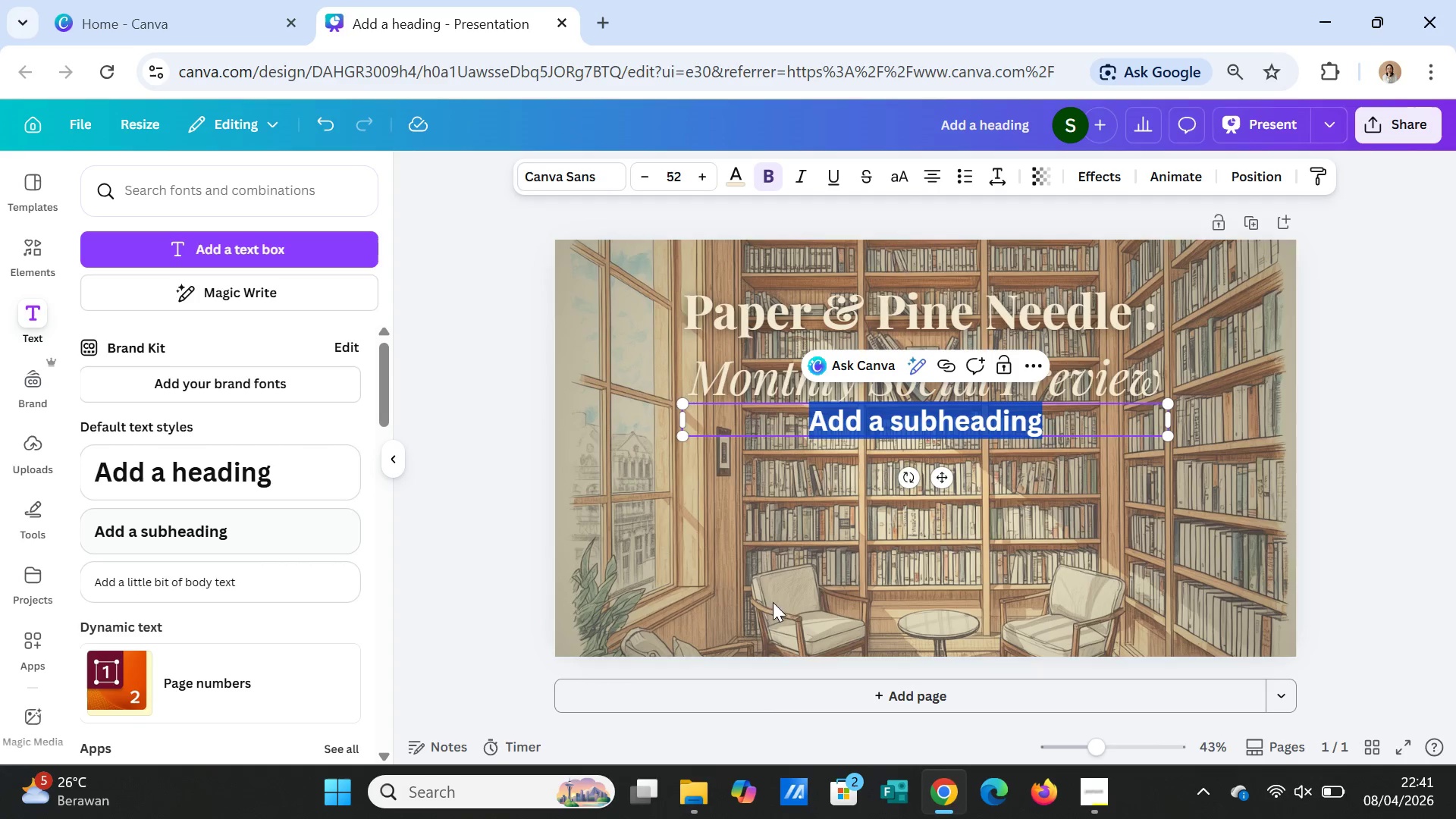 
left_click_drag(start_coordinate=[943, 481], to_coordinate=[940, 565])
 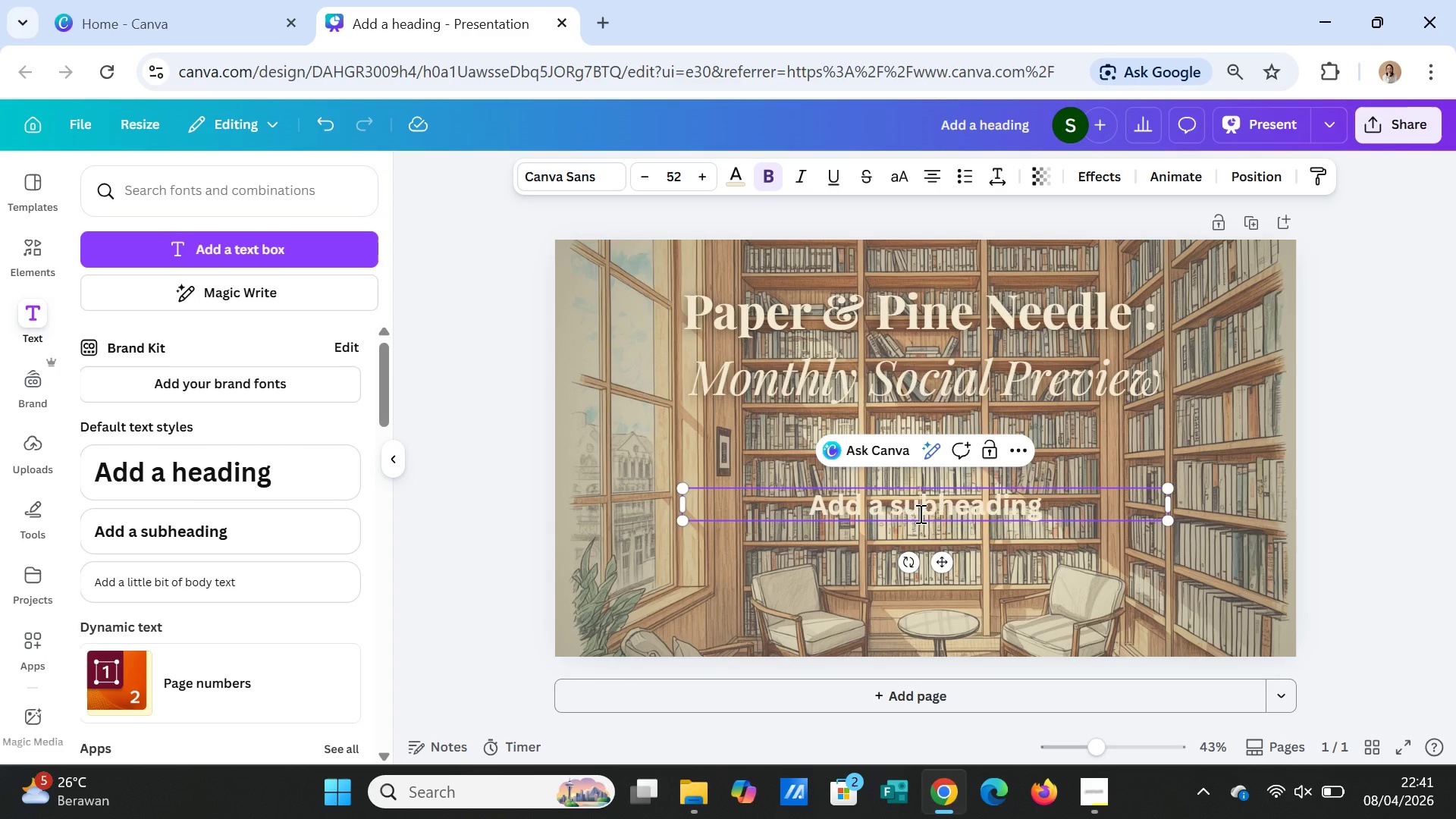 
double_click([919, 513])
 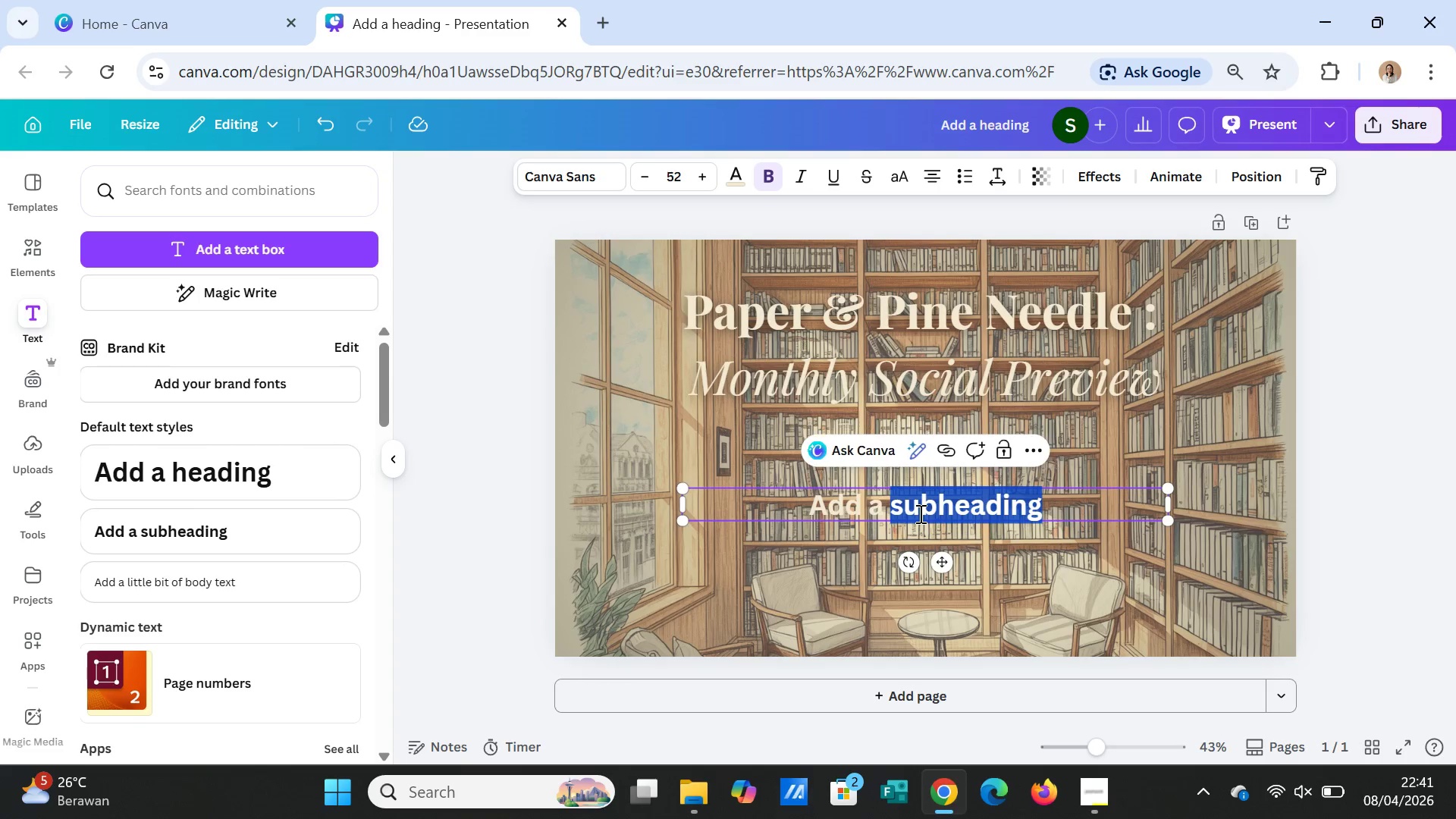 
triple_click([919, 513])
 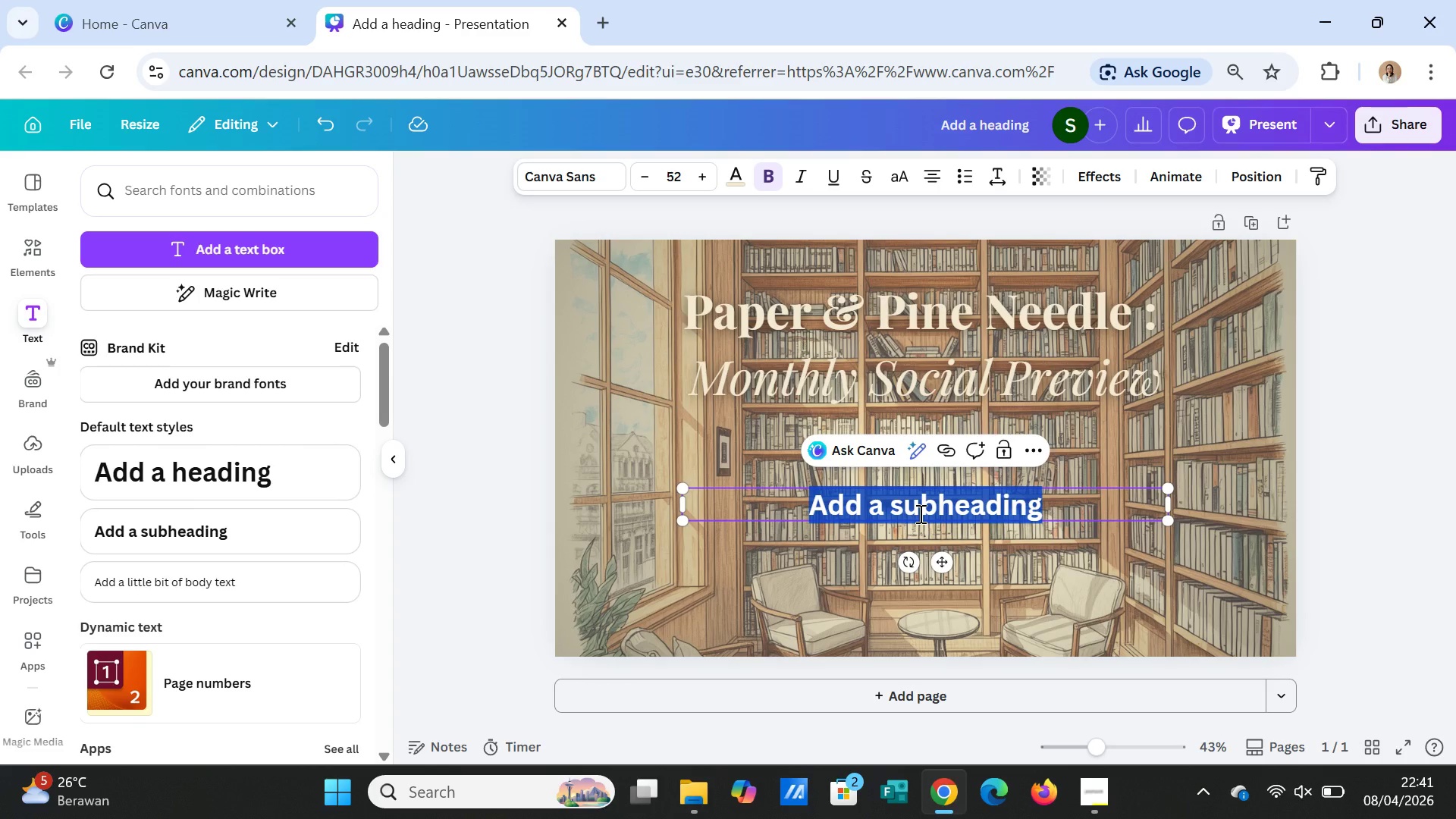 
type(A Tactile journey through)
 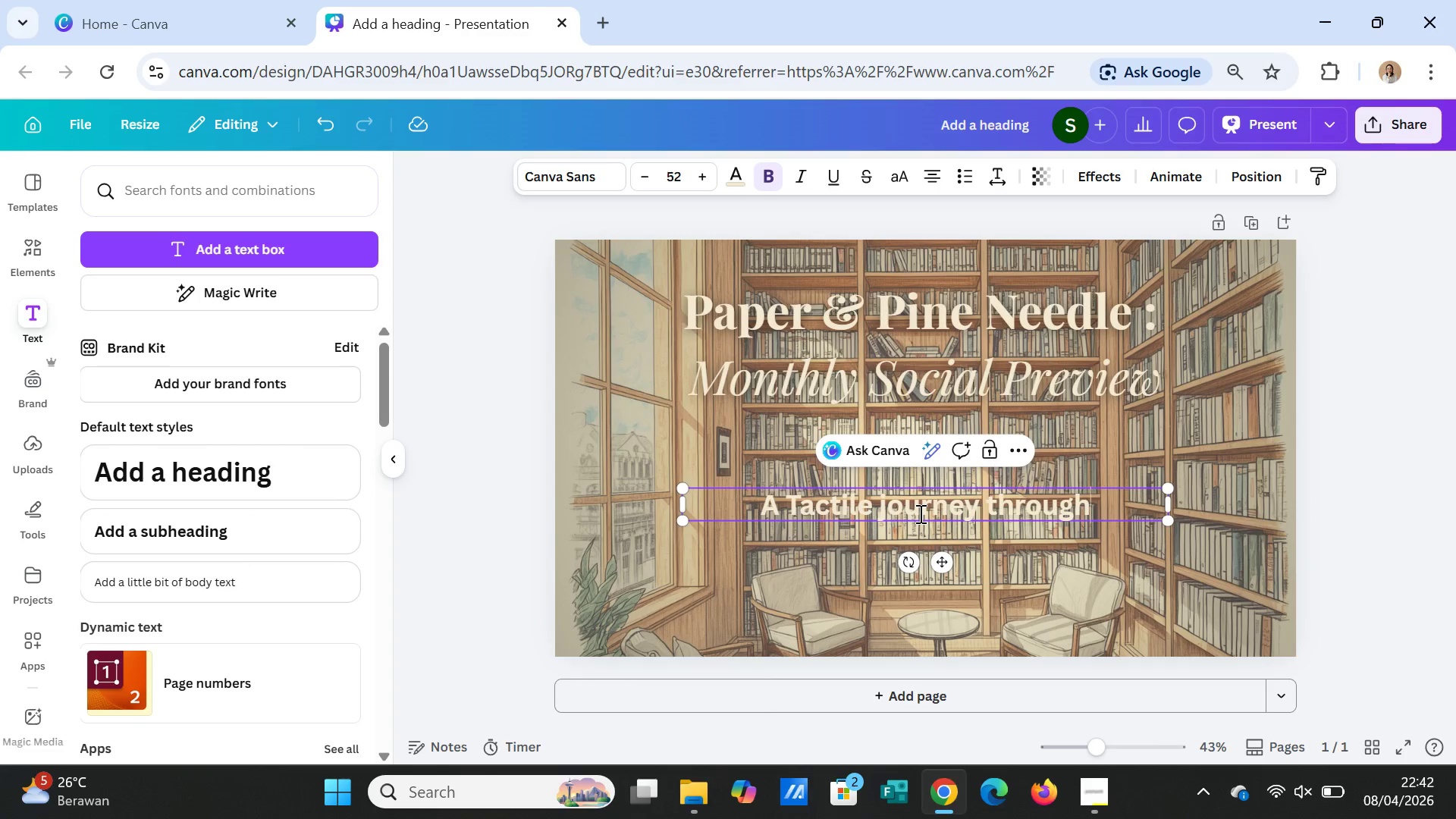 
wait(5.5)
 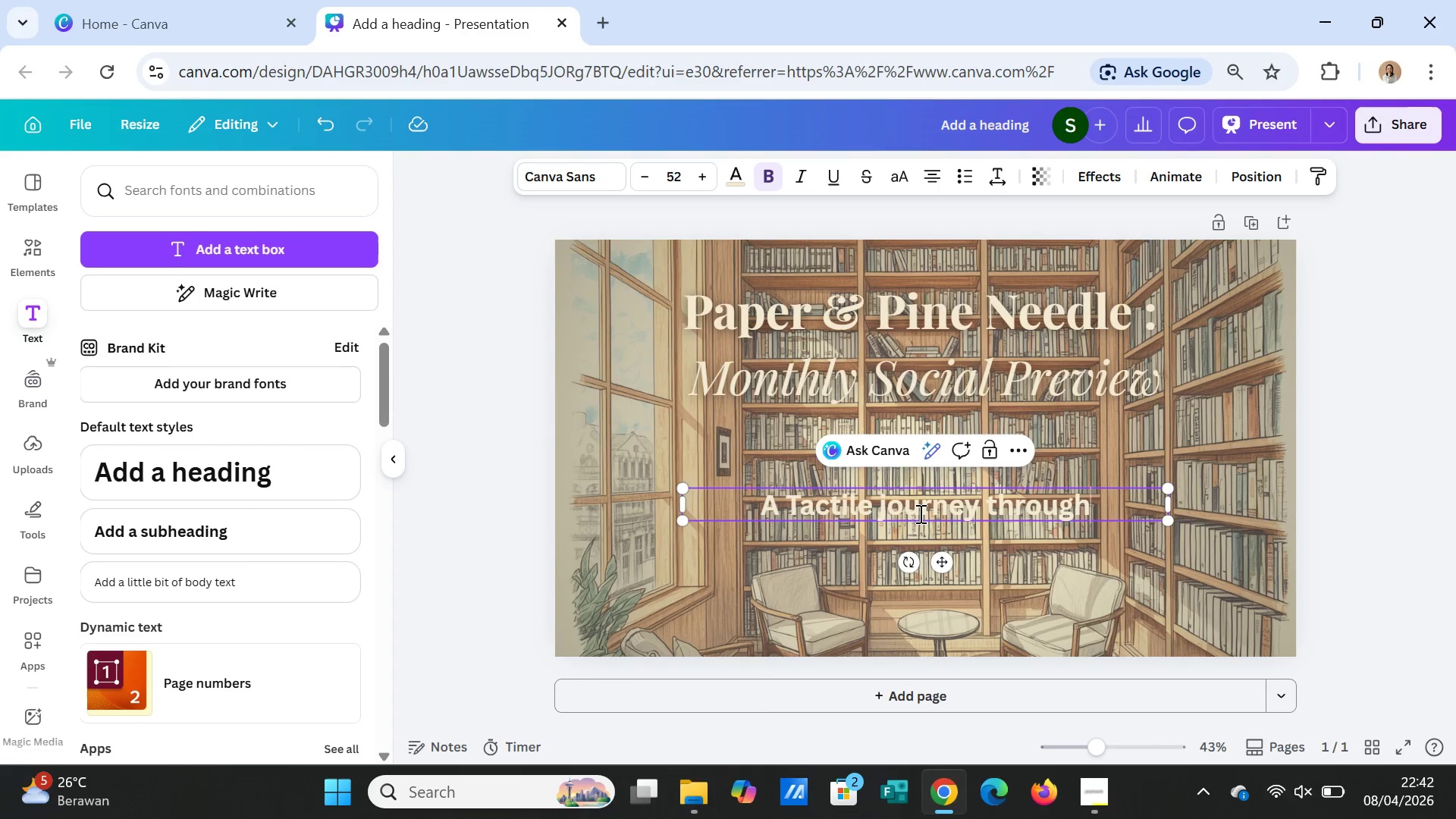 
type( books and stories)
 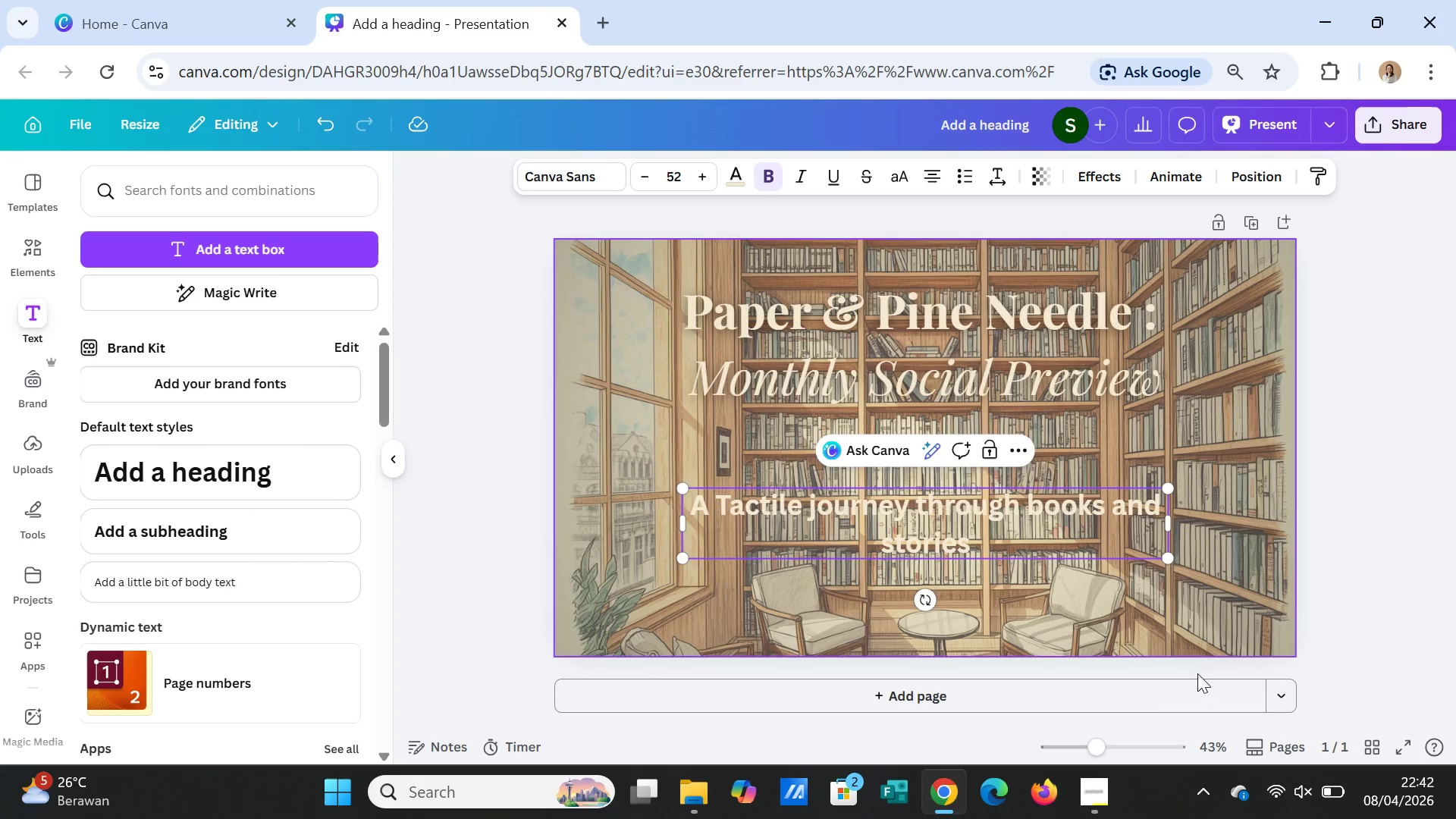 
left_click([1229, 558])
 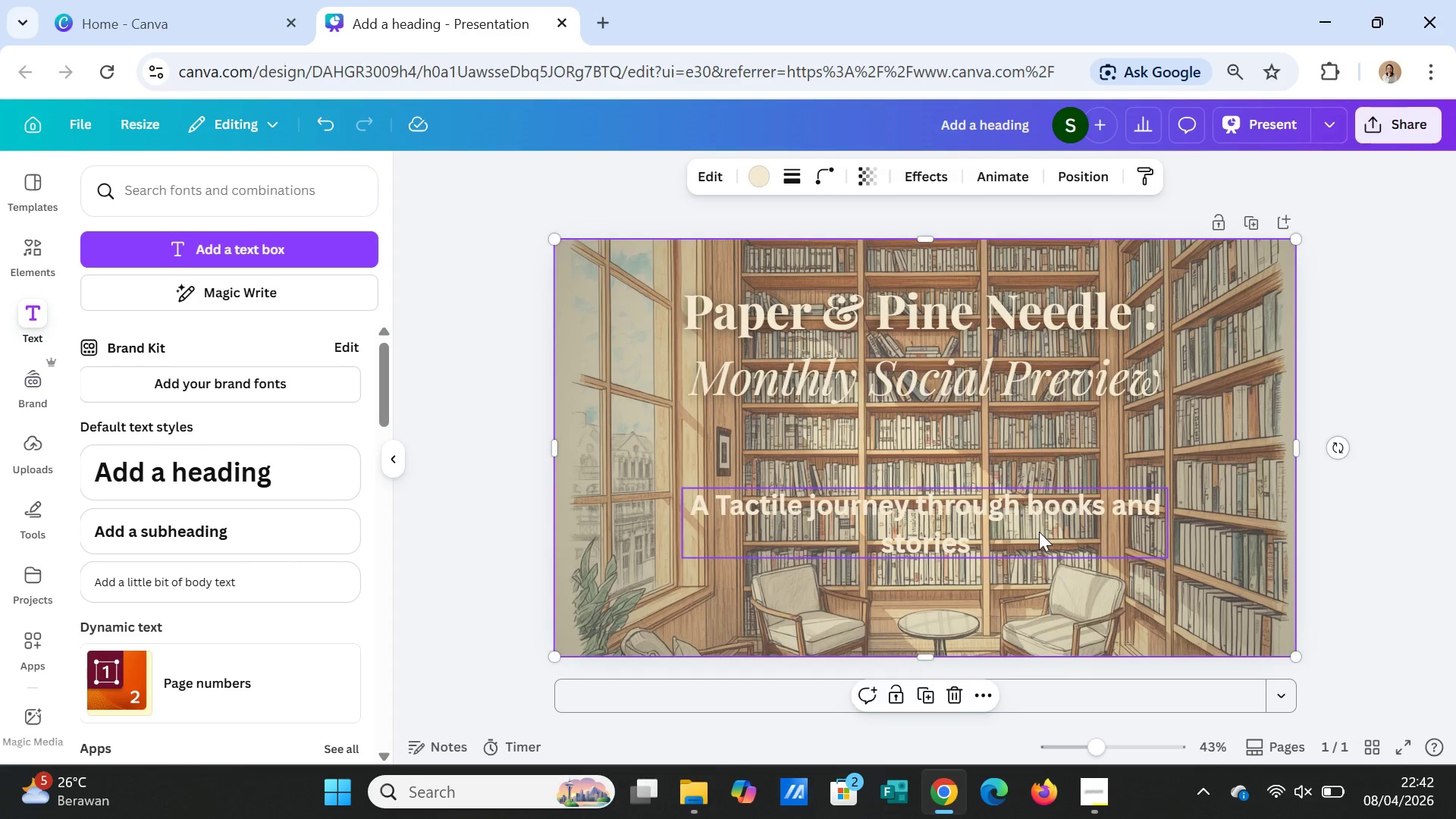 
left_click([1039, 532])
 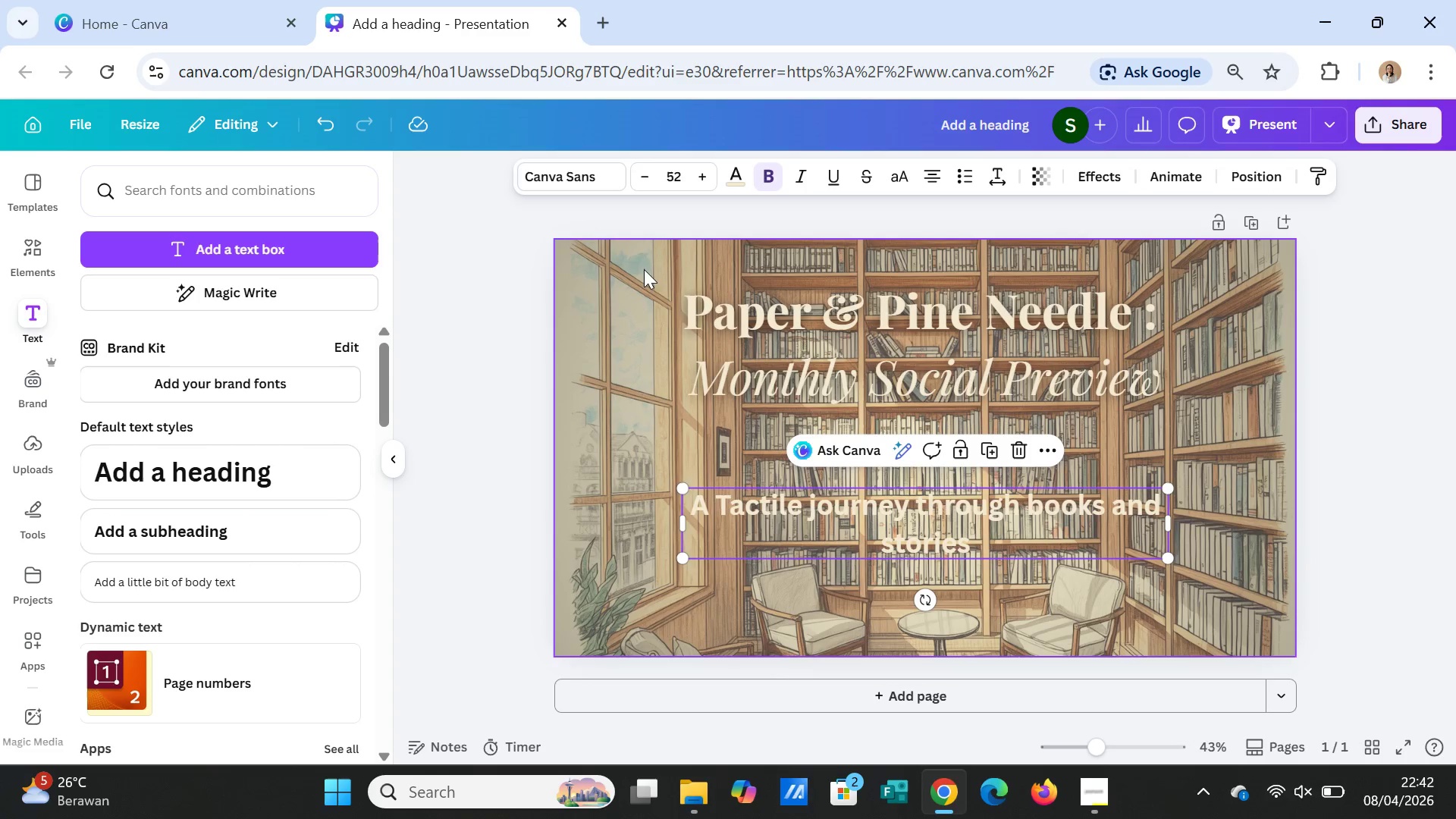 
left_click([585, 171])
 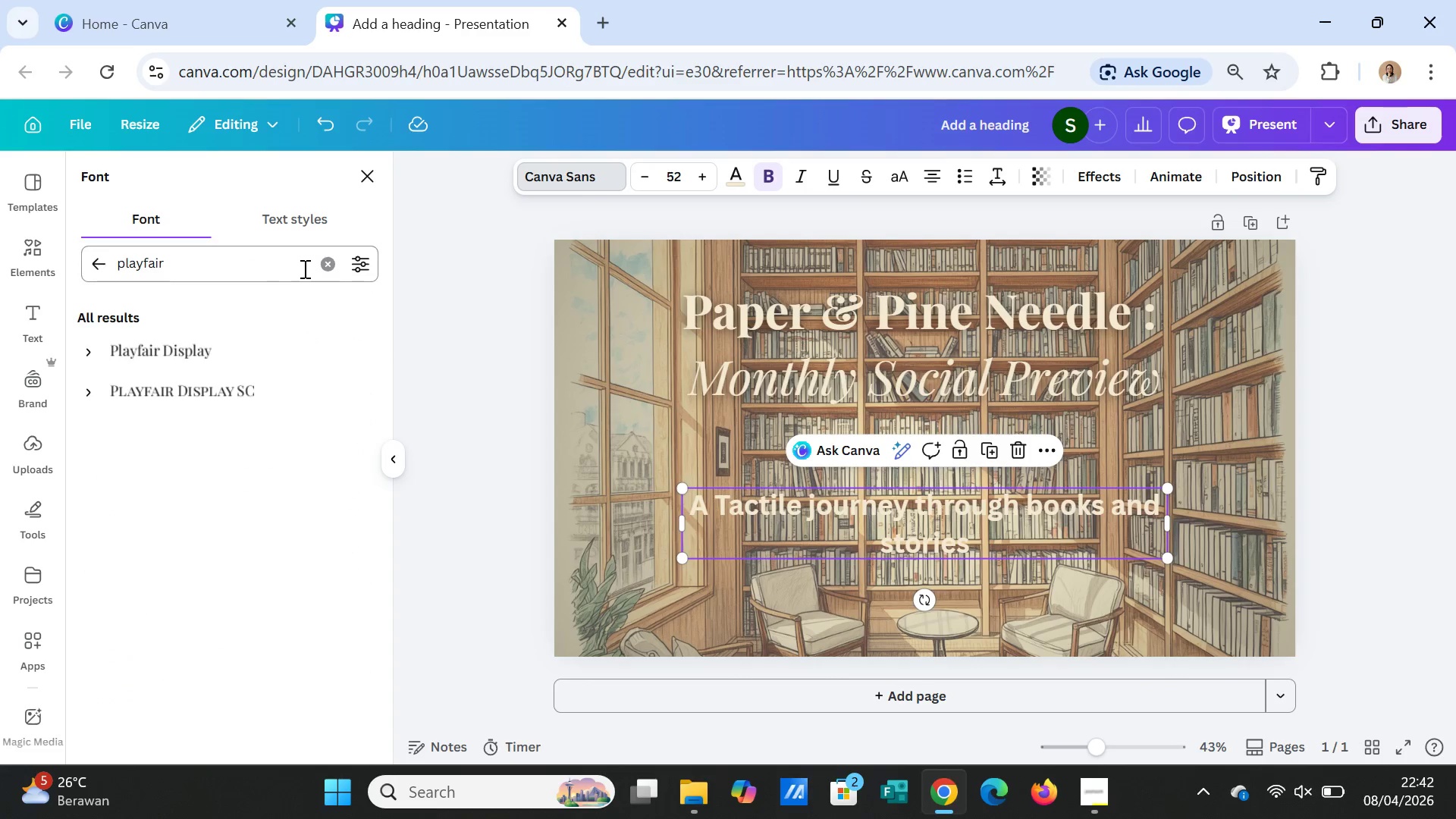 
left_click([325, 265])
 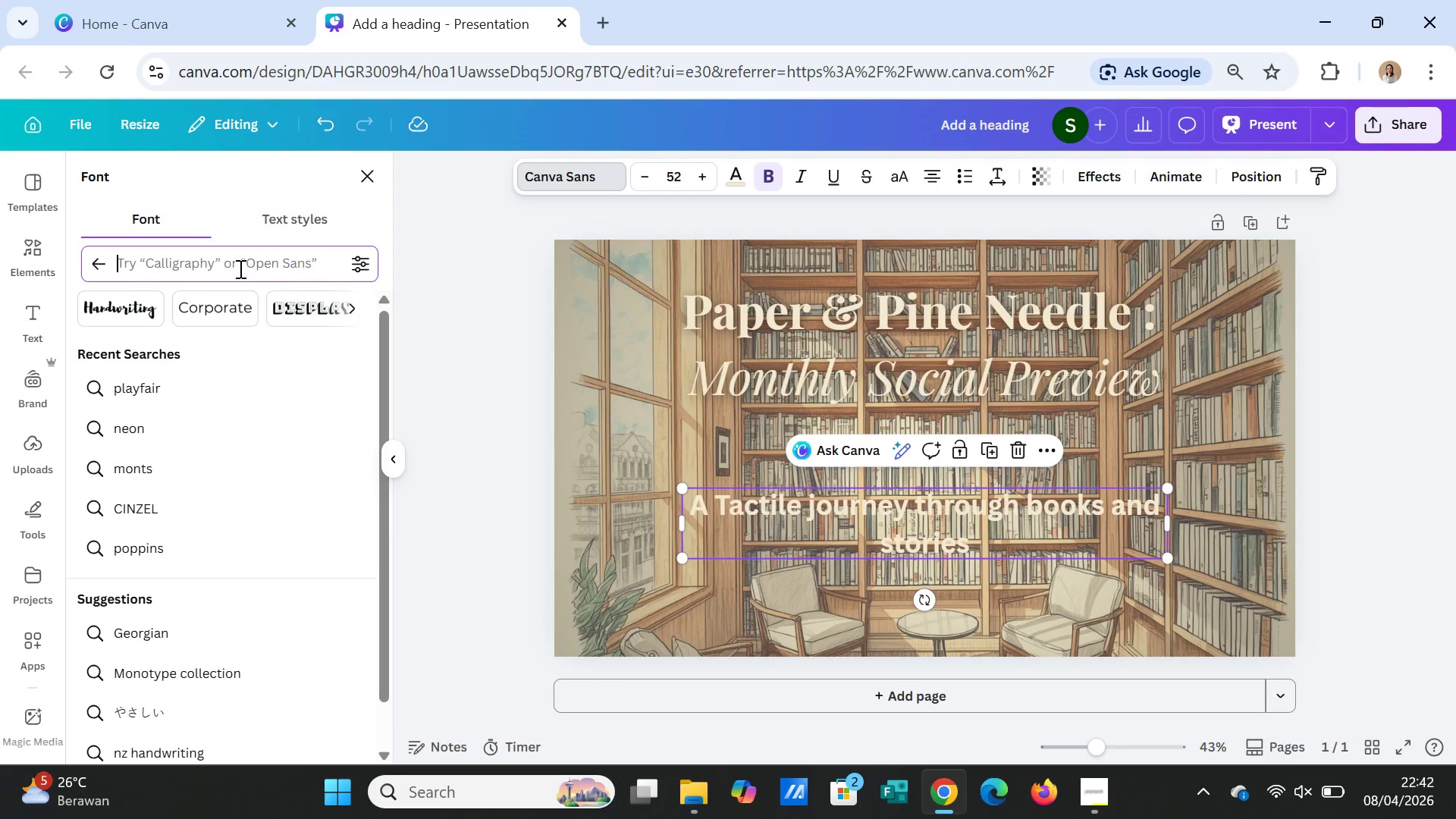 
left_click([239, 268])
 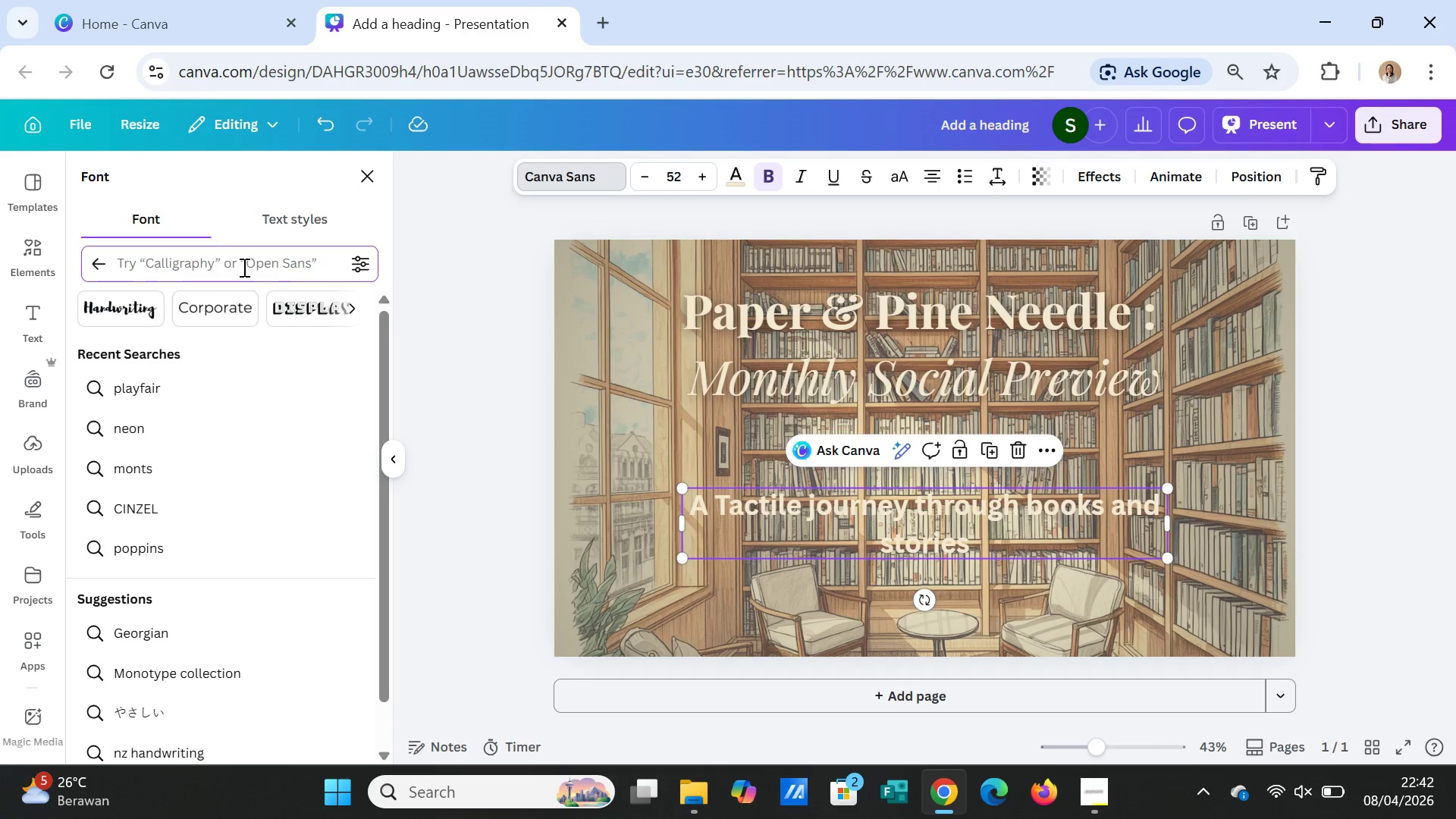 
type(latio)
key(Backspace)
key(Backspace)
type(o)
 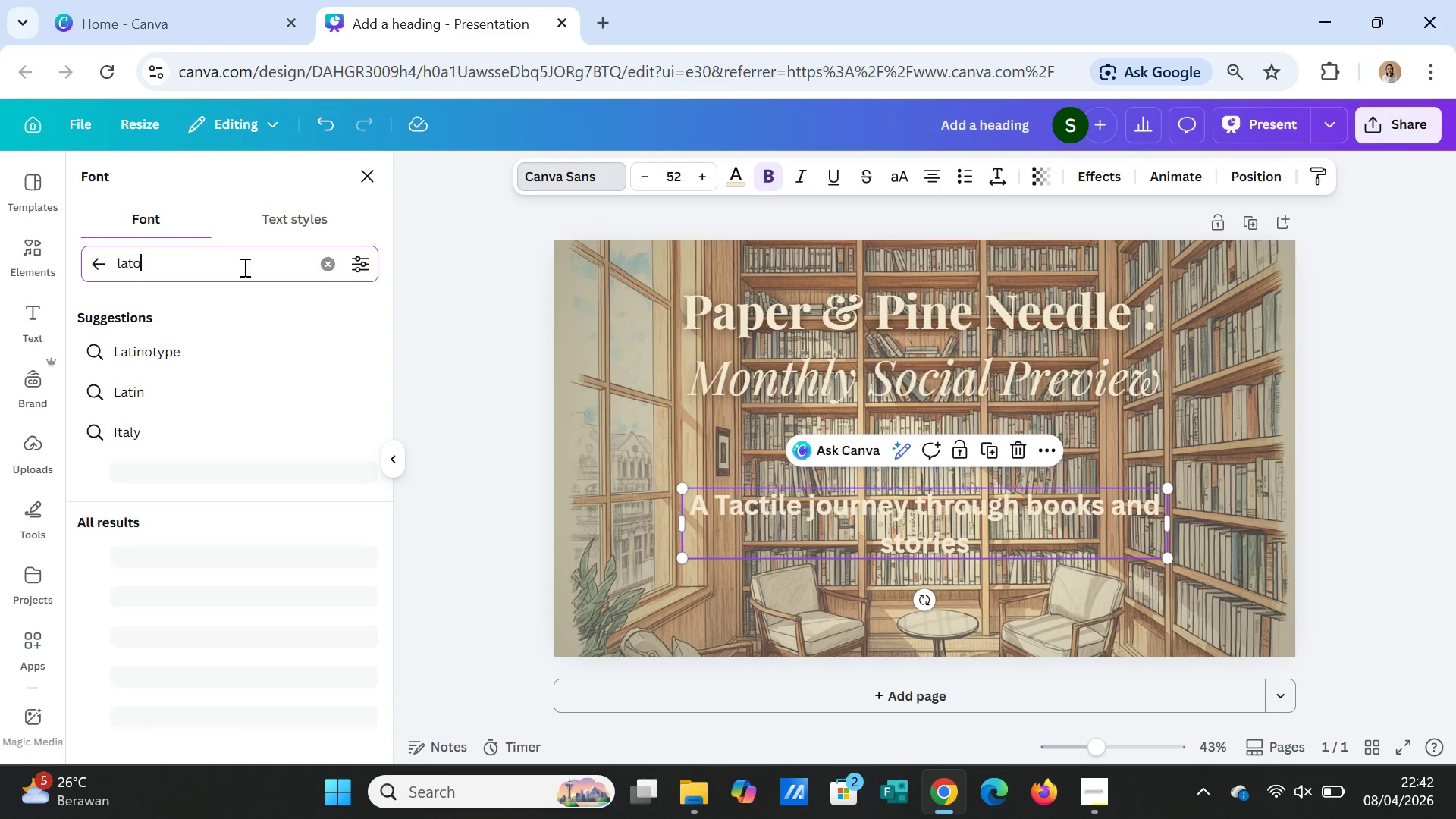 
key(Enter)
 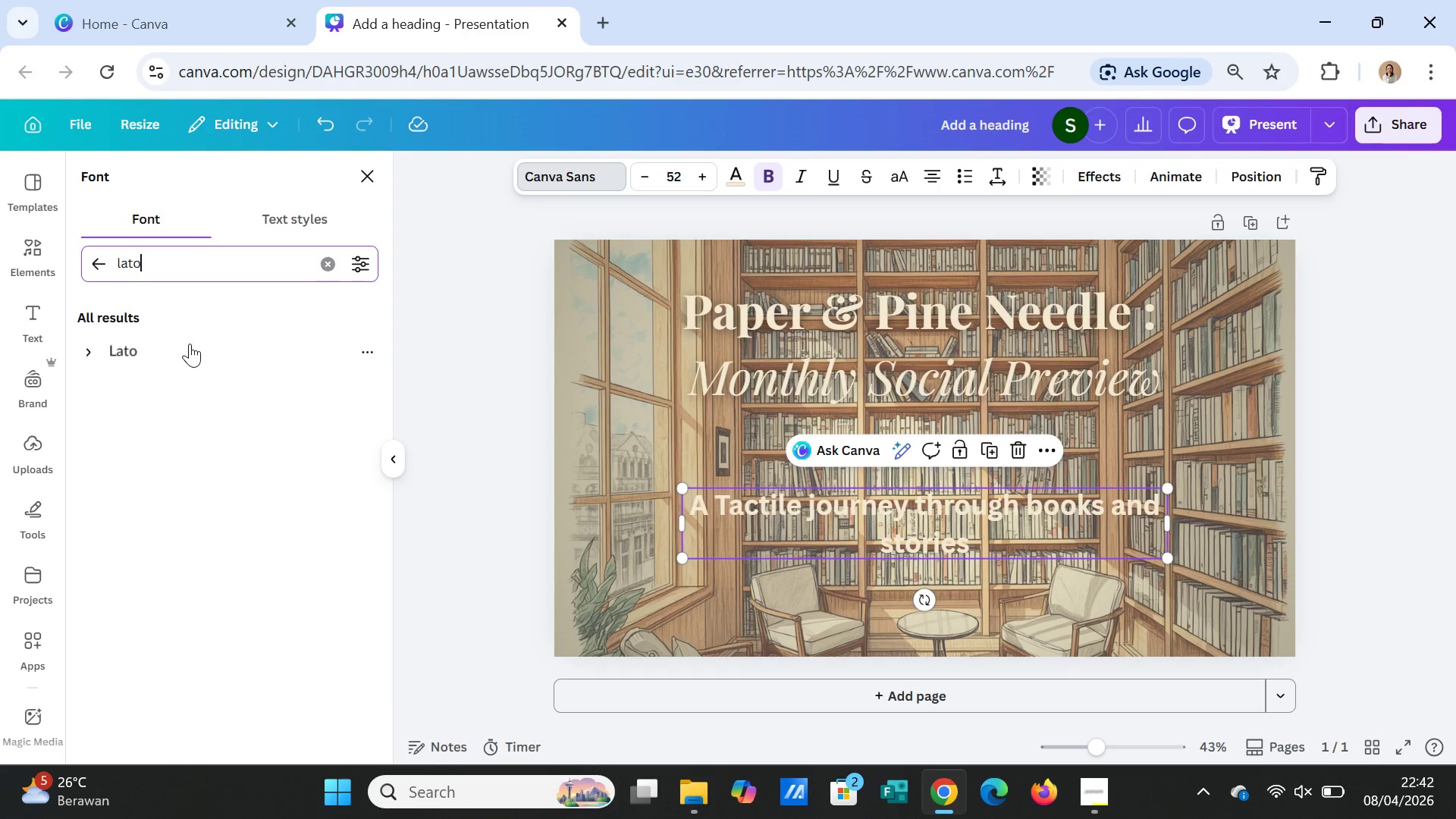 
left_click([162, 356])
 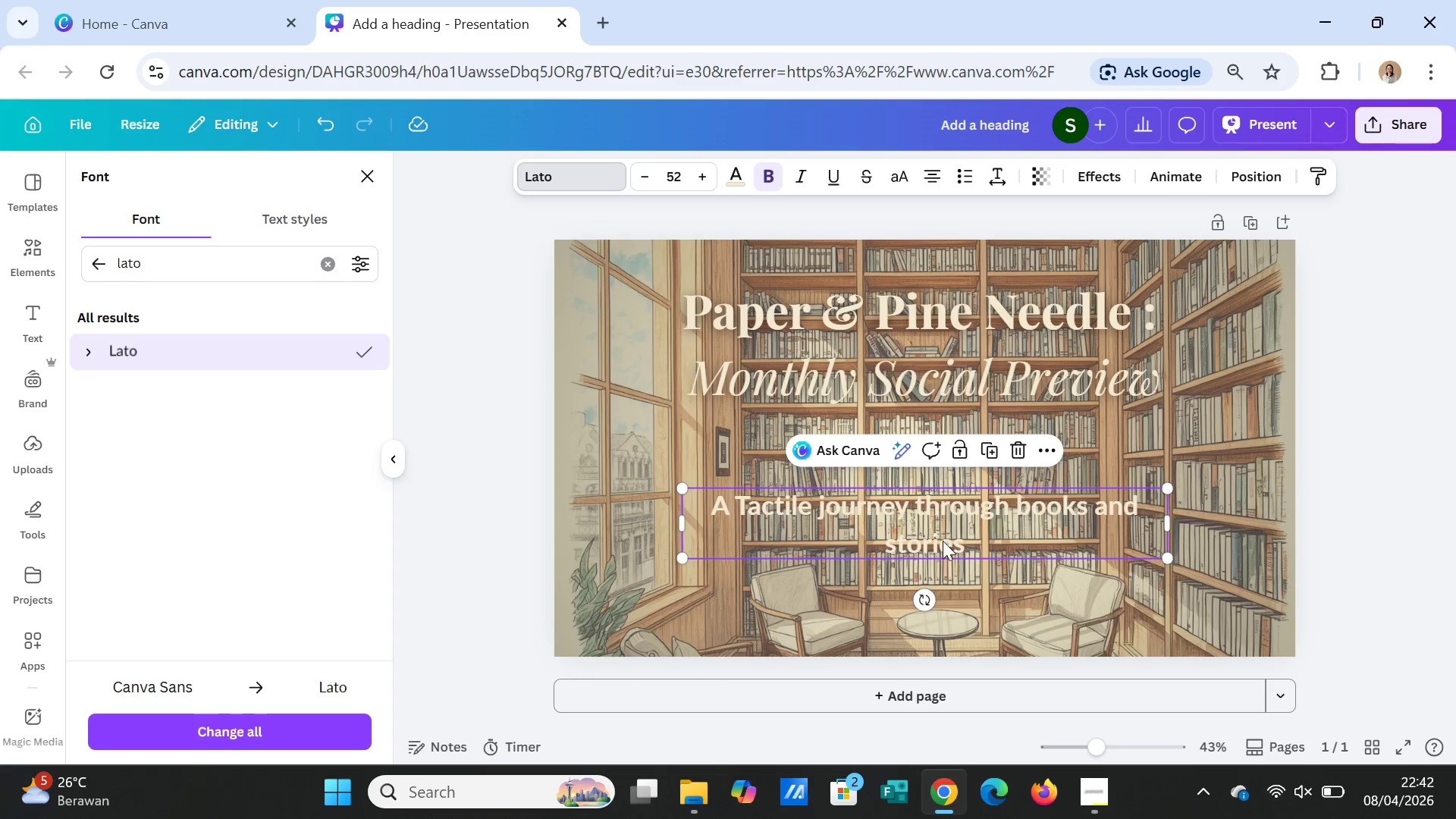 
wait(5.91)
 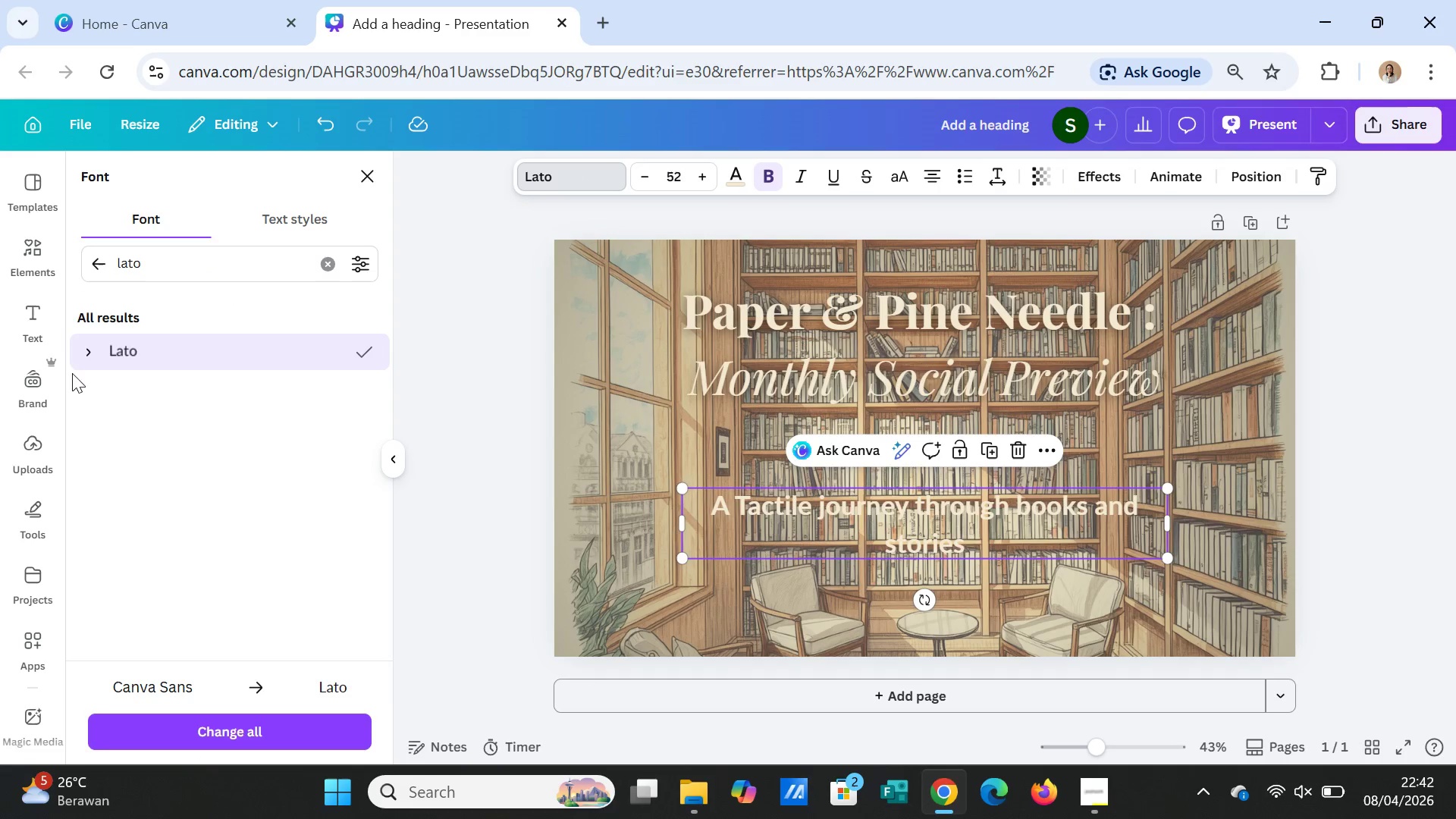 
left_click([946, 522])
 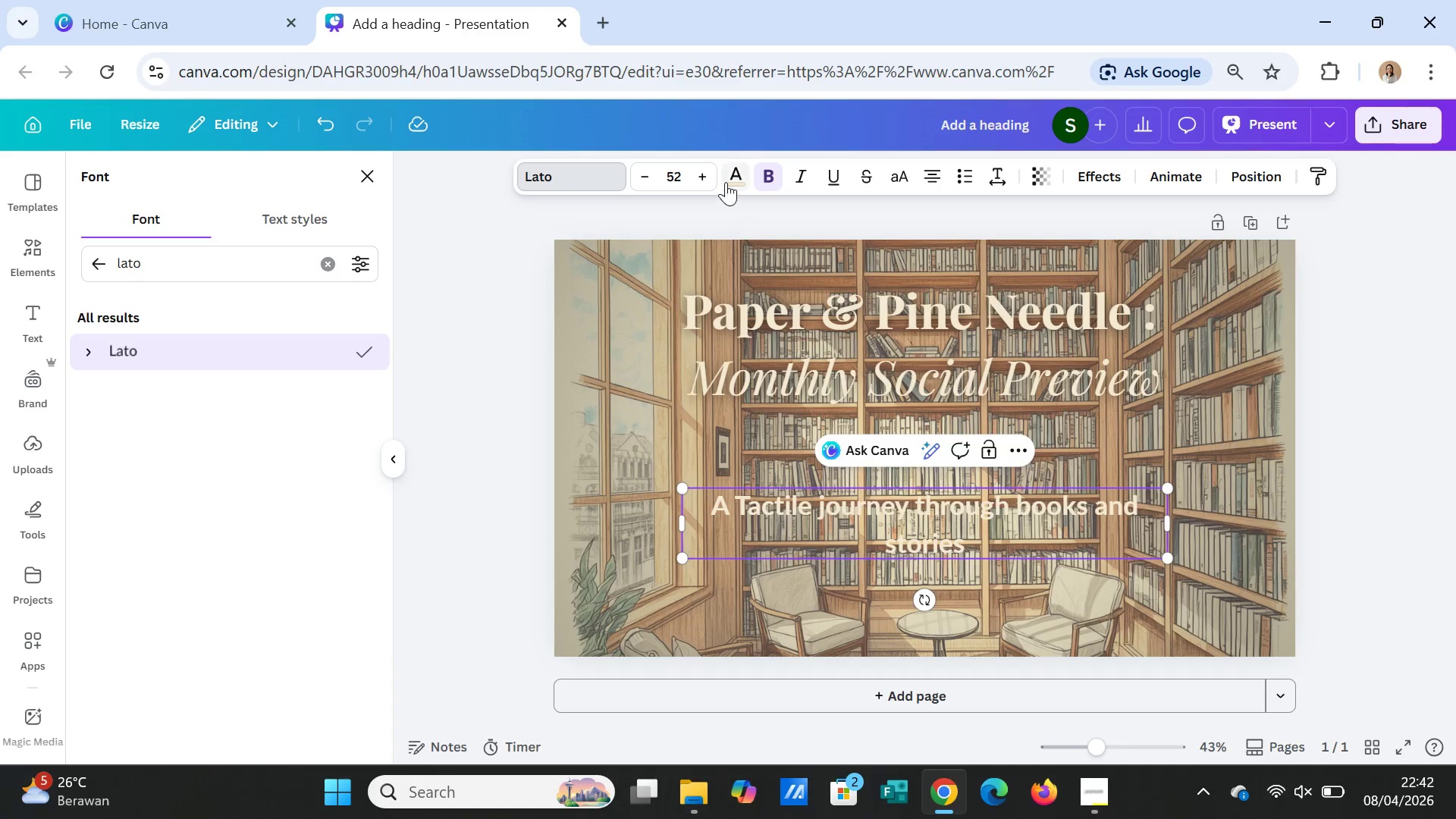 
left_click([726, 177])
 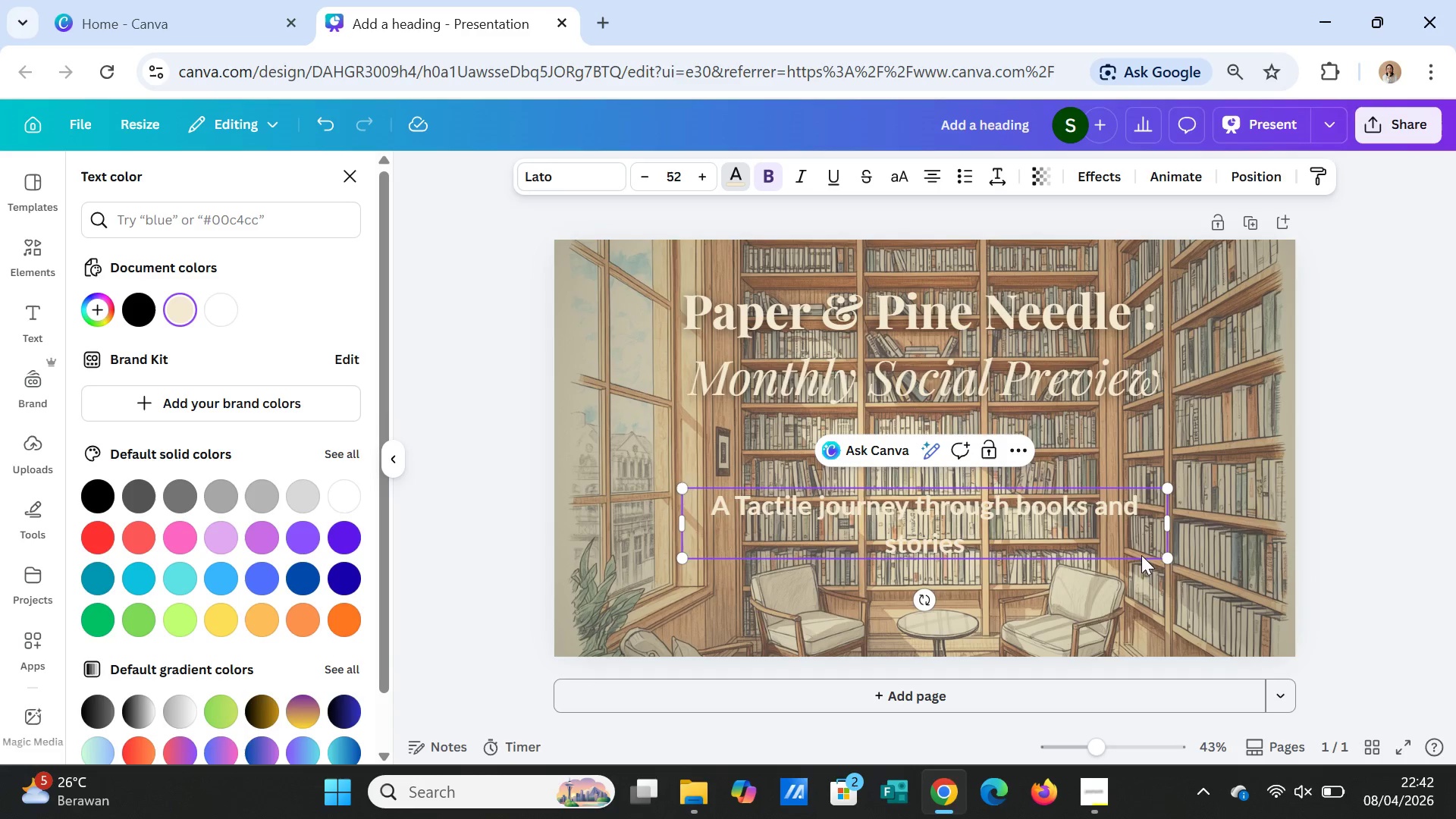 
left_click([1201, 519])
 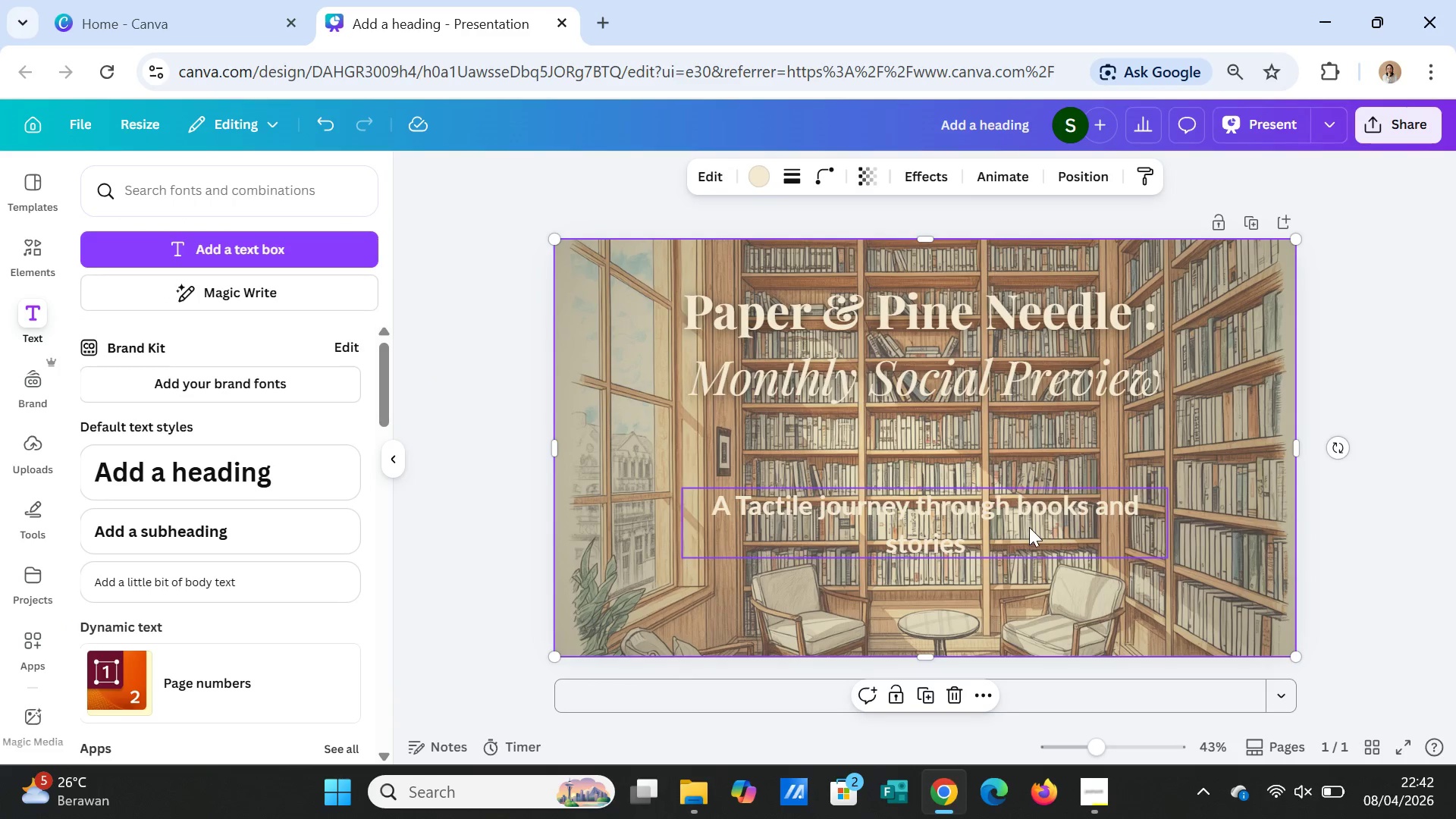 
left_click([1029, 527])
 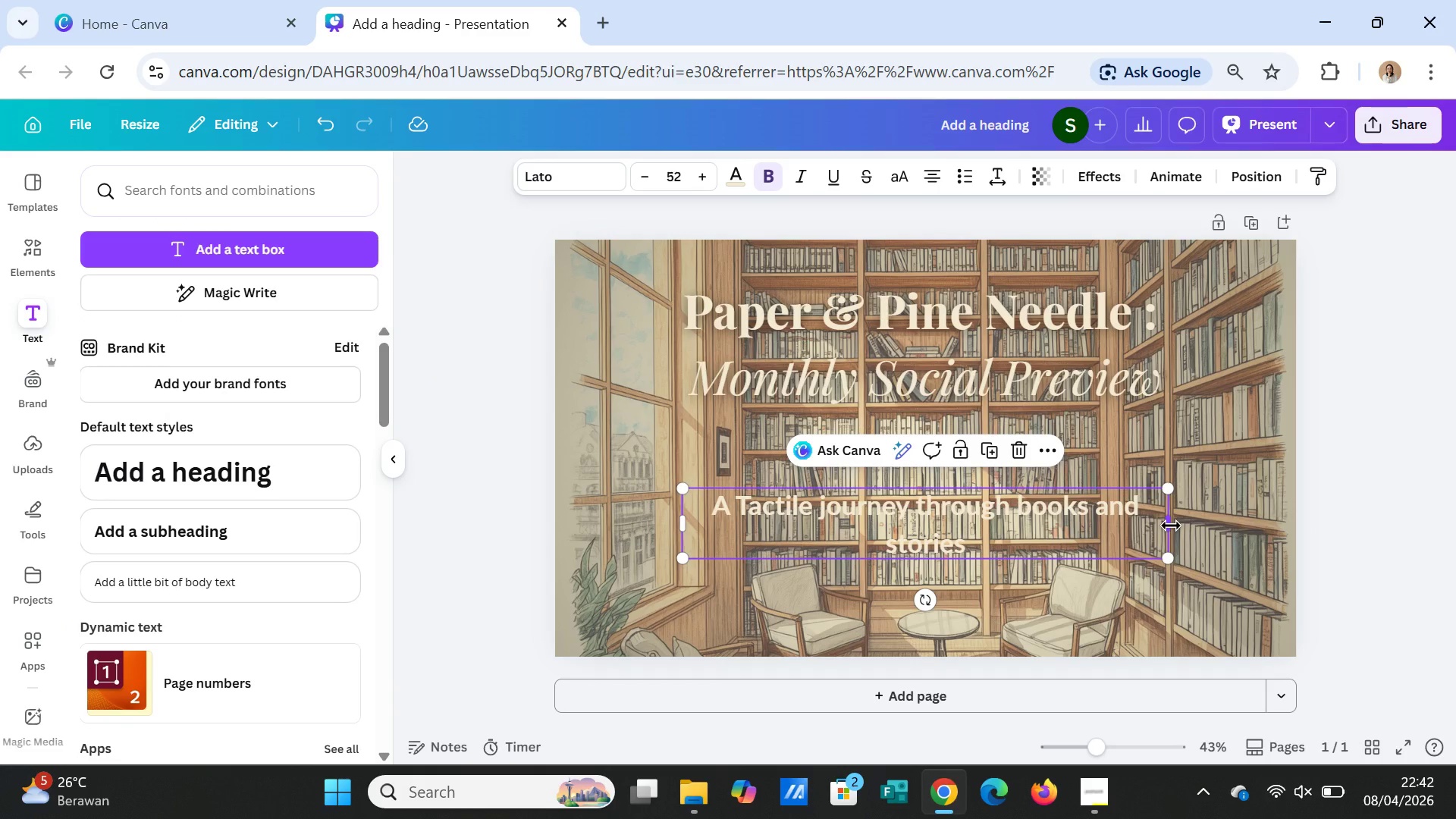 
left_click_drag(start_coordinate=[1171, 526], to_coordinate=[1067, 528])
 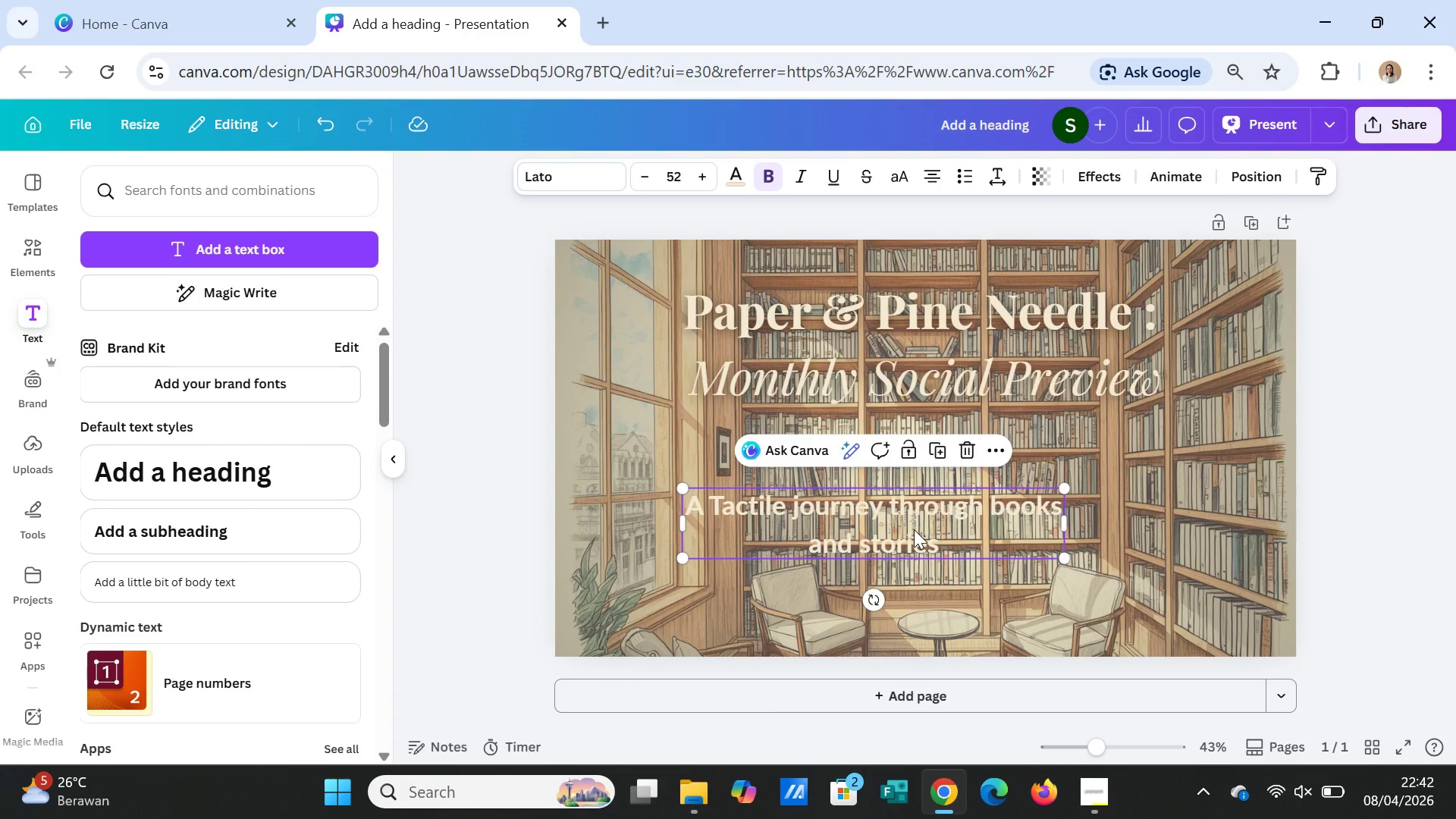 
left_click_drag(start_coordinate=[914, 529], to_coordinate=[968, 525])
 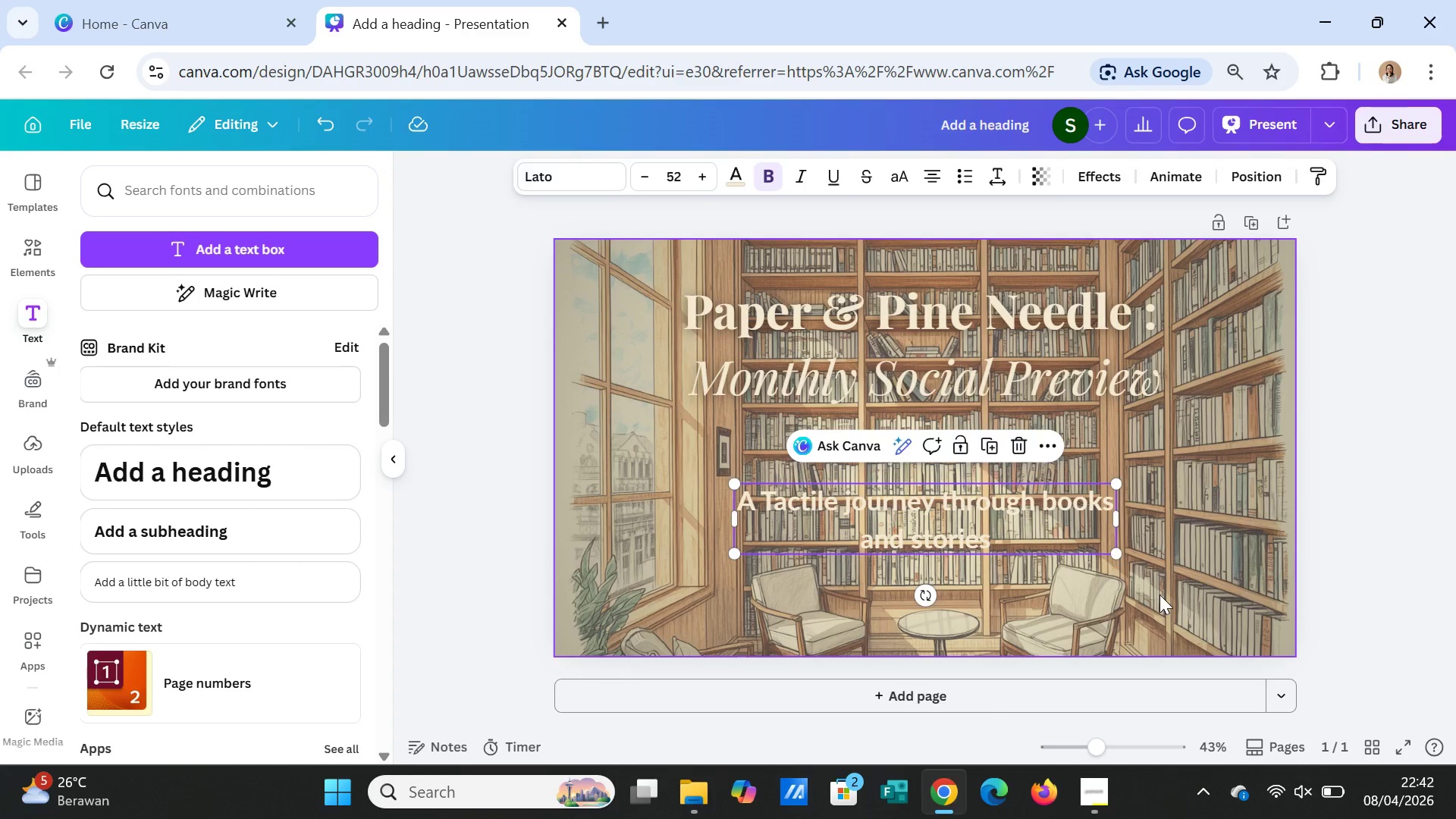 
left_click([1159, 595])
 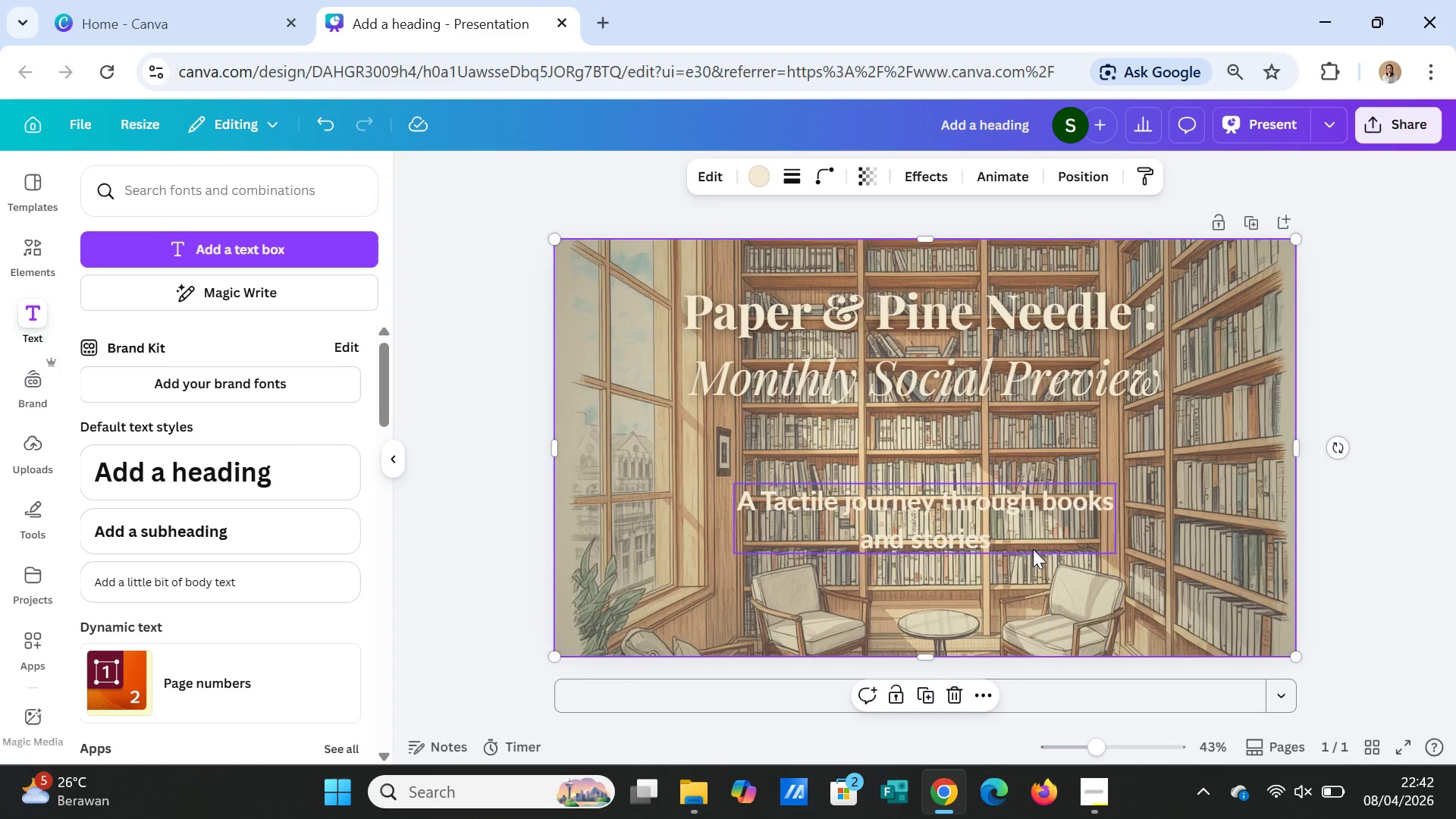 
left_click([1019, 538])
 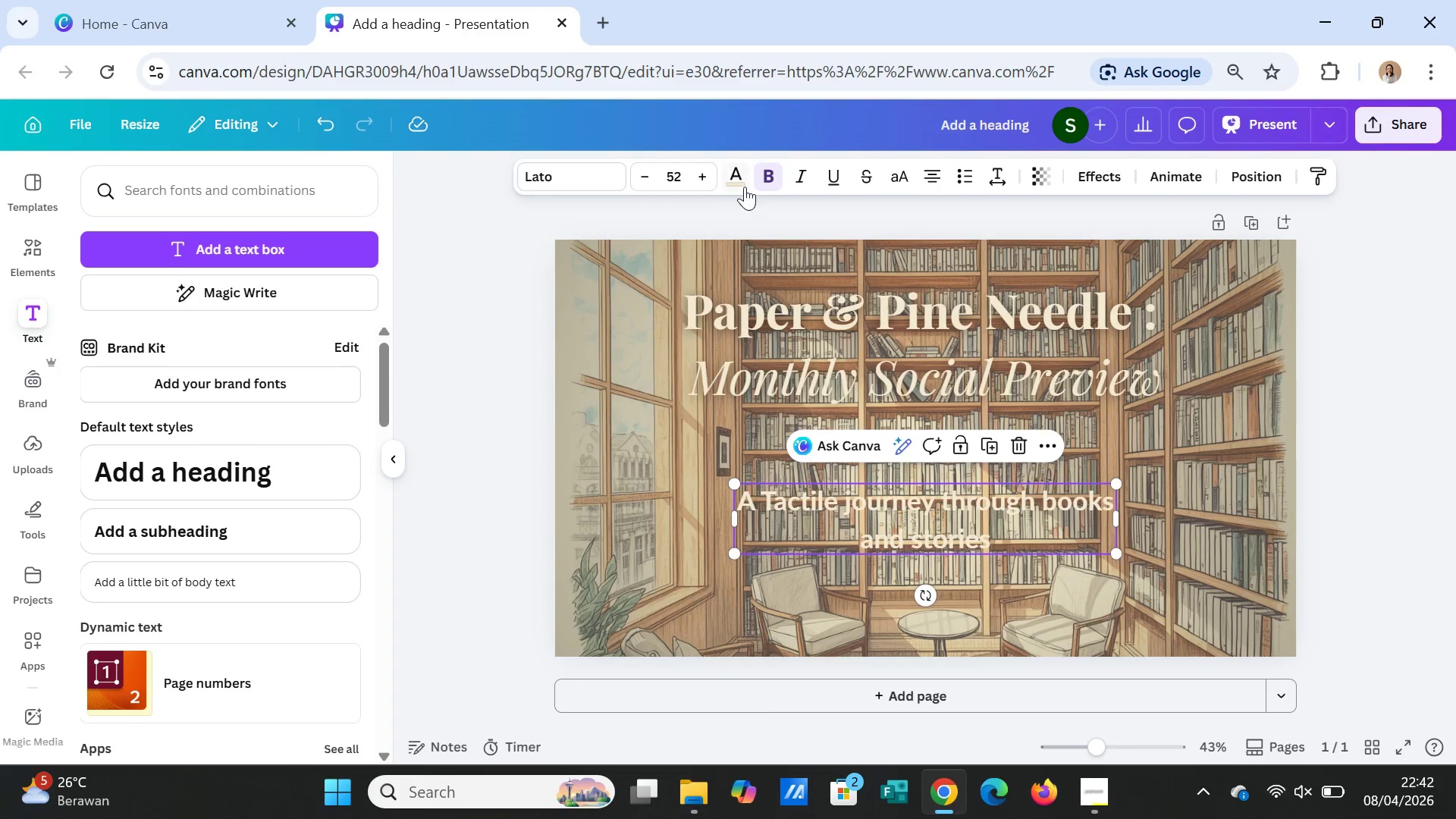 
left_click([741, 181])
 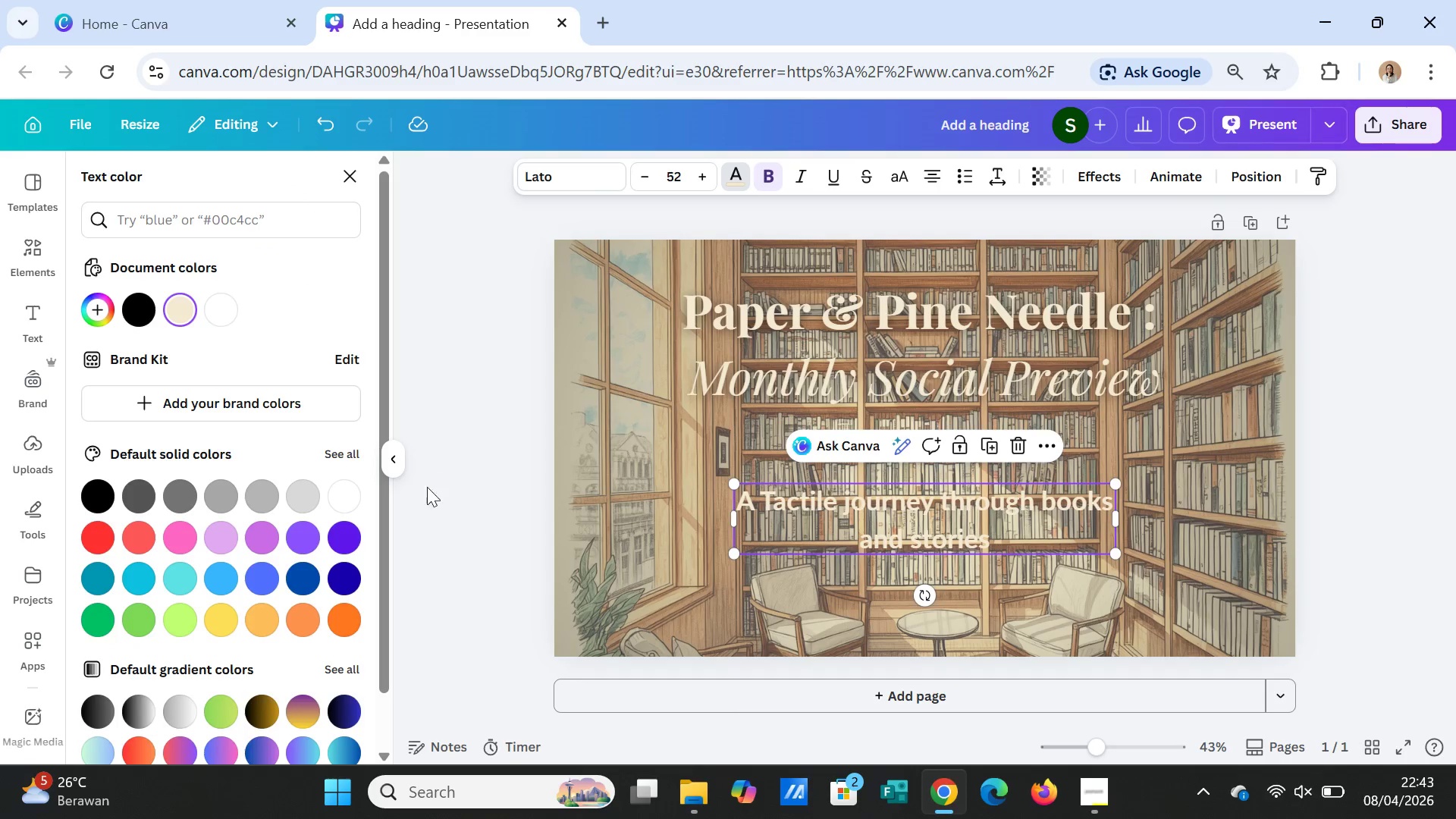 
wait(7.7)
 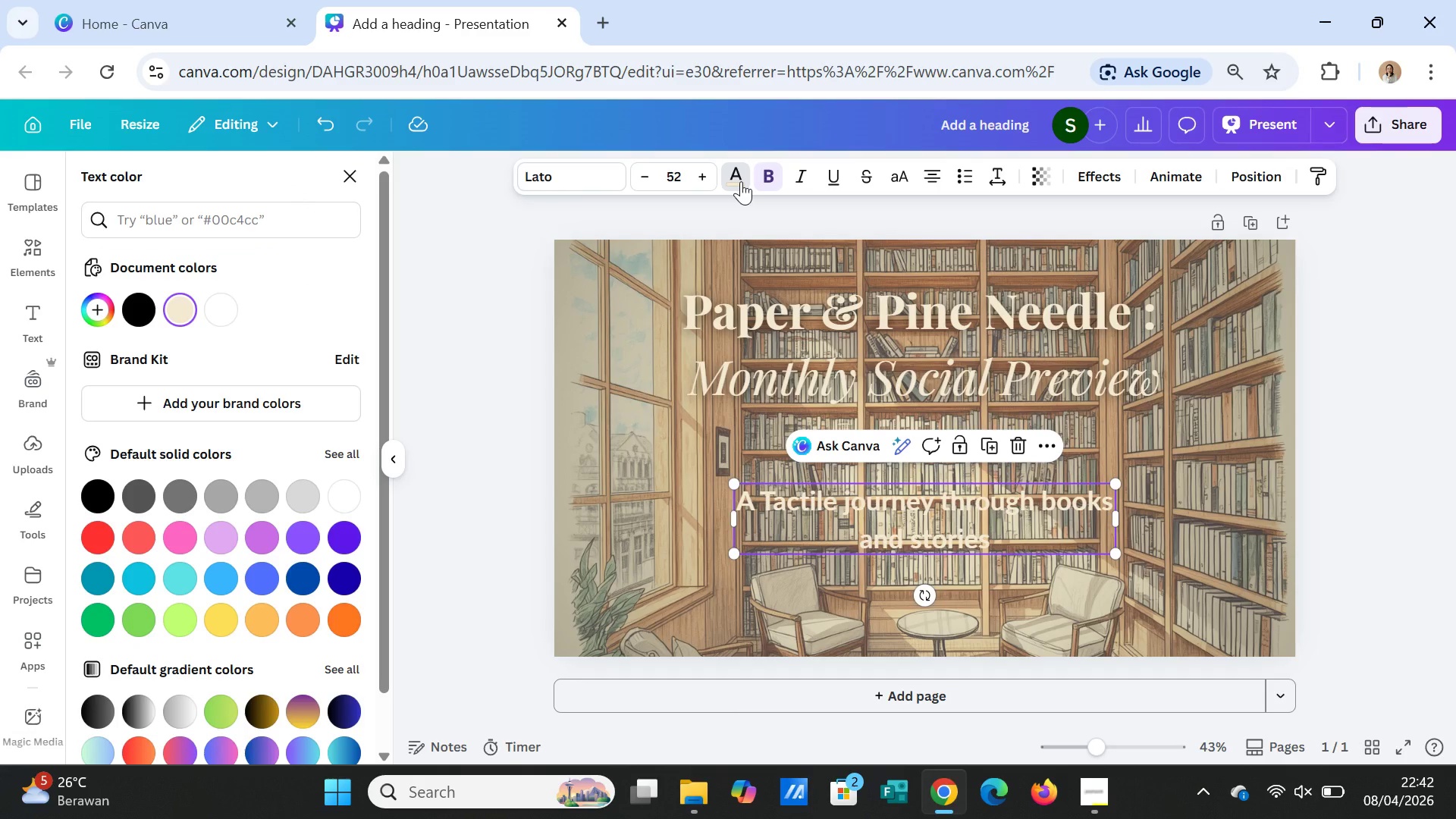 
left_click([127, 223])
 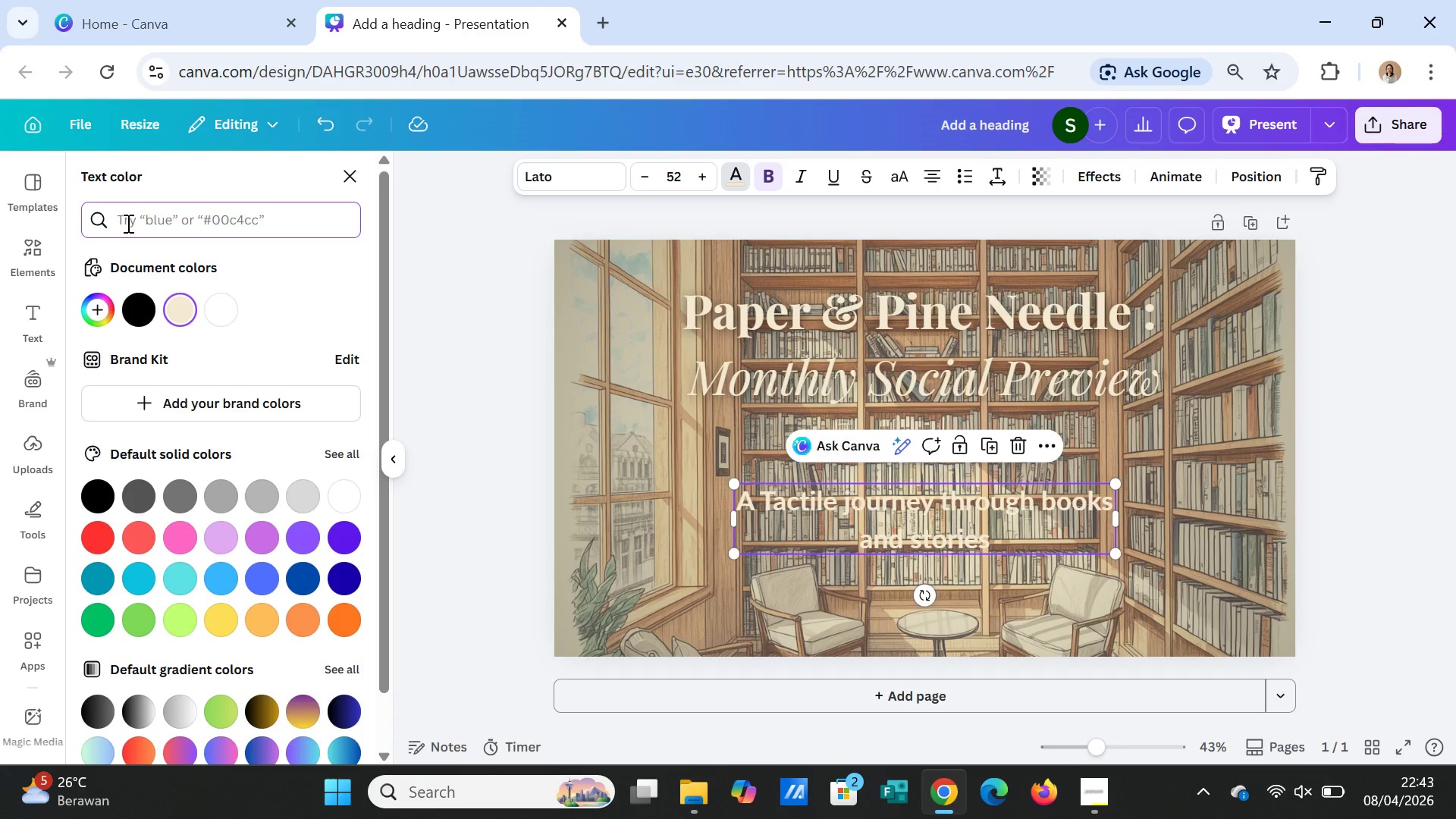 
type(cream)
 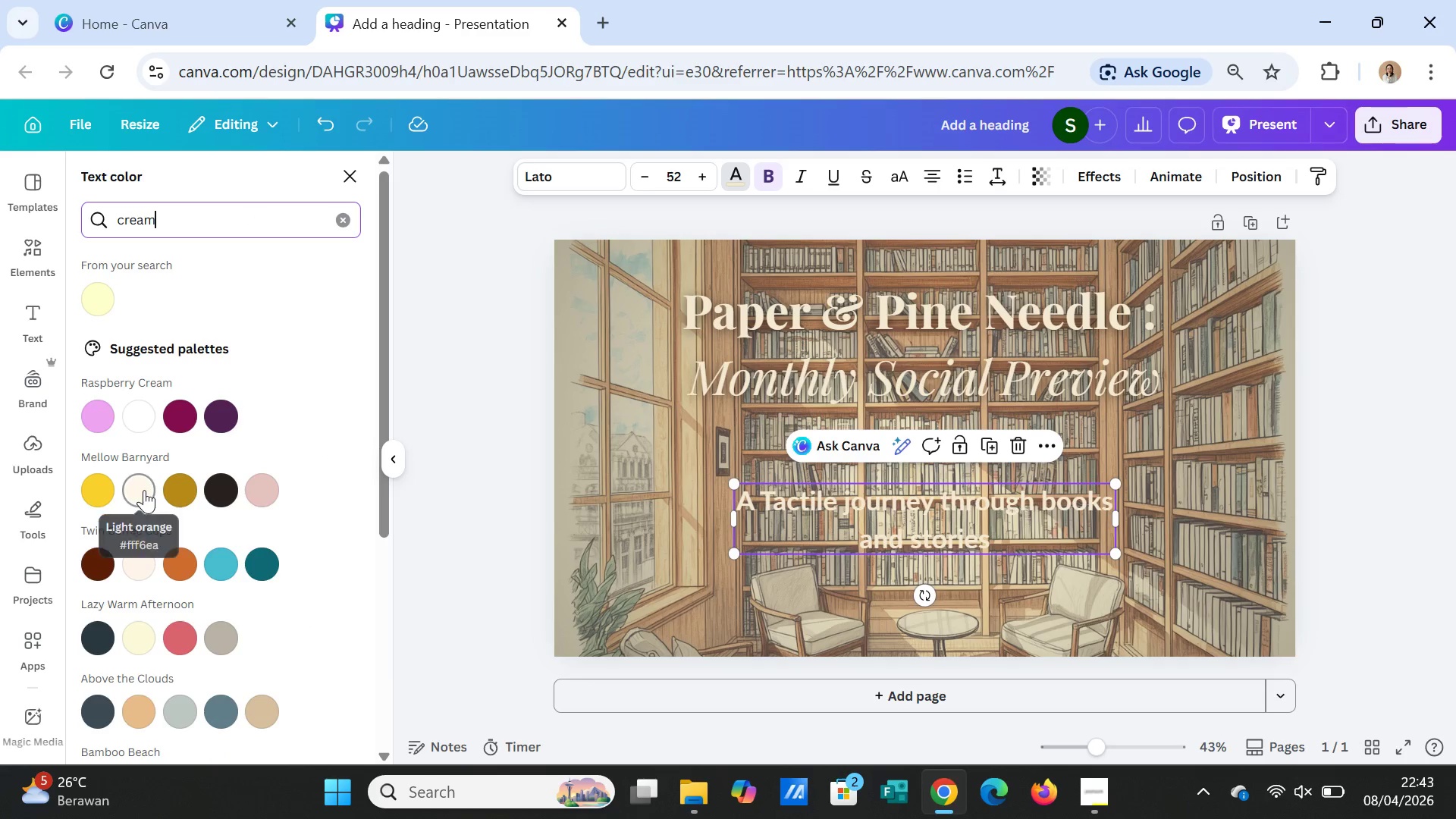 
left_click([144, 490])
 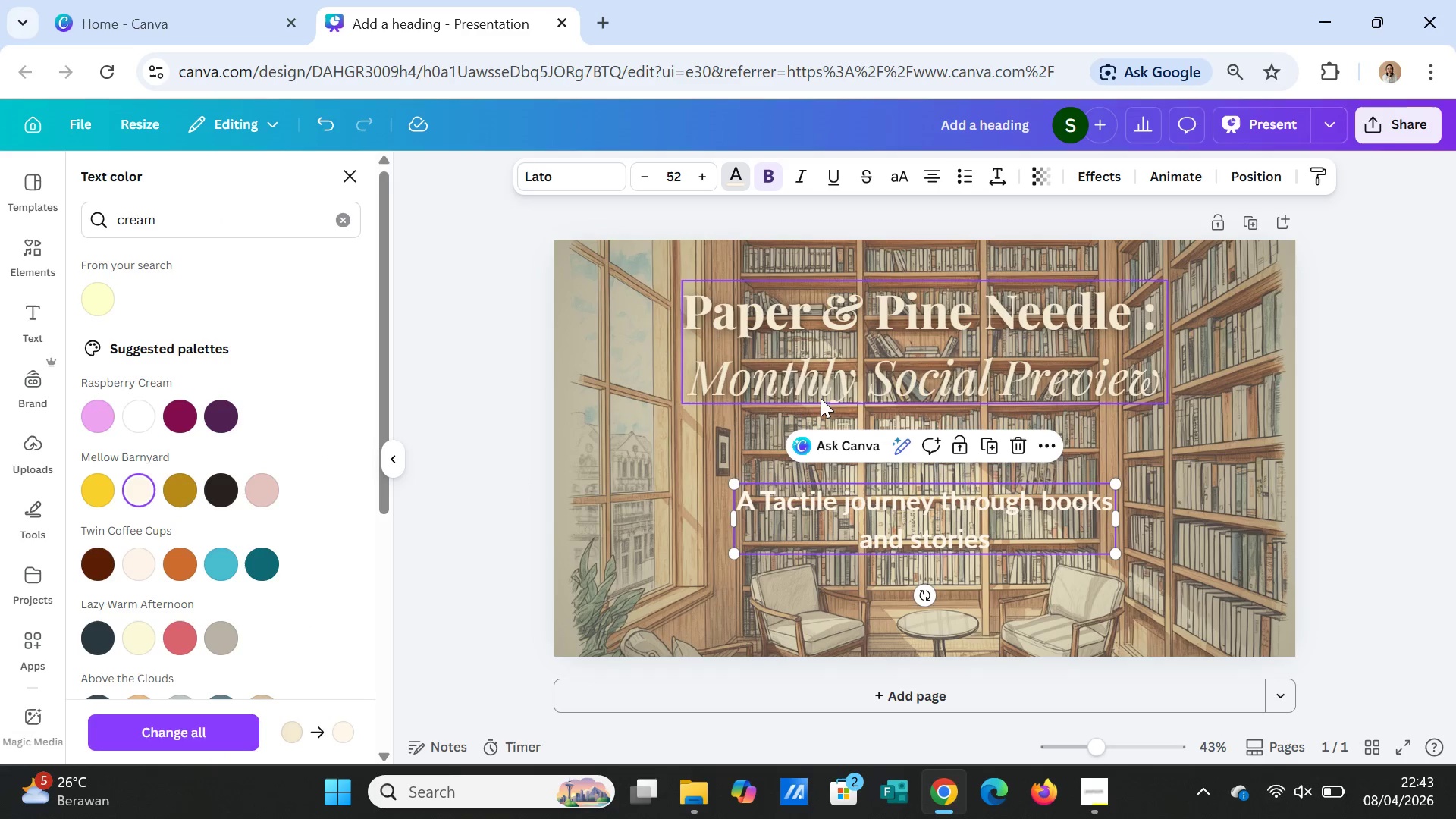 
left_click([915, 378])
 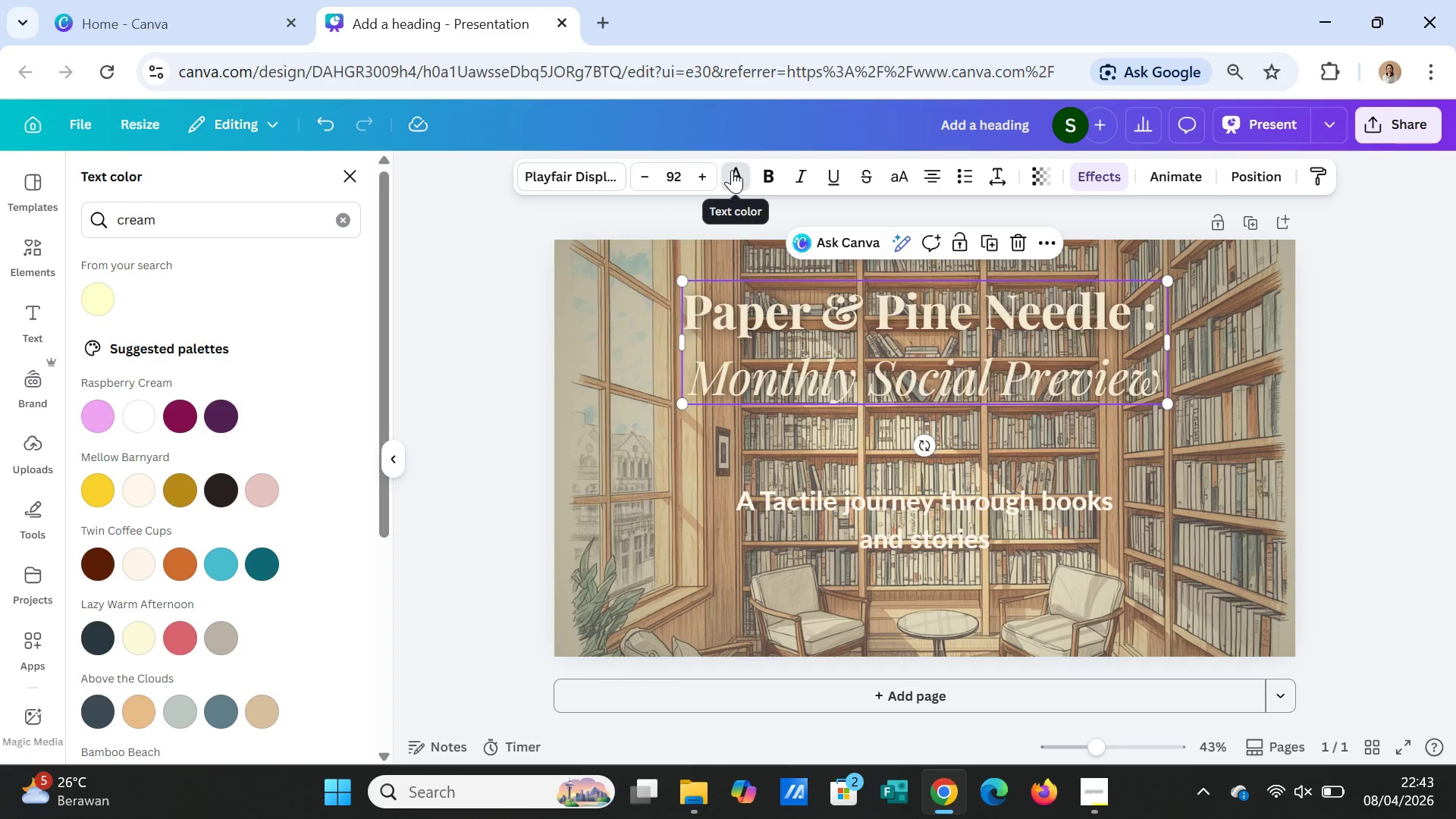 
left_click([733, 171])
 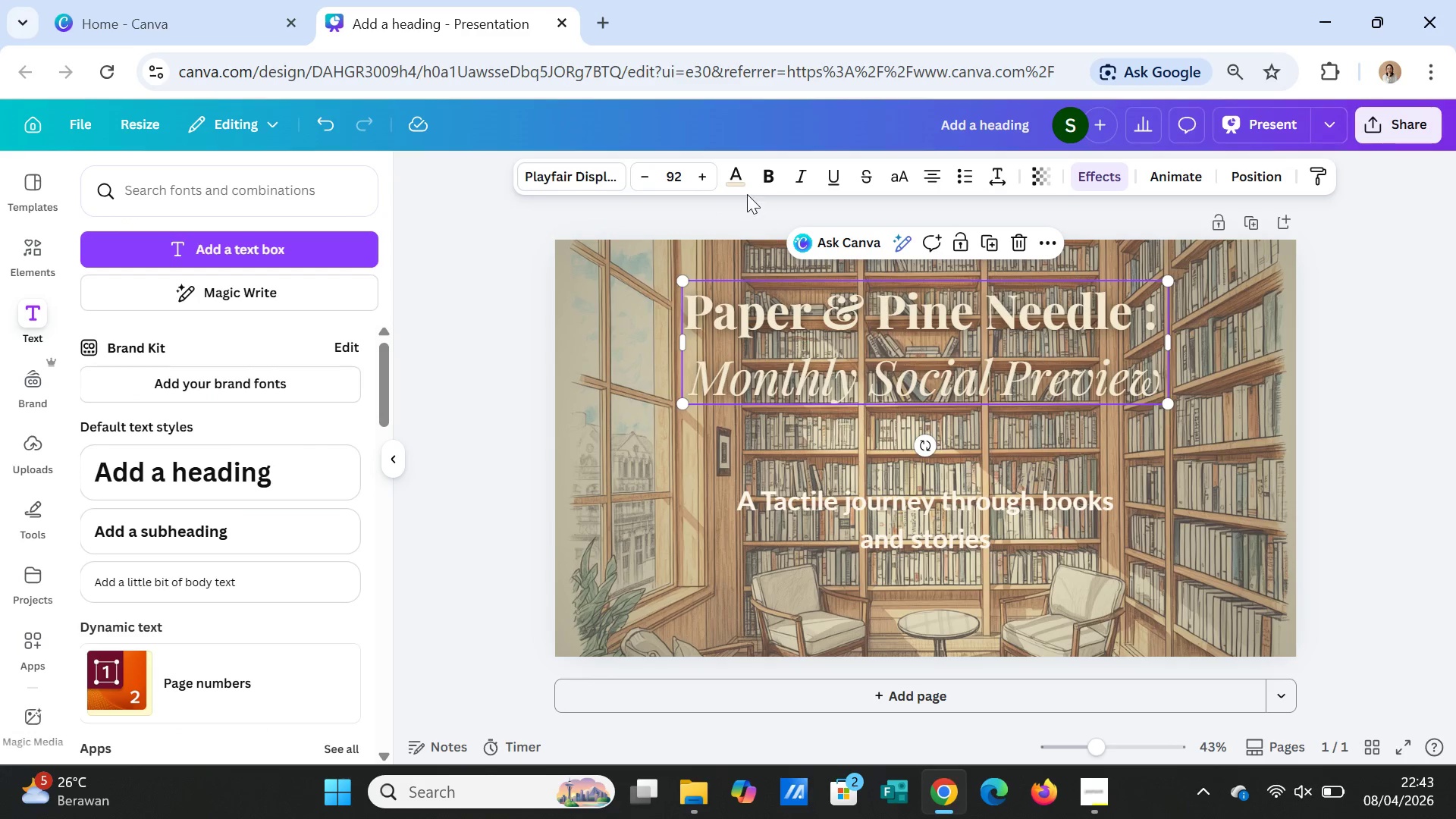 
left_click([742, 175])
 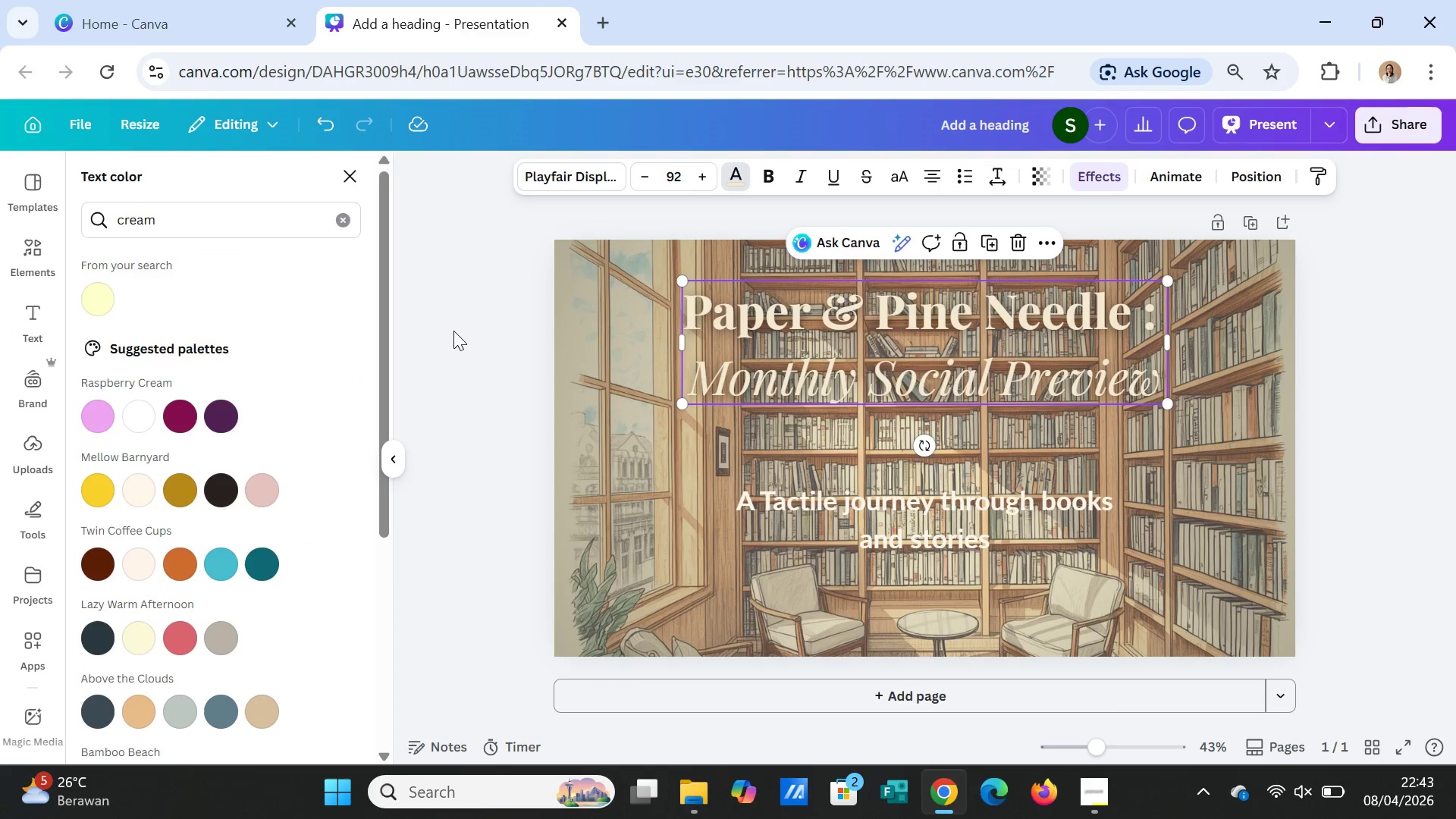 
left_click([335, 221])
 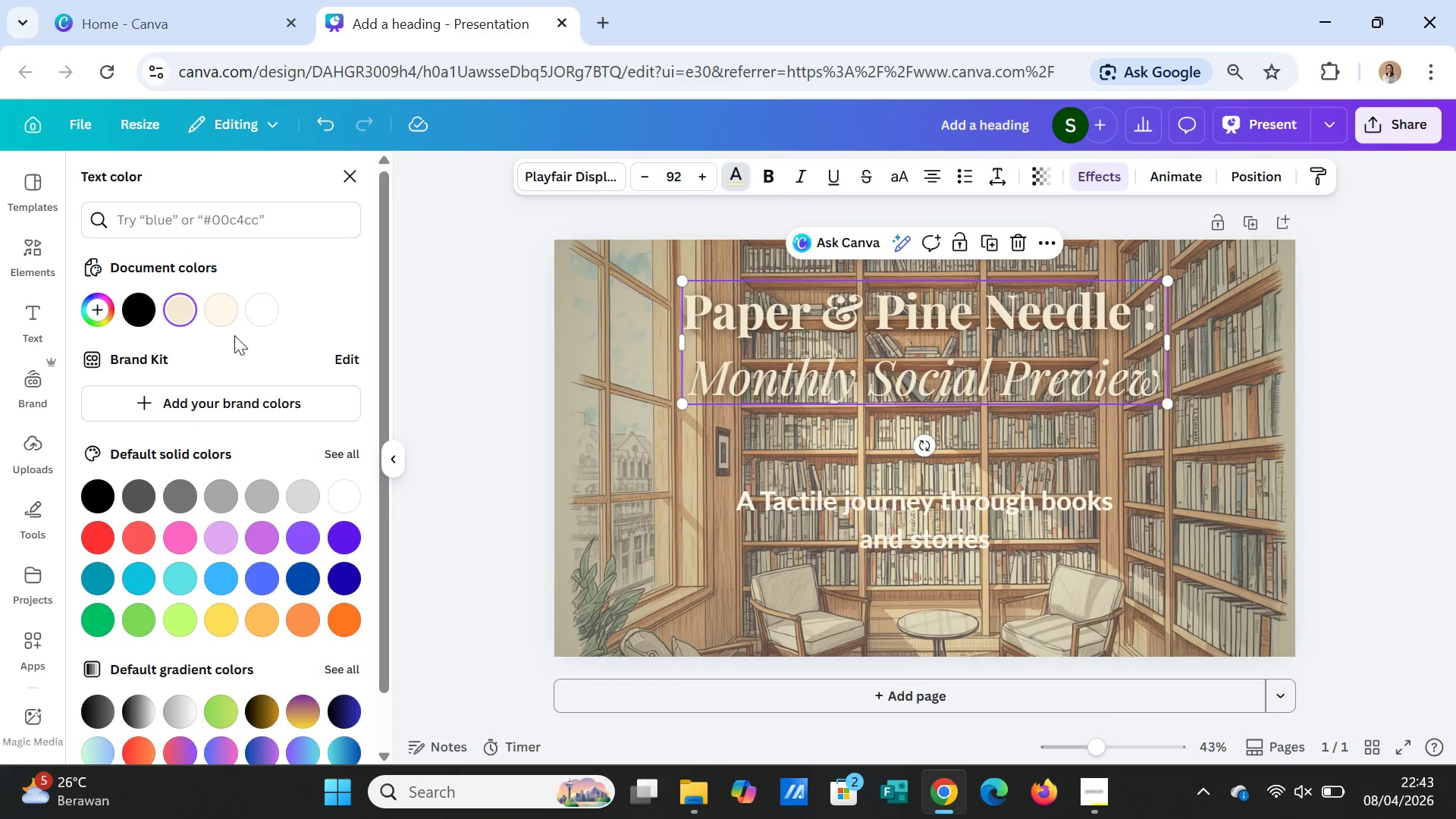 
left_click([224, 308])
 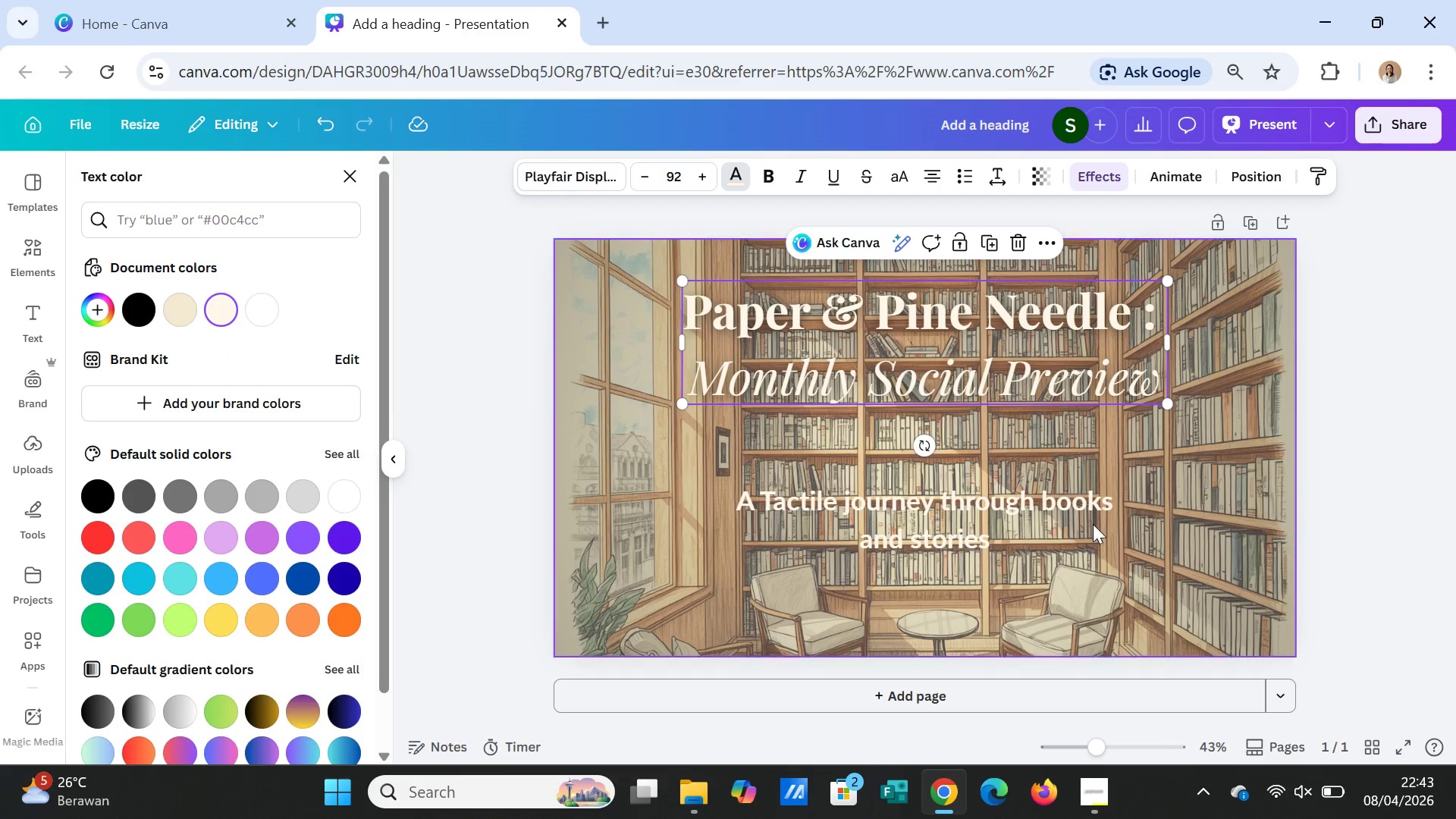 
left_click([1012, 503])
 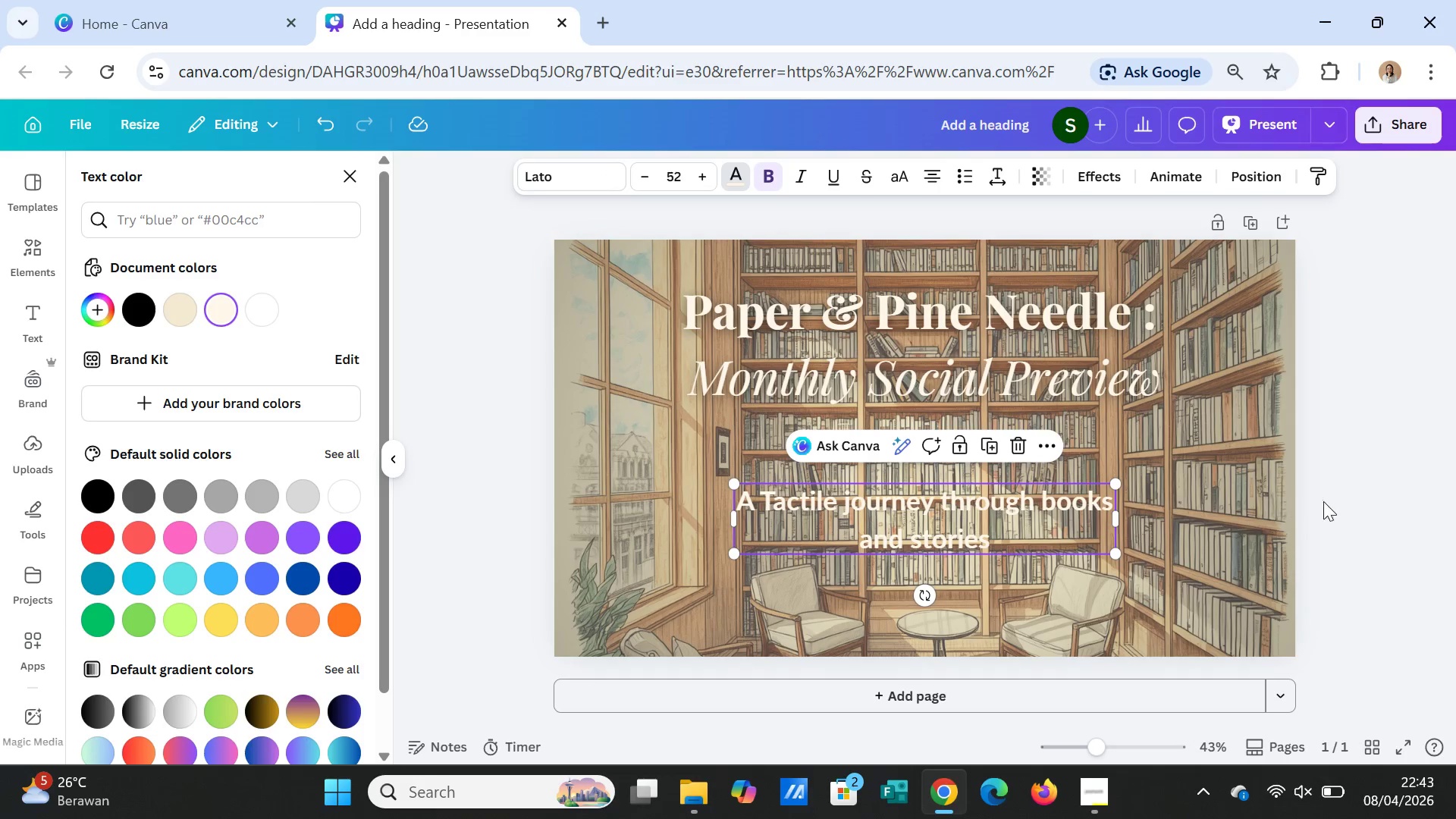 
left_click([1336, 512])
 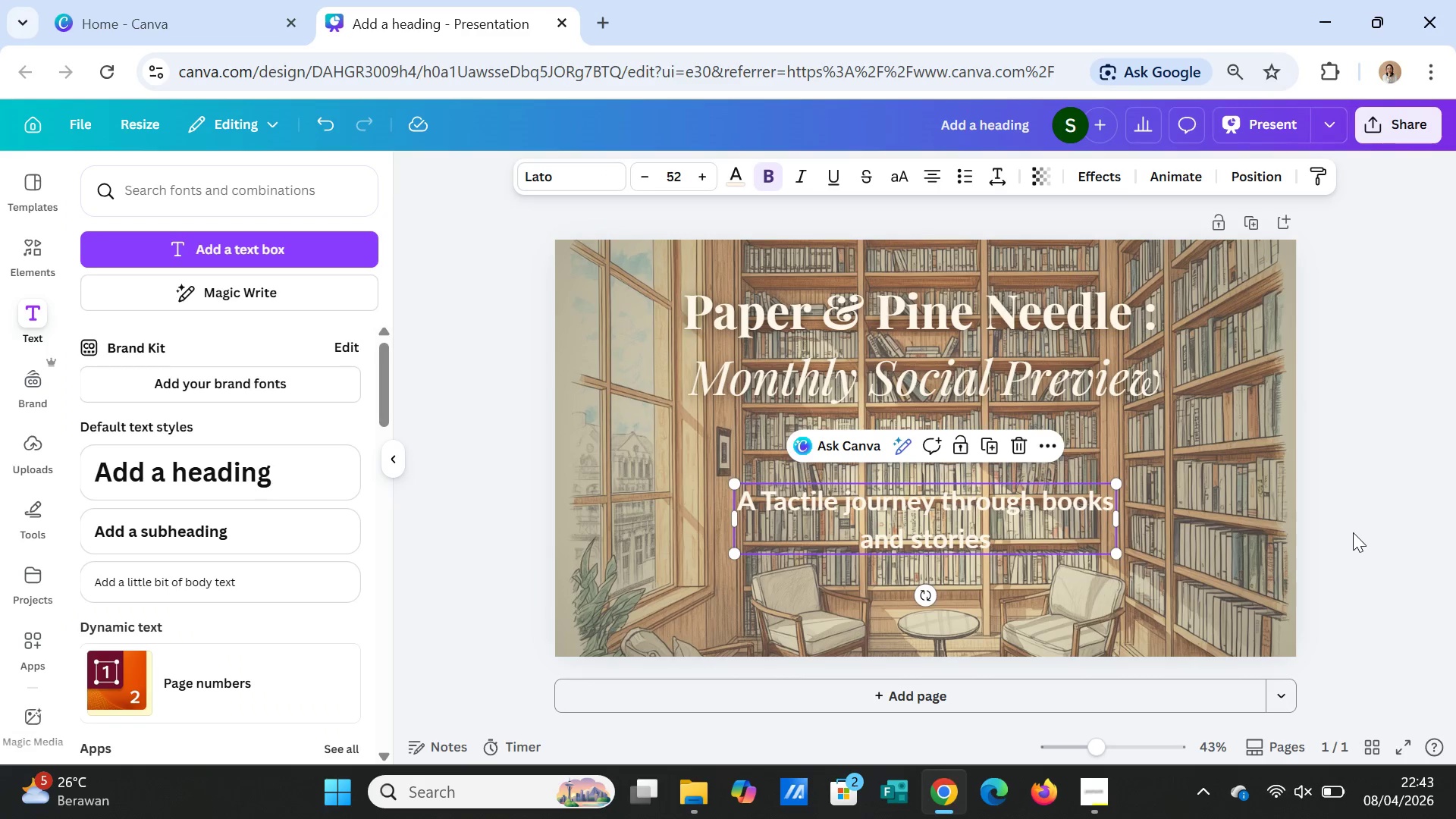 
left_click([1353, 532])
 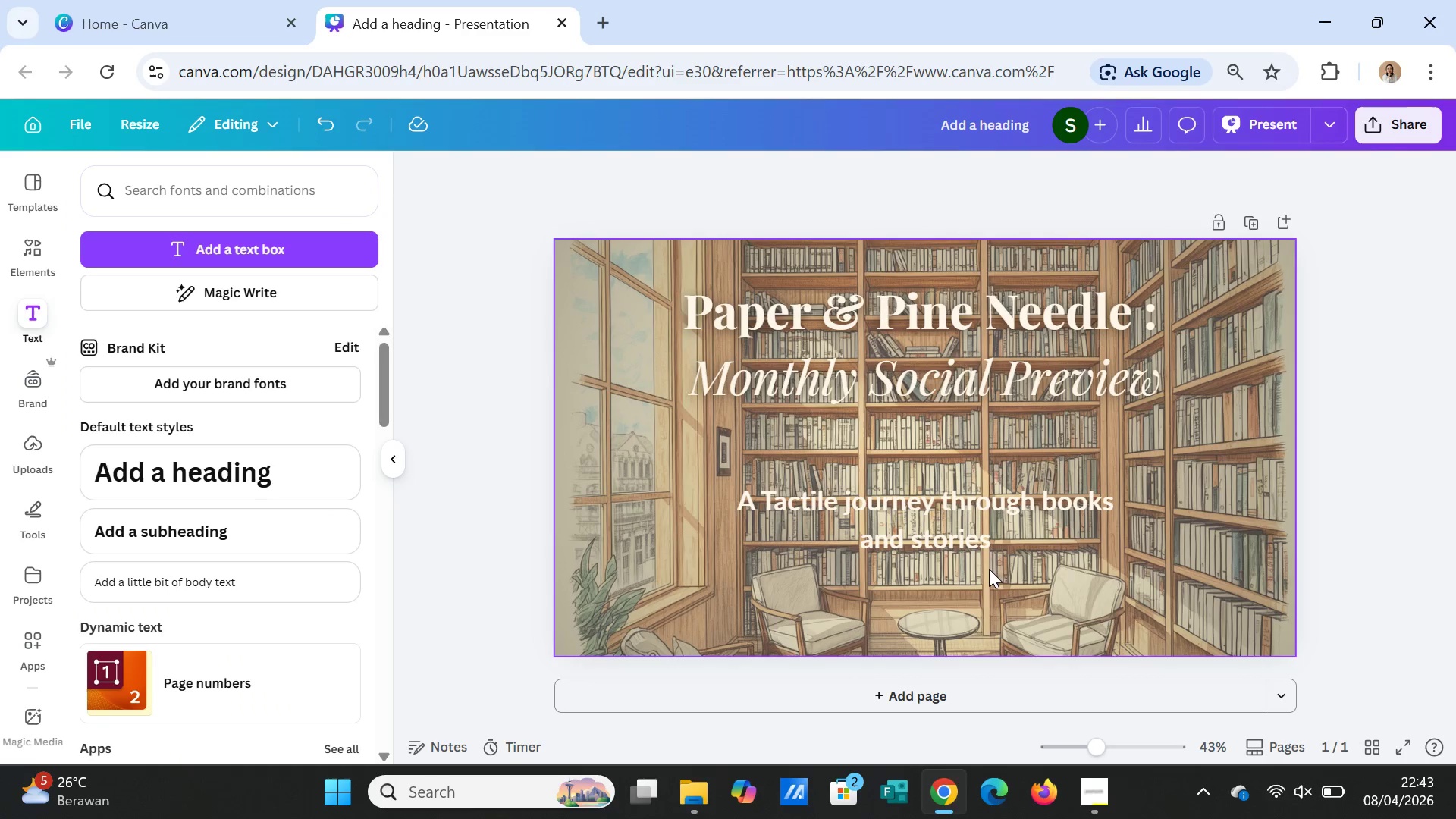 
left_click([978, 541])
 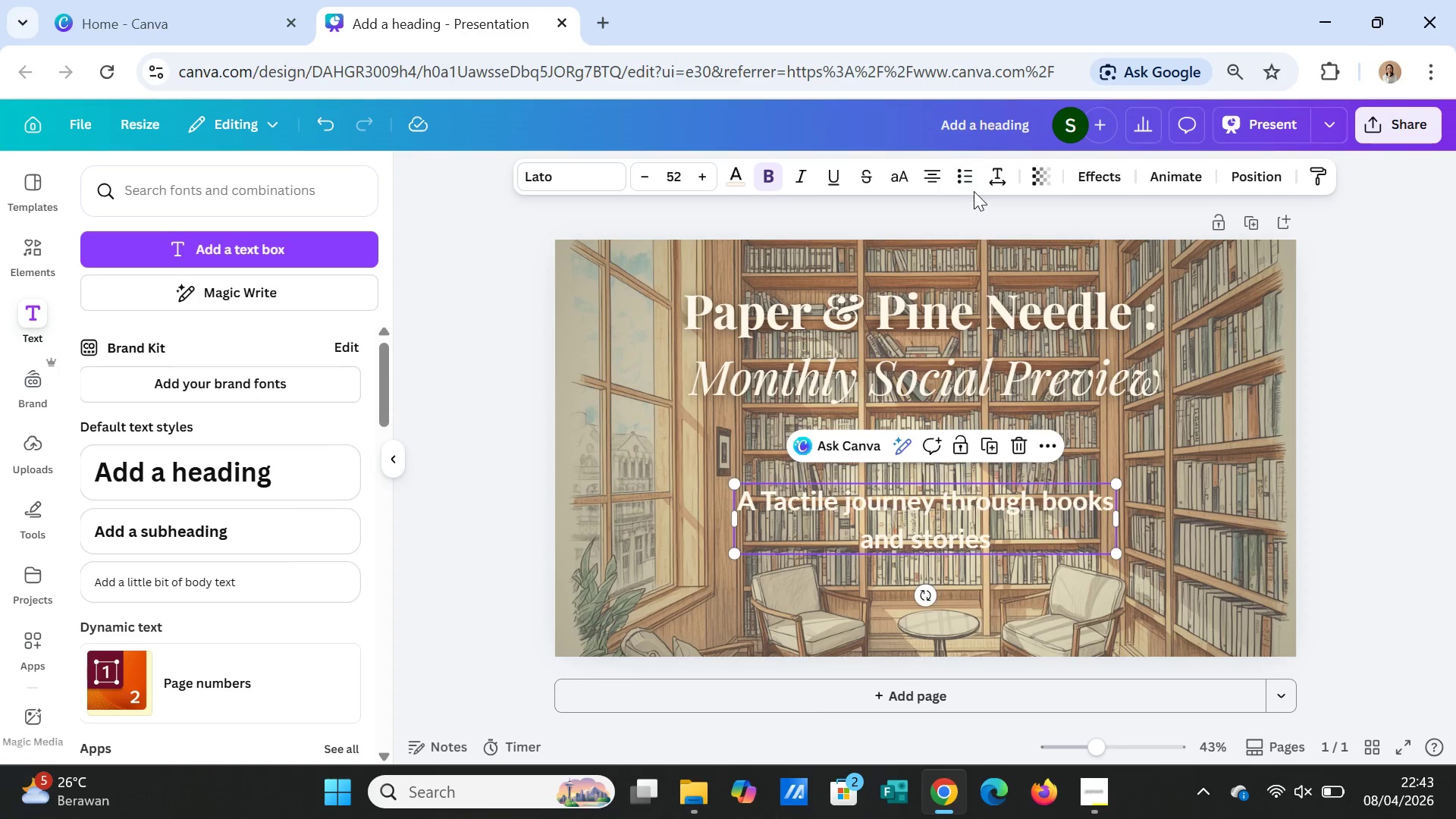 
wait(7.42)
 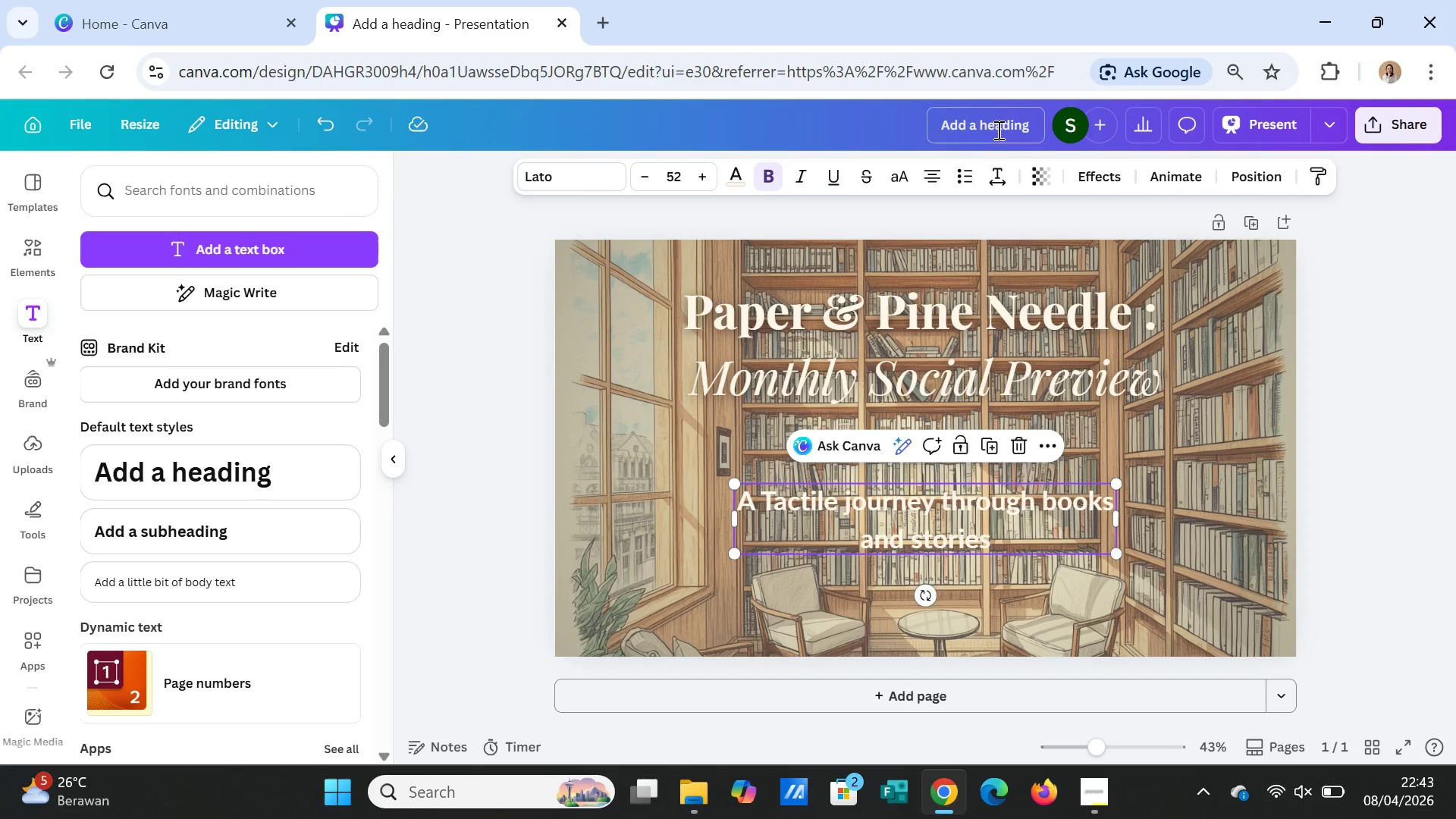 
left_click([1106, 176])
 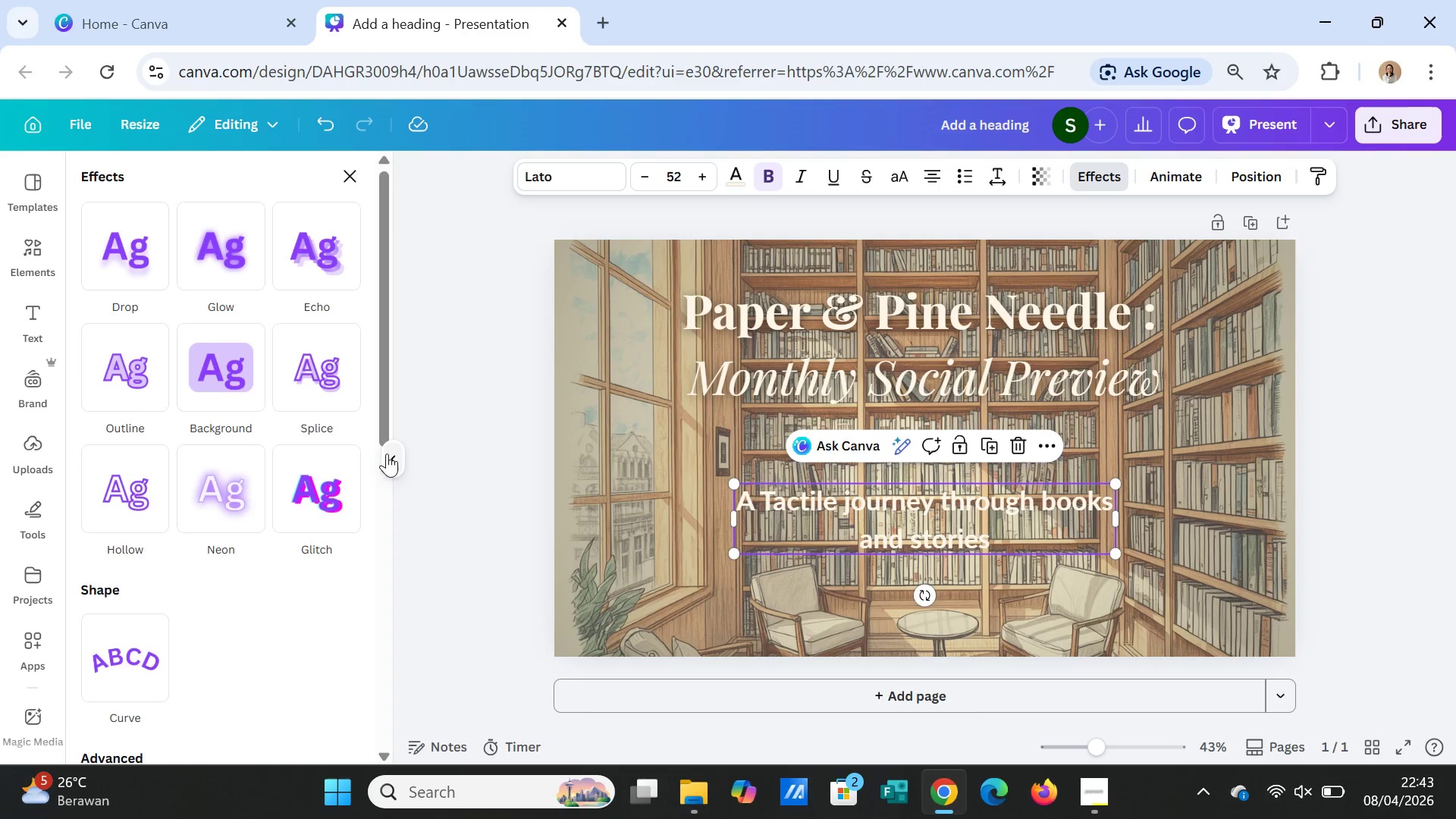 
left_click([222, 255])
 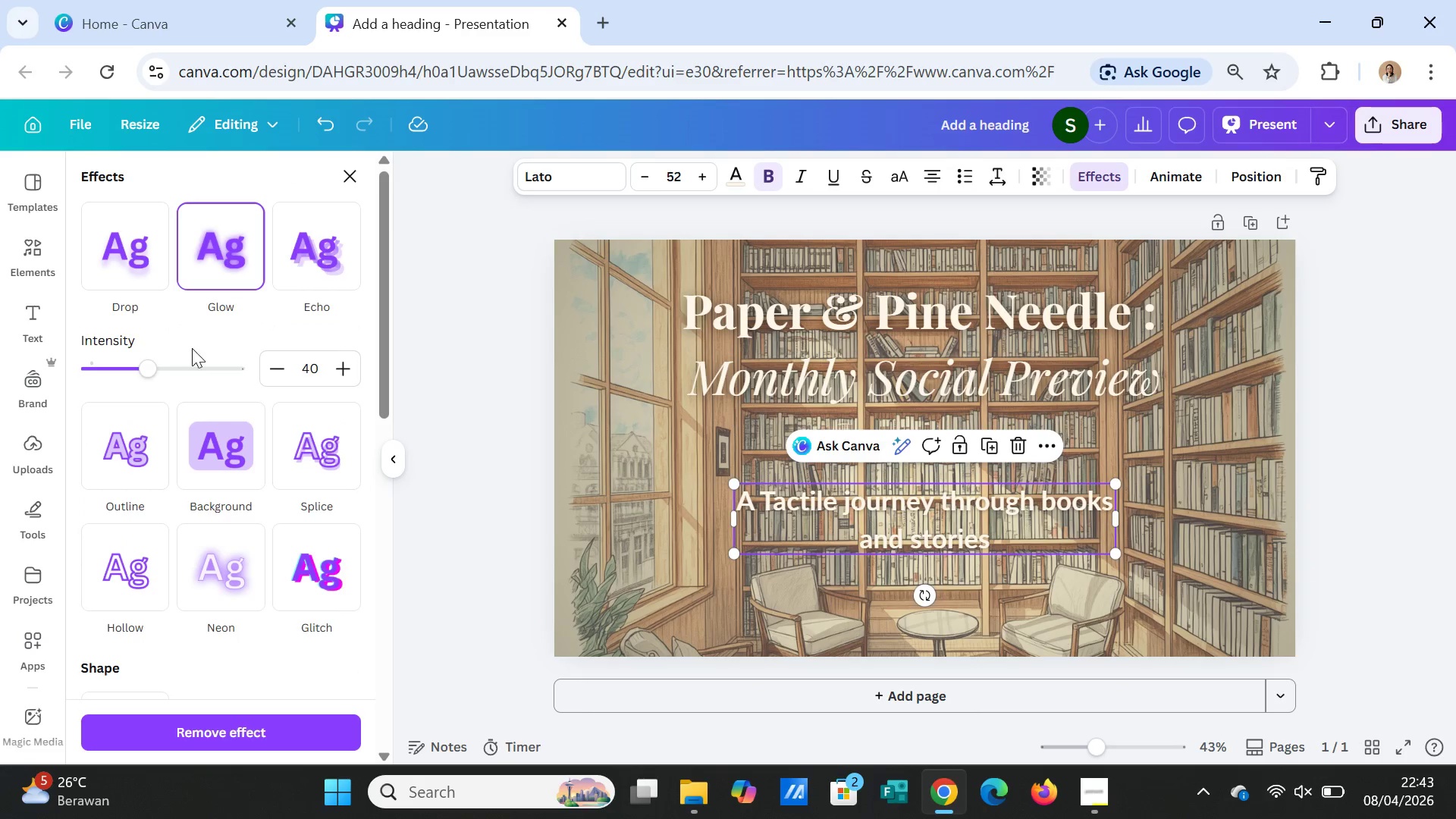 
left_click_drag(start_coordinate=[152, 362], to_coordinate=[199, 362])
 